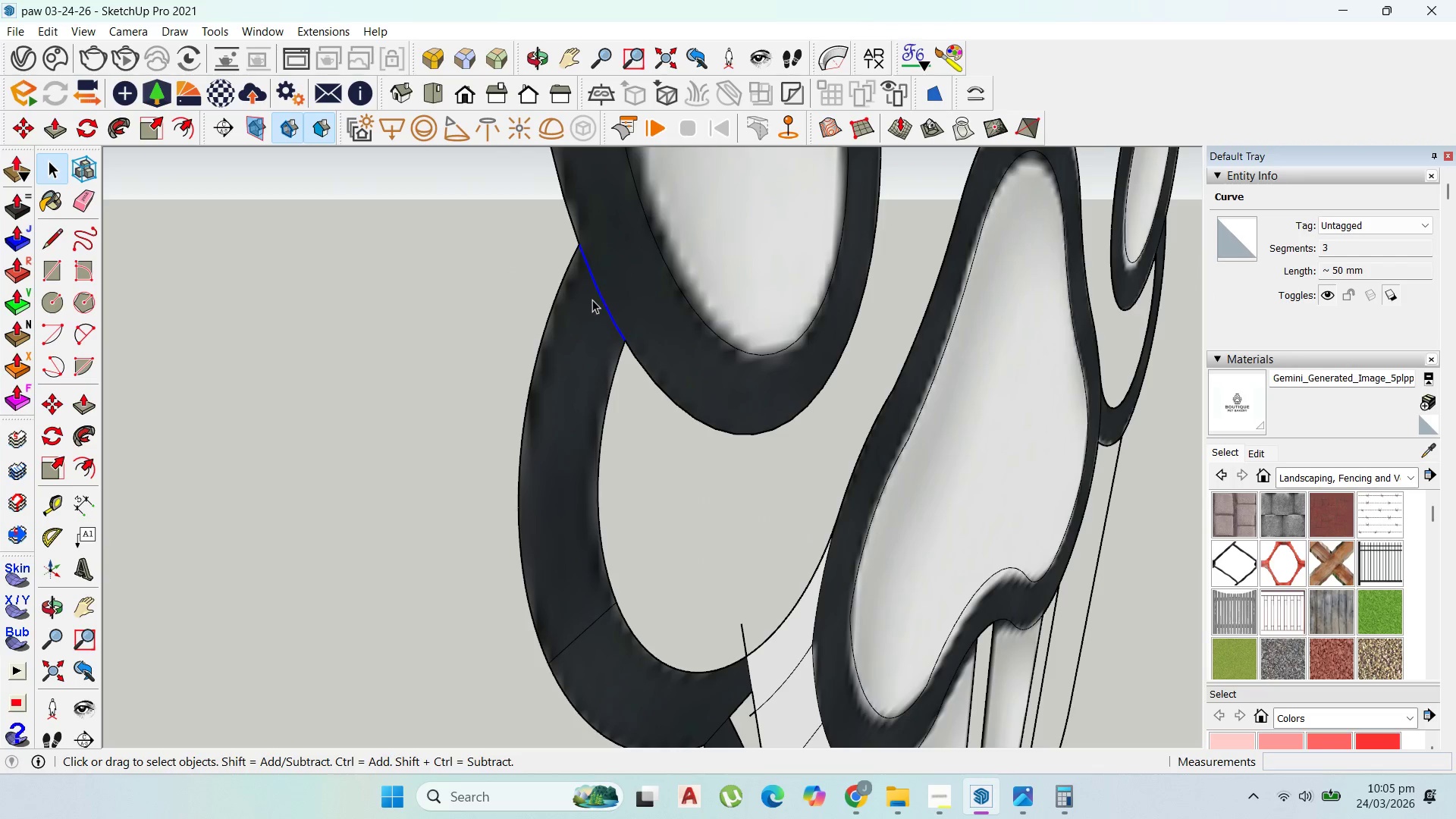 
key(Delete)
 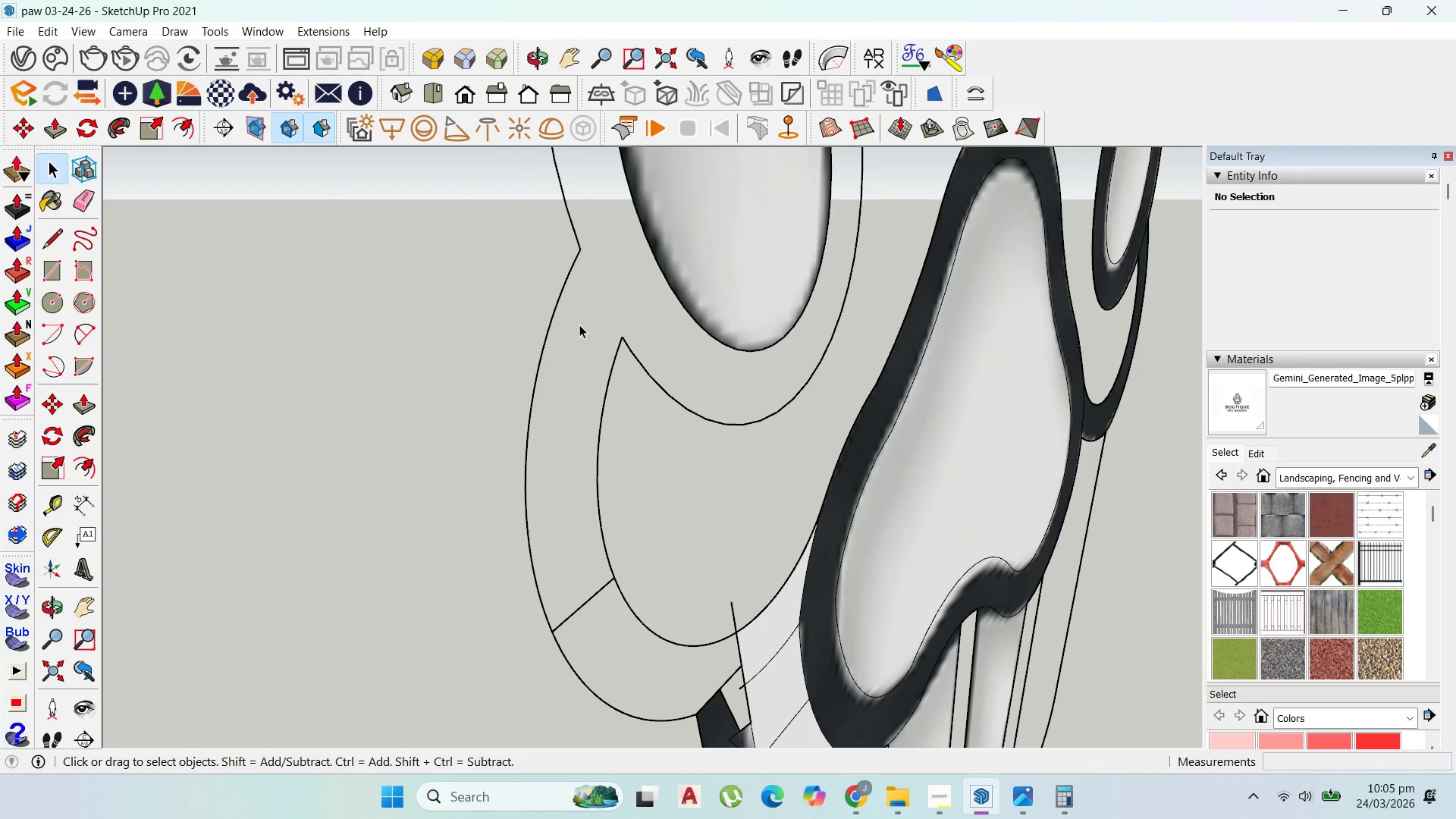 
scroll: coordinate [592, 300], scroll_direction: down, amount: 1.0
 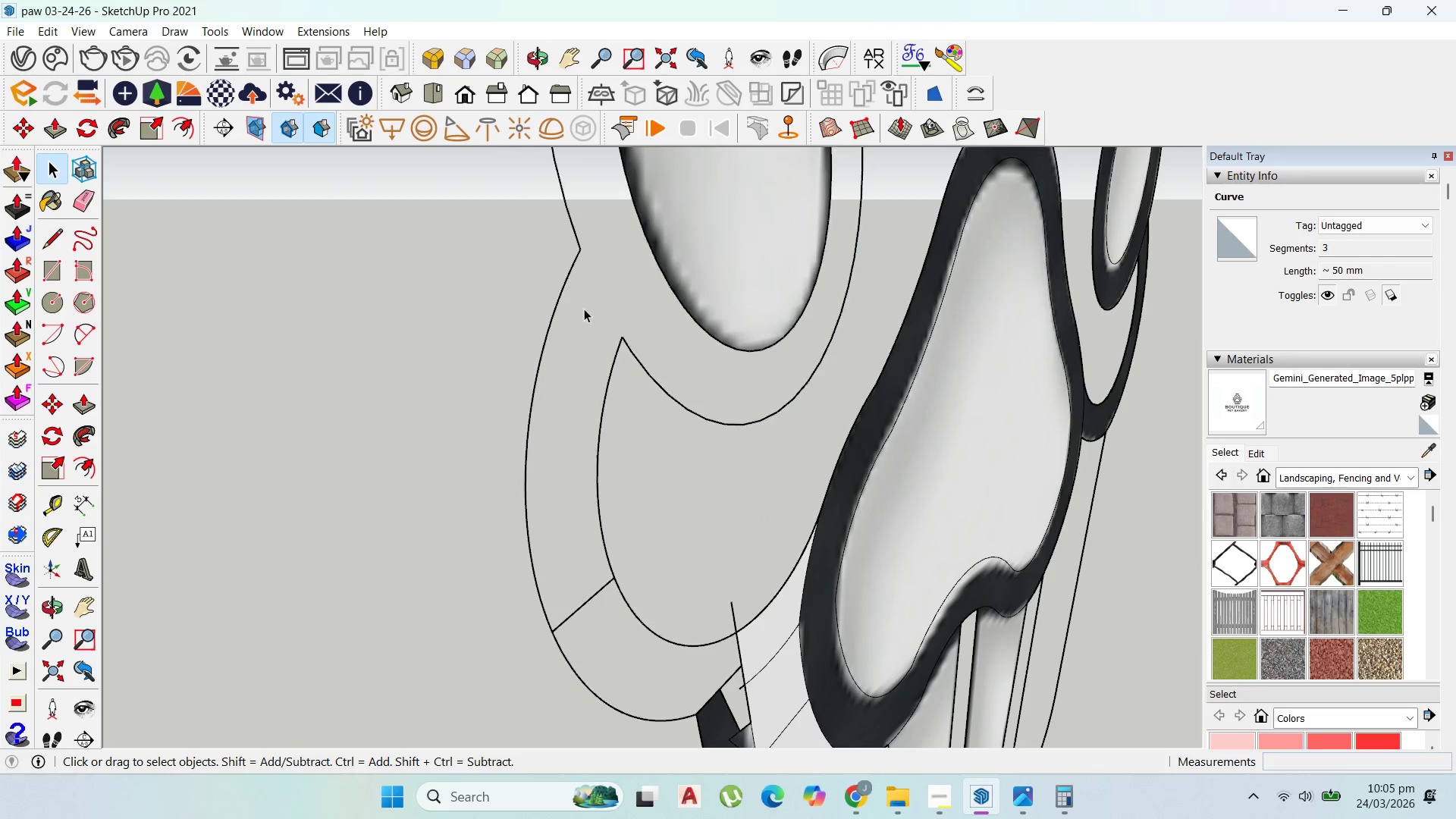 
key(Control+Z)
 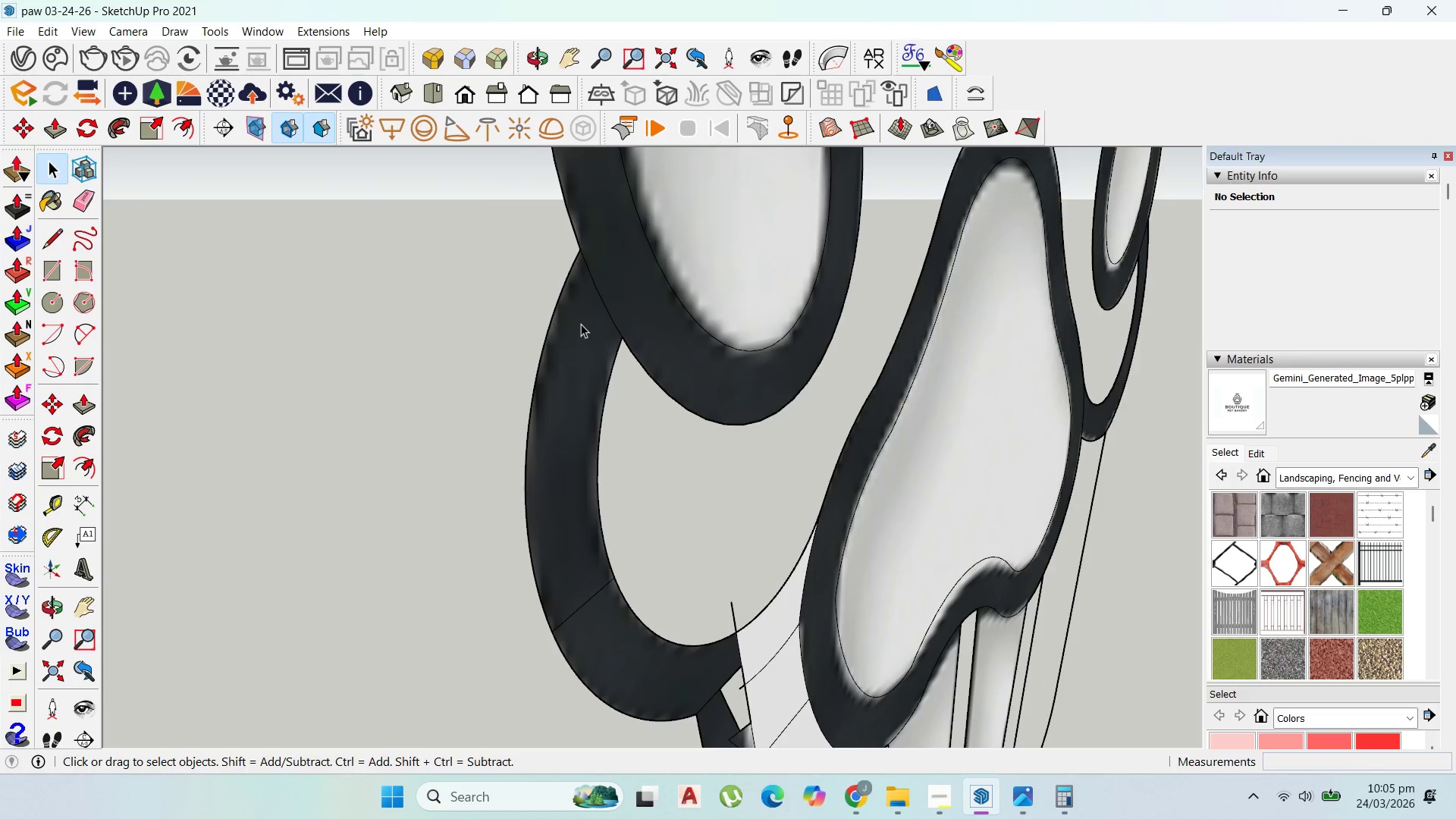 
left_click([581, 324])
 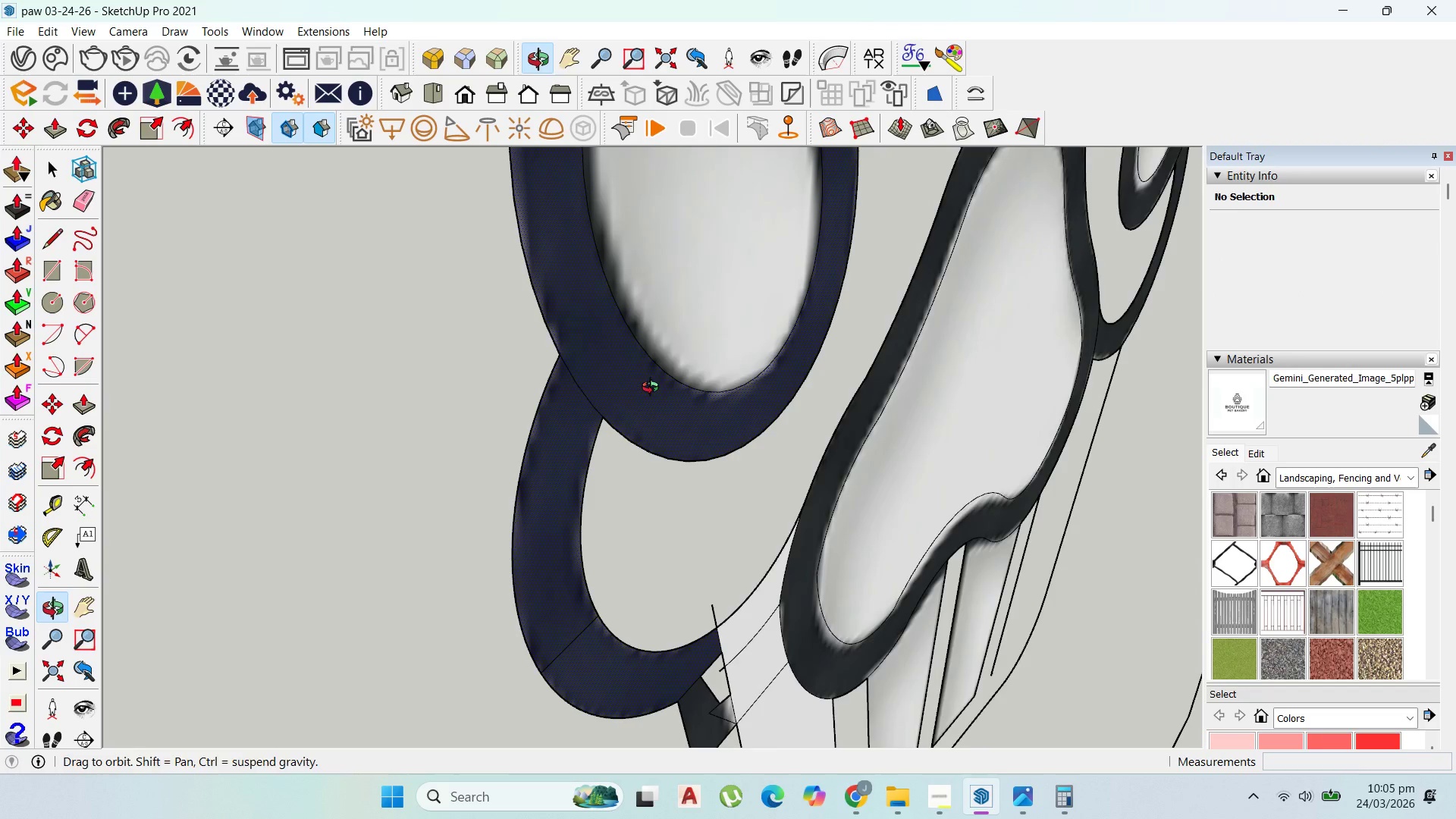 
scroll: coordinate [581, 324], scroll_direction: down, amount: 1.0
 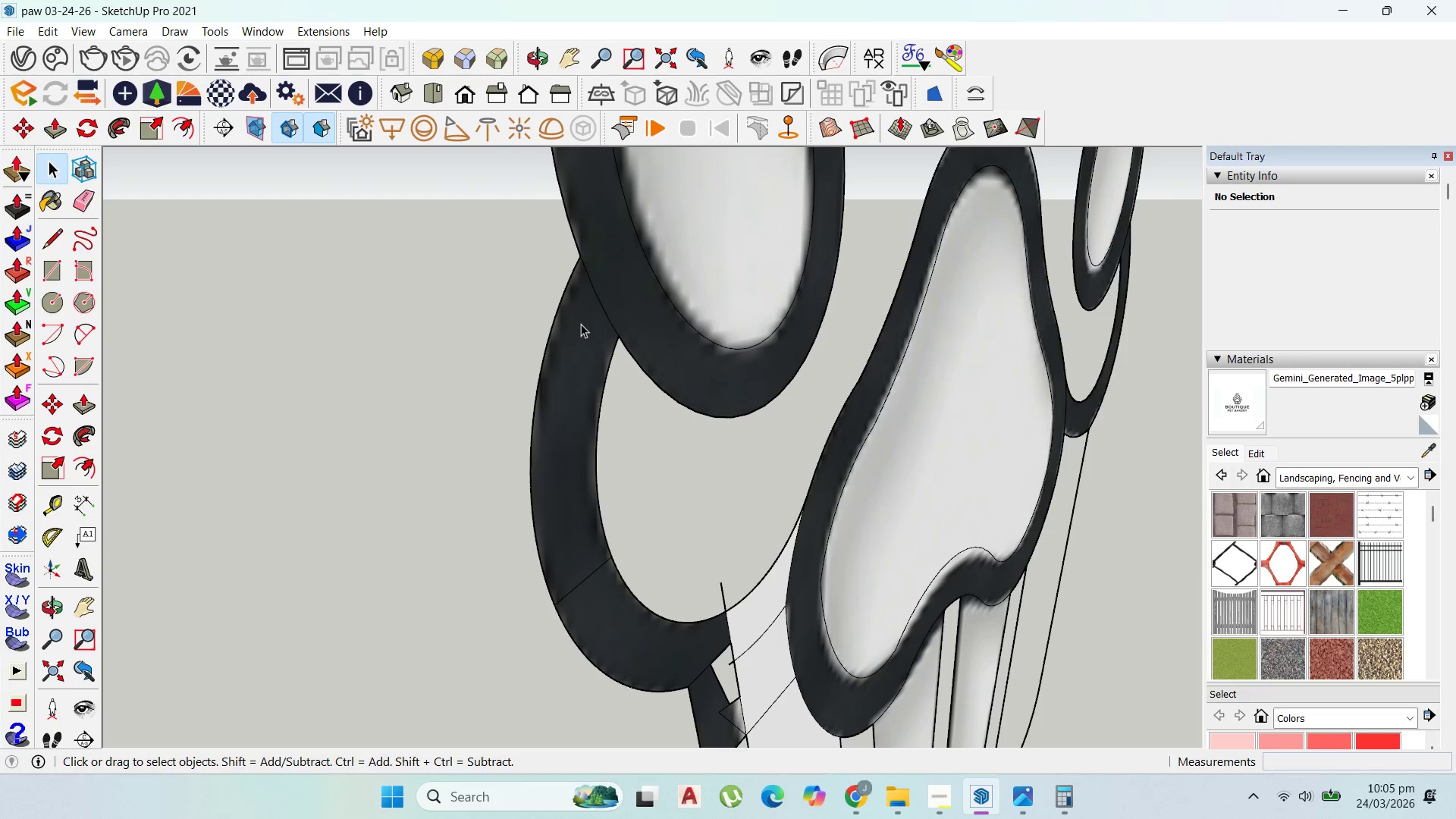 
left_click([713, 311])
 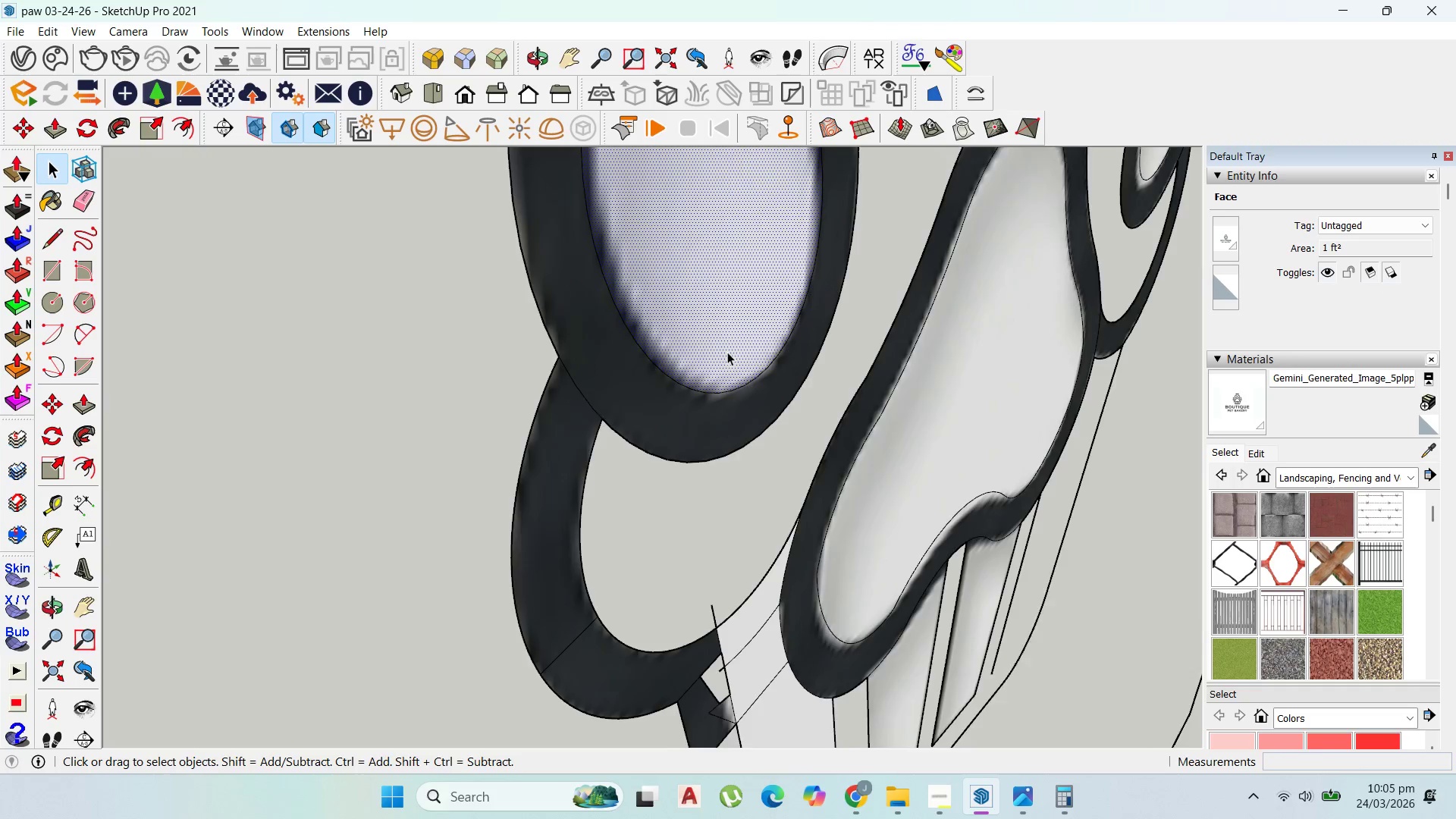 
scroll: coordinate [728, 384], scroll_direction: down, amount: 4.0
 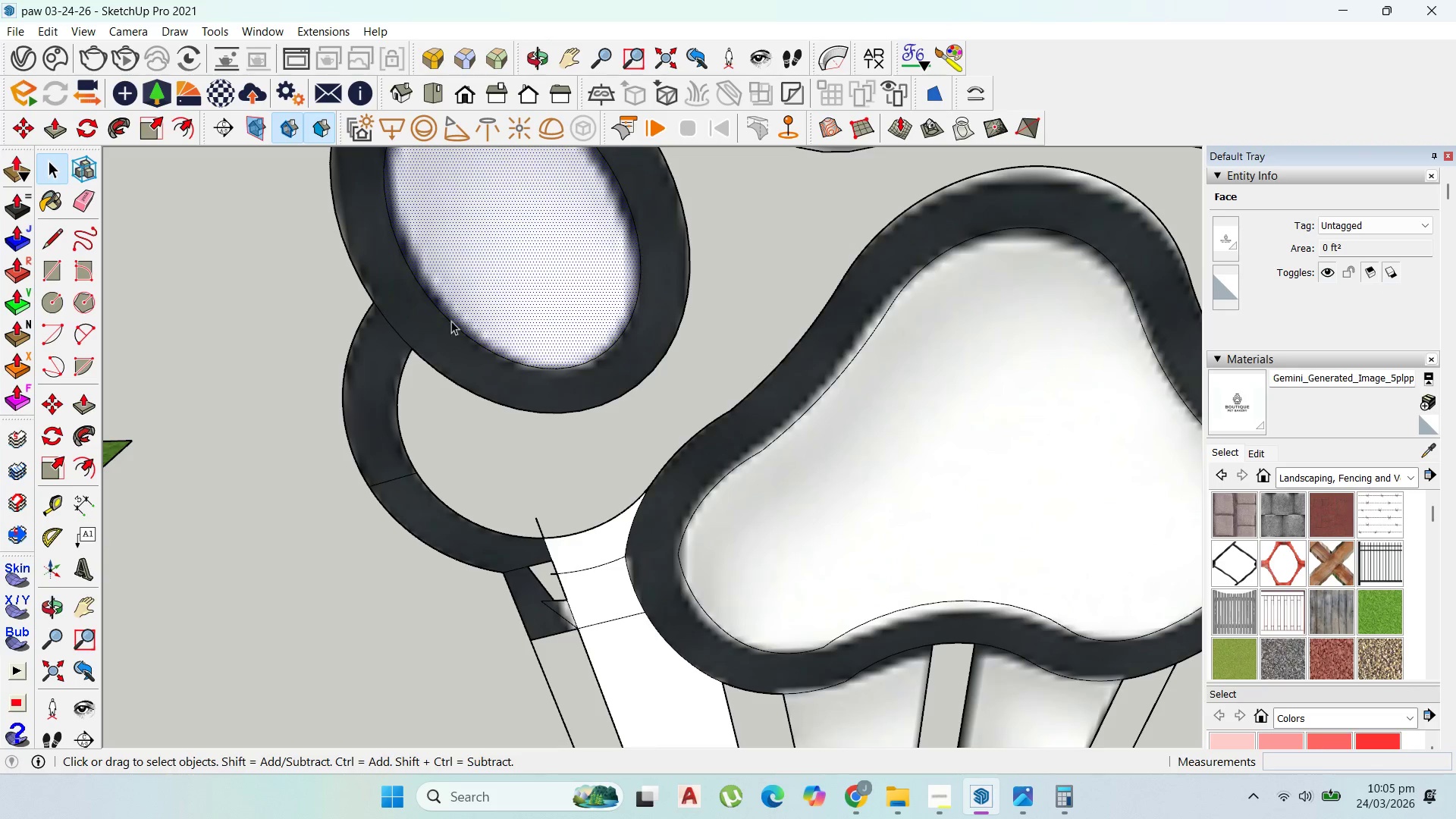 
left_click([482, 522])
 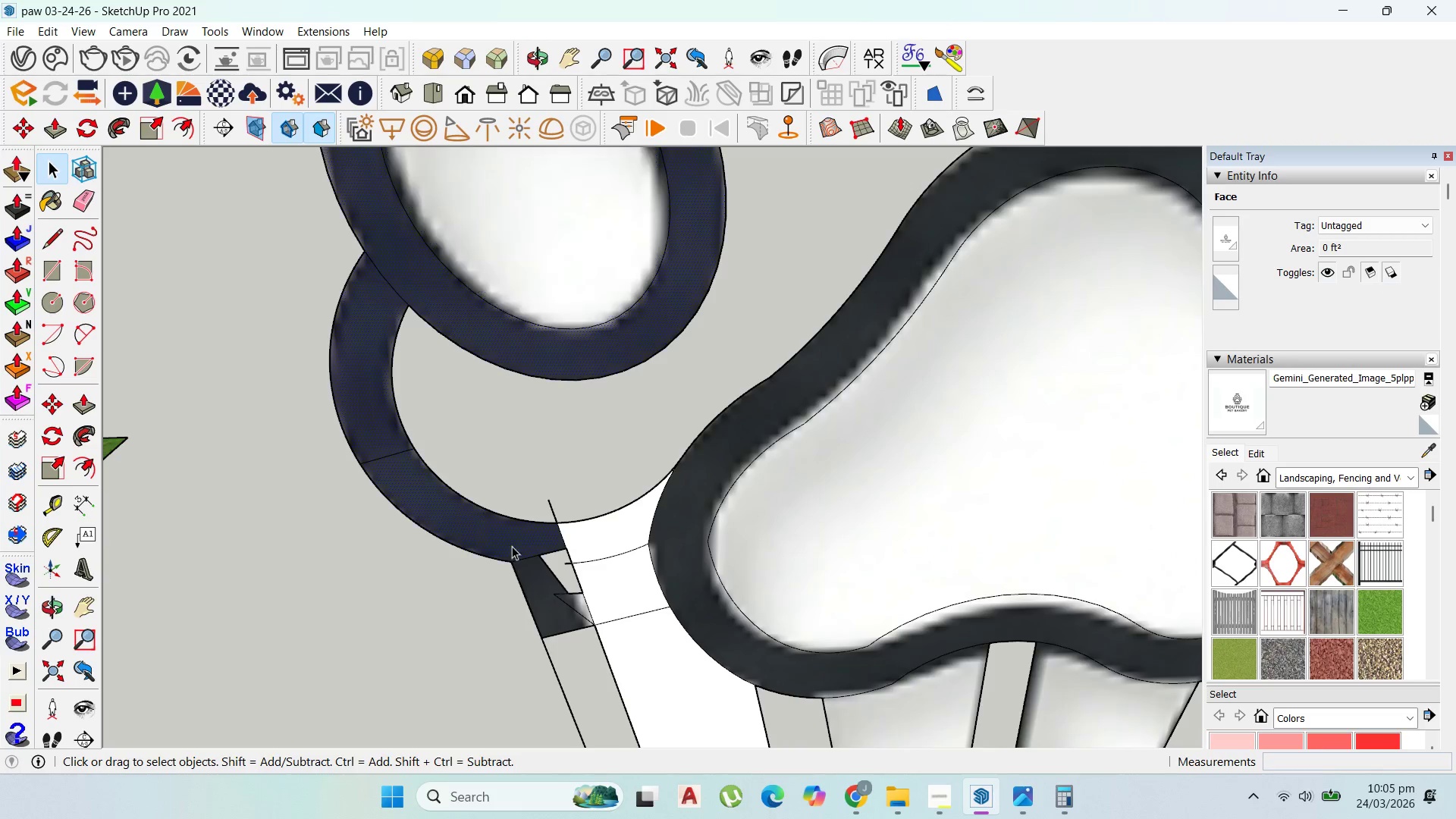 
scroll: coordinate [542, 570], scroll_direction: up, amount: 6.0
 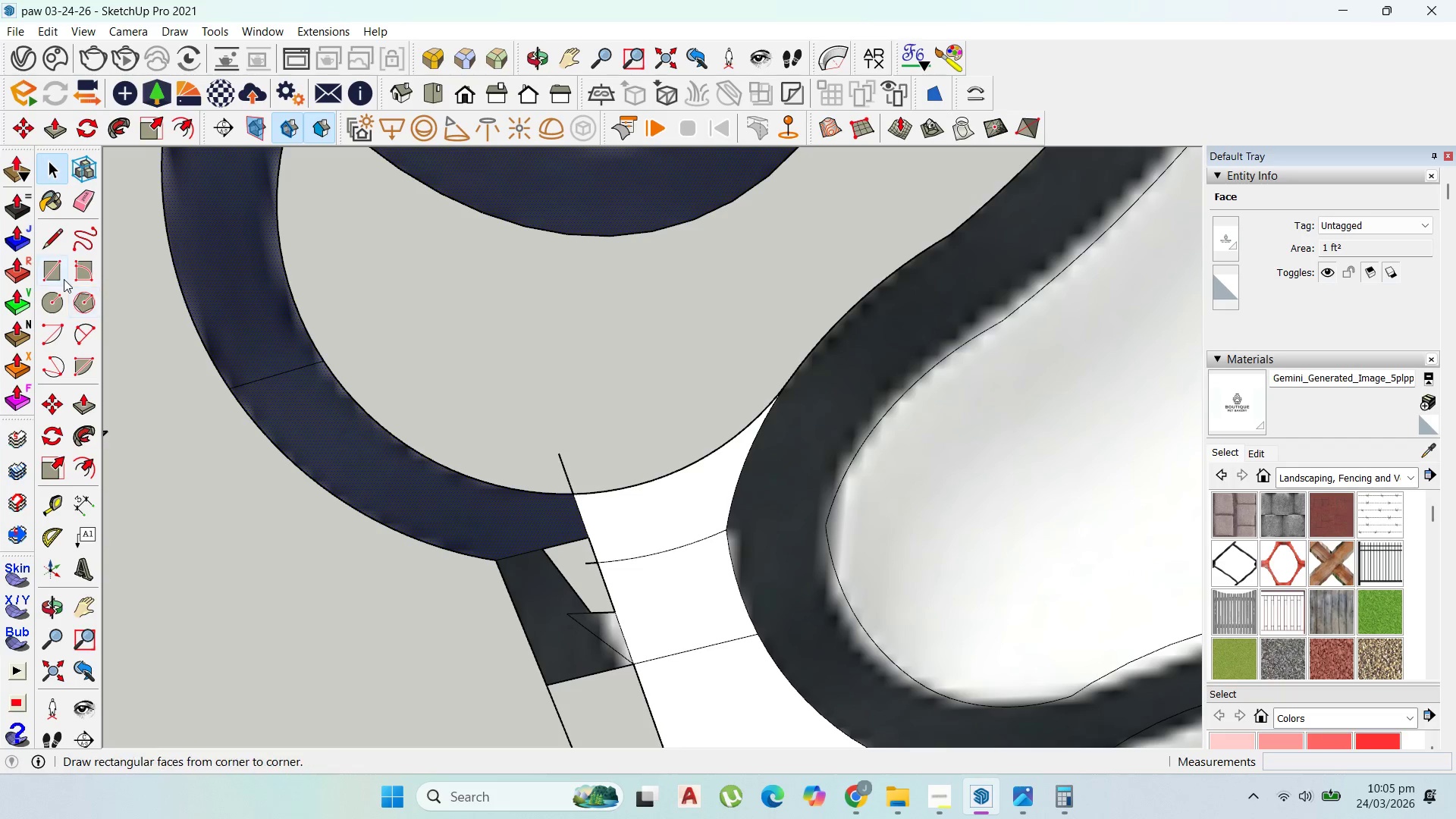 
left_click([45, 237])
 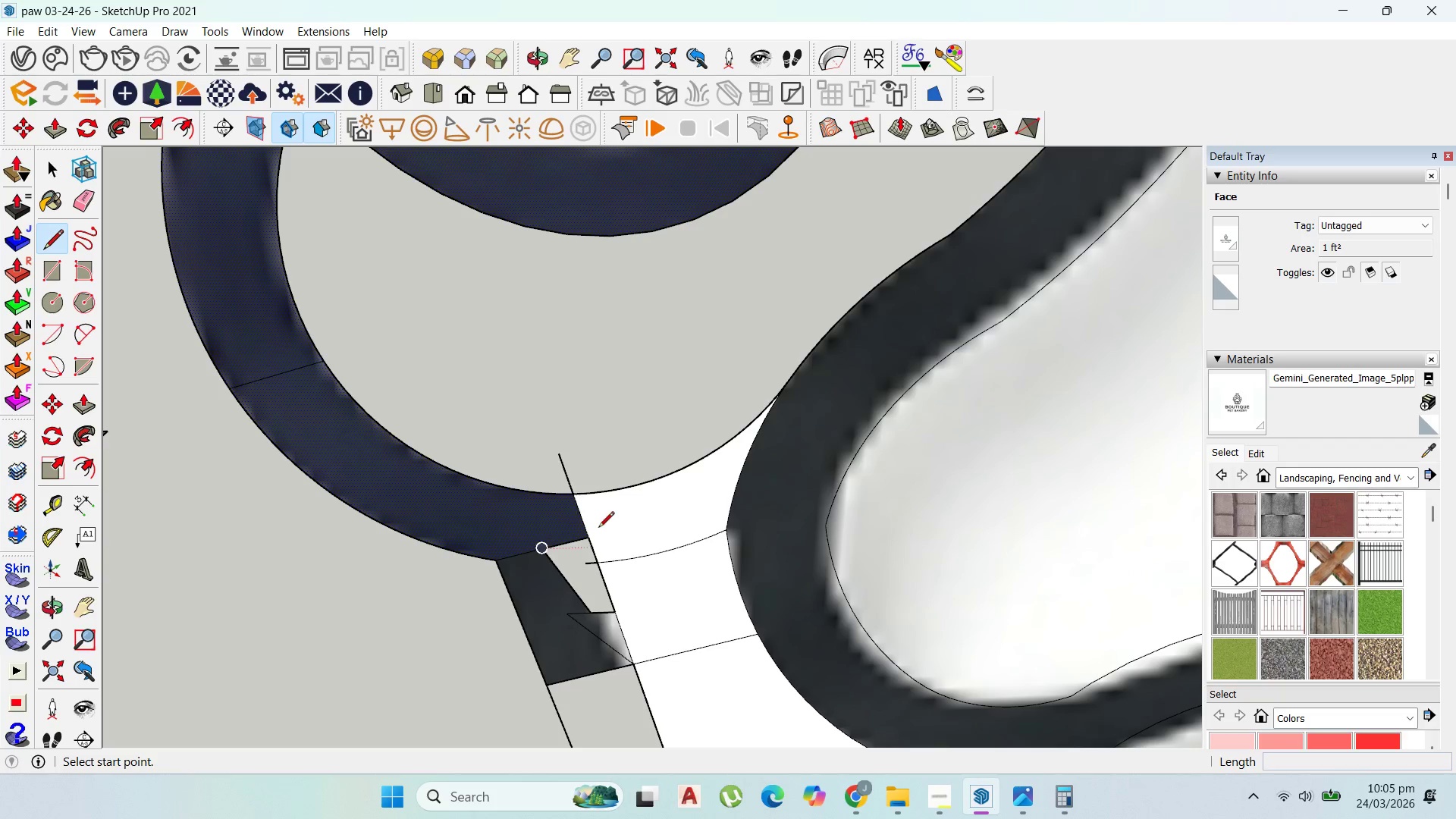 
scroll: coordinate [618, 634], scroll_direction: up, amount: 3.0
 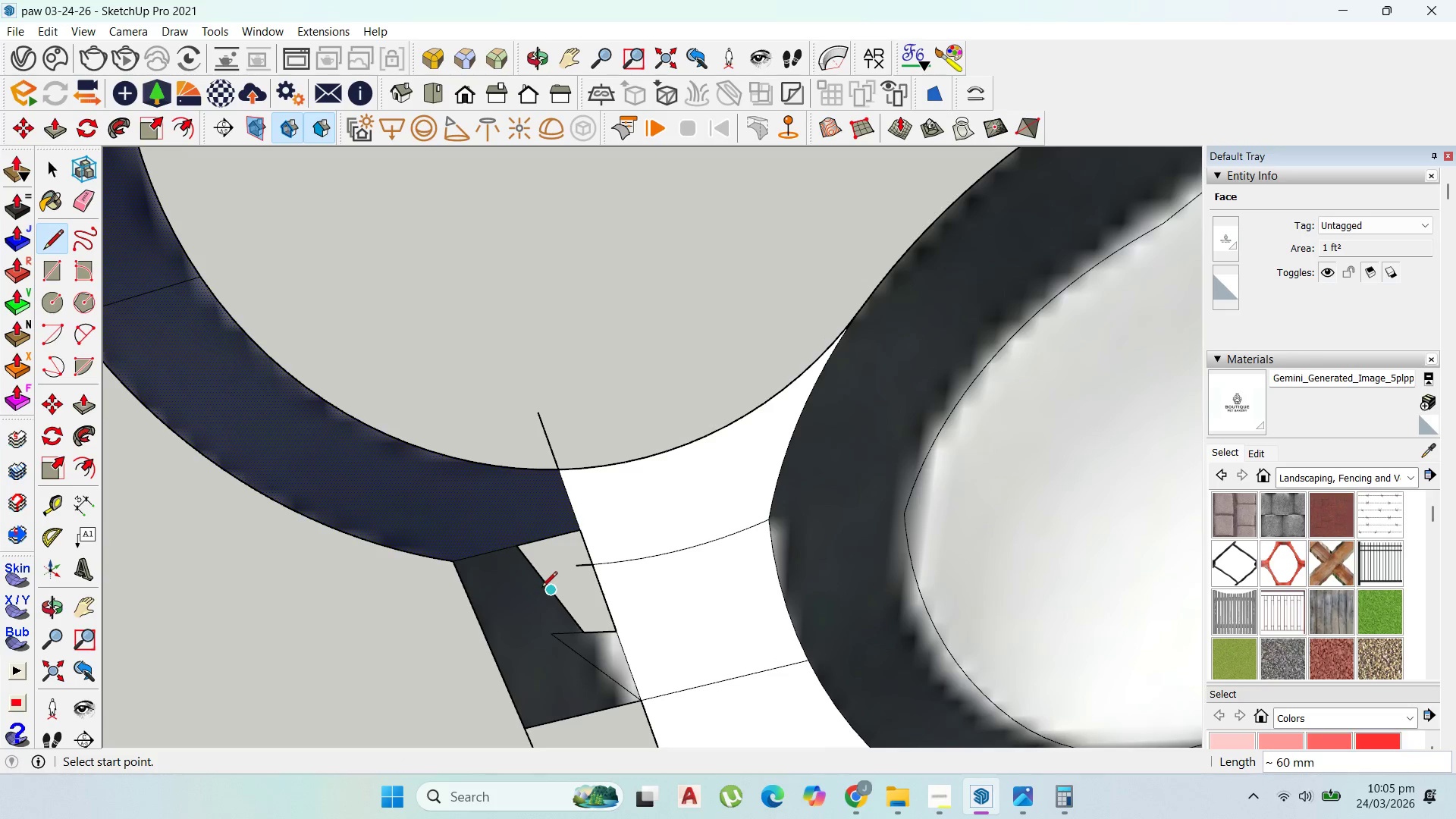 
left_click([624, 567])
 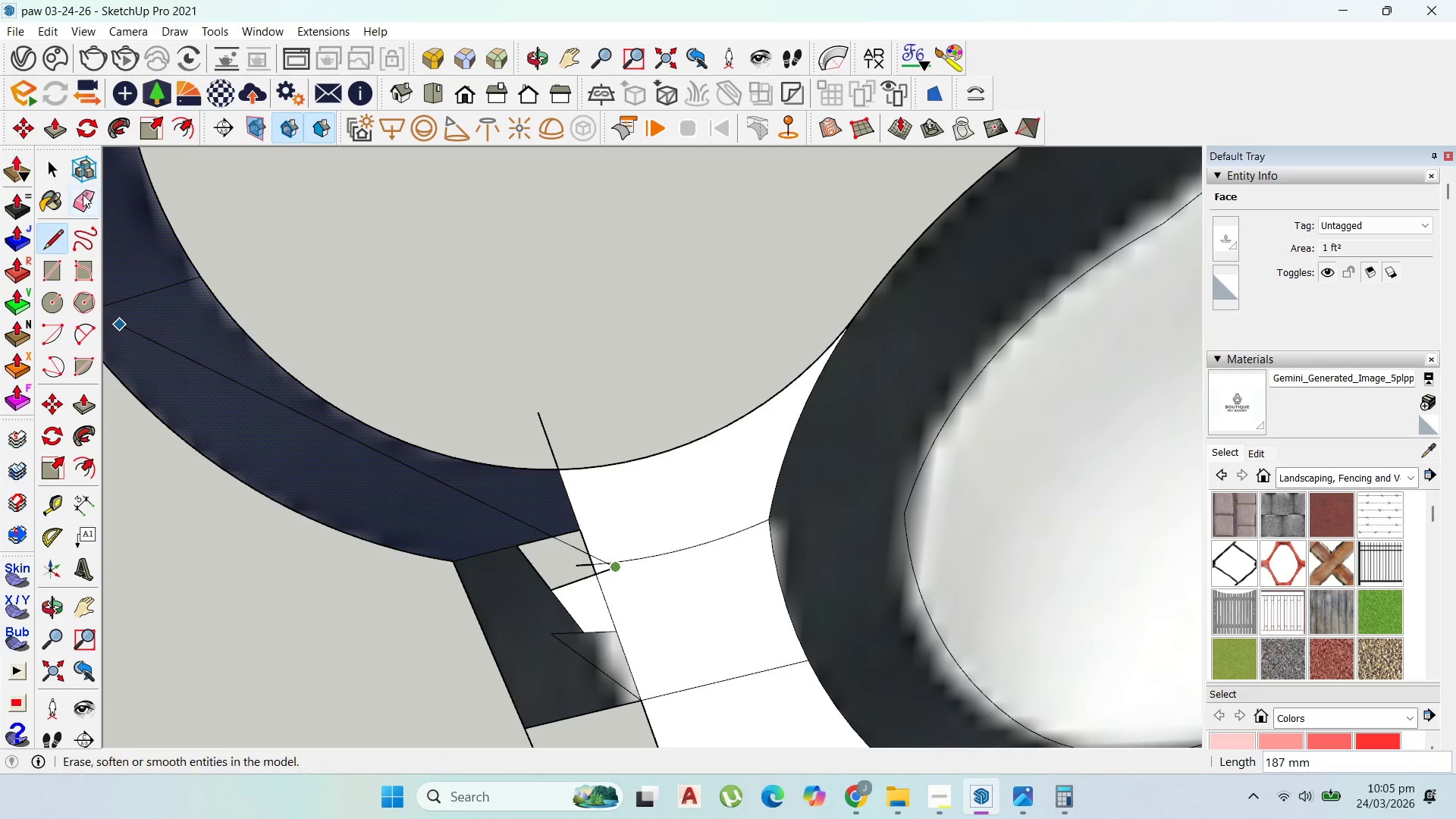 
left_click([60, 175])
 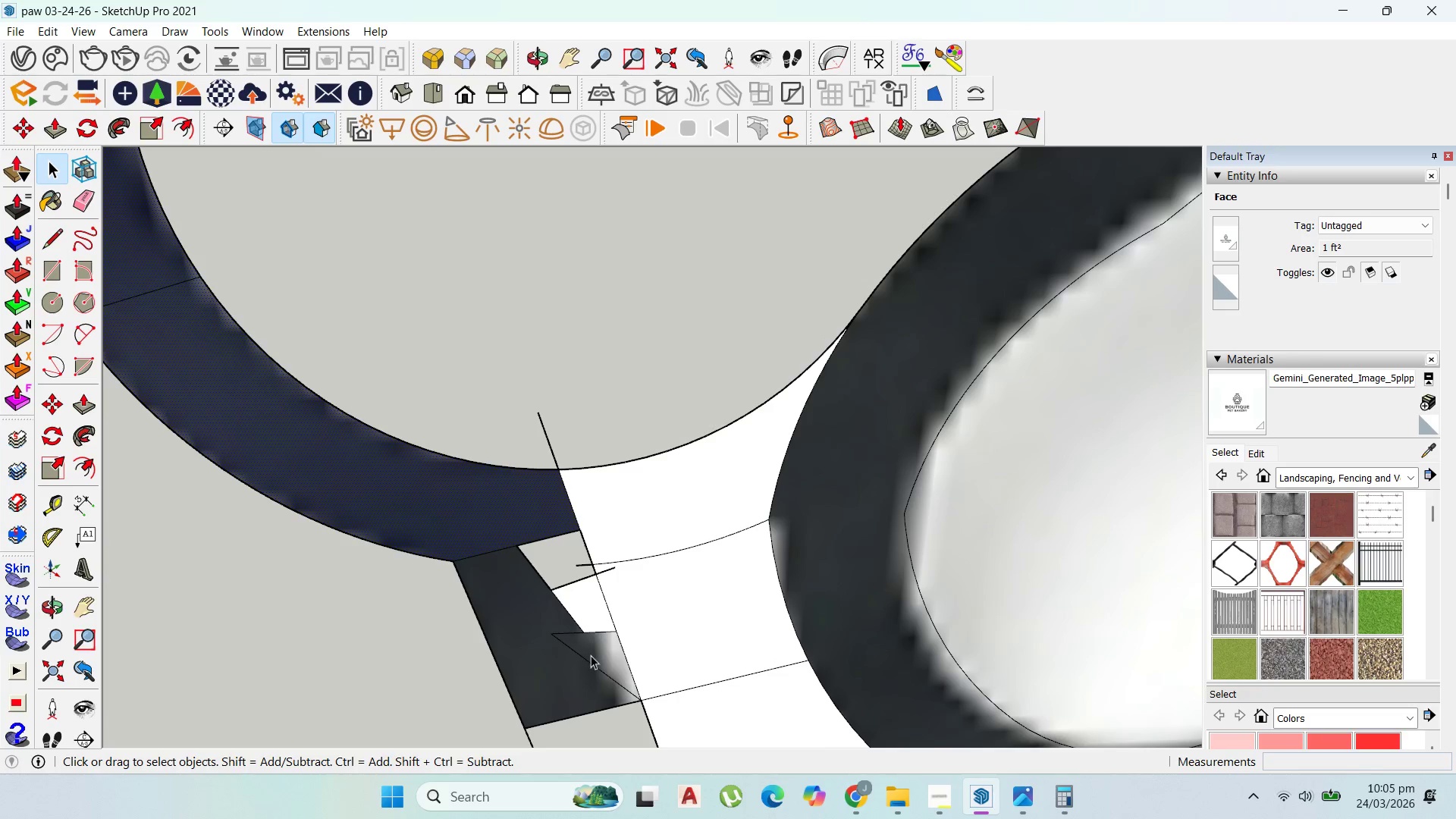 
left_click([593, 660])
 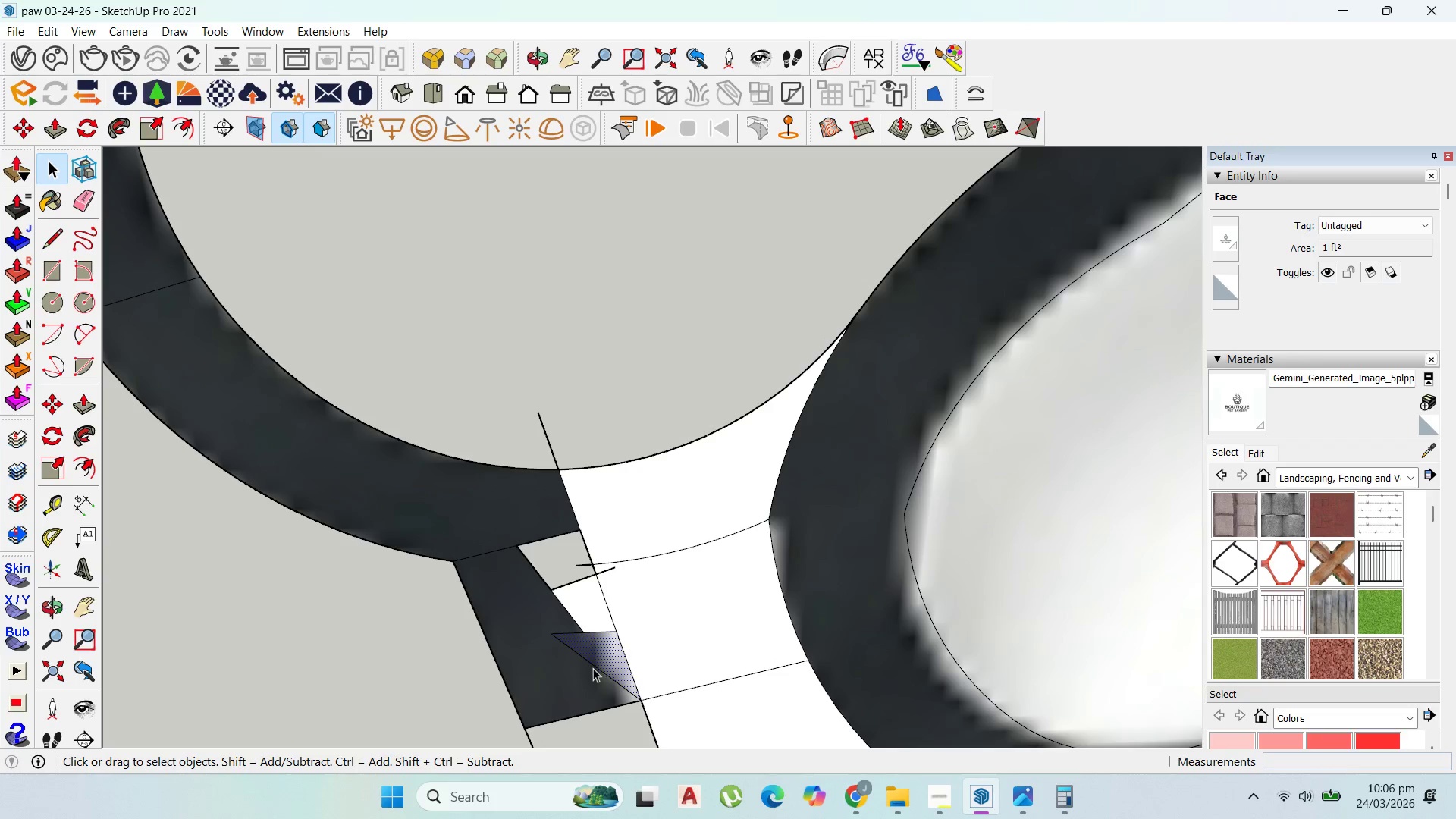 
left_click([592, 670])
 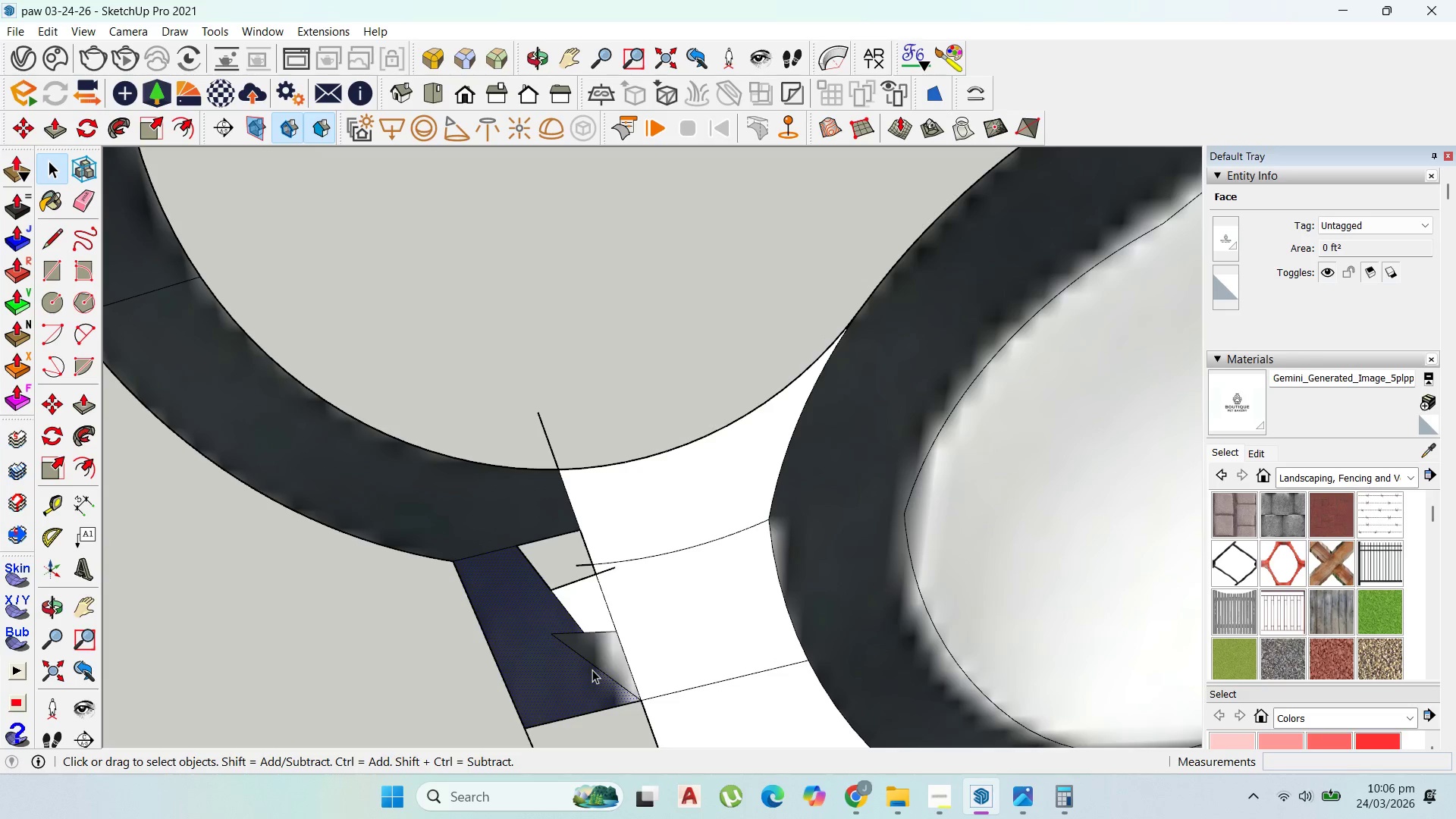 
left_click_drag(start_coordinate=[593, 670], to_coordinate=[598, 670])
 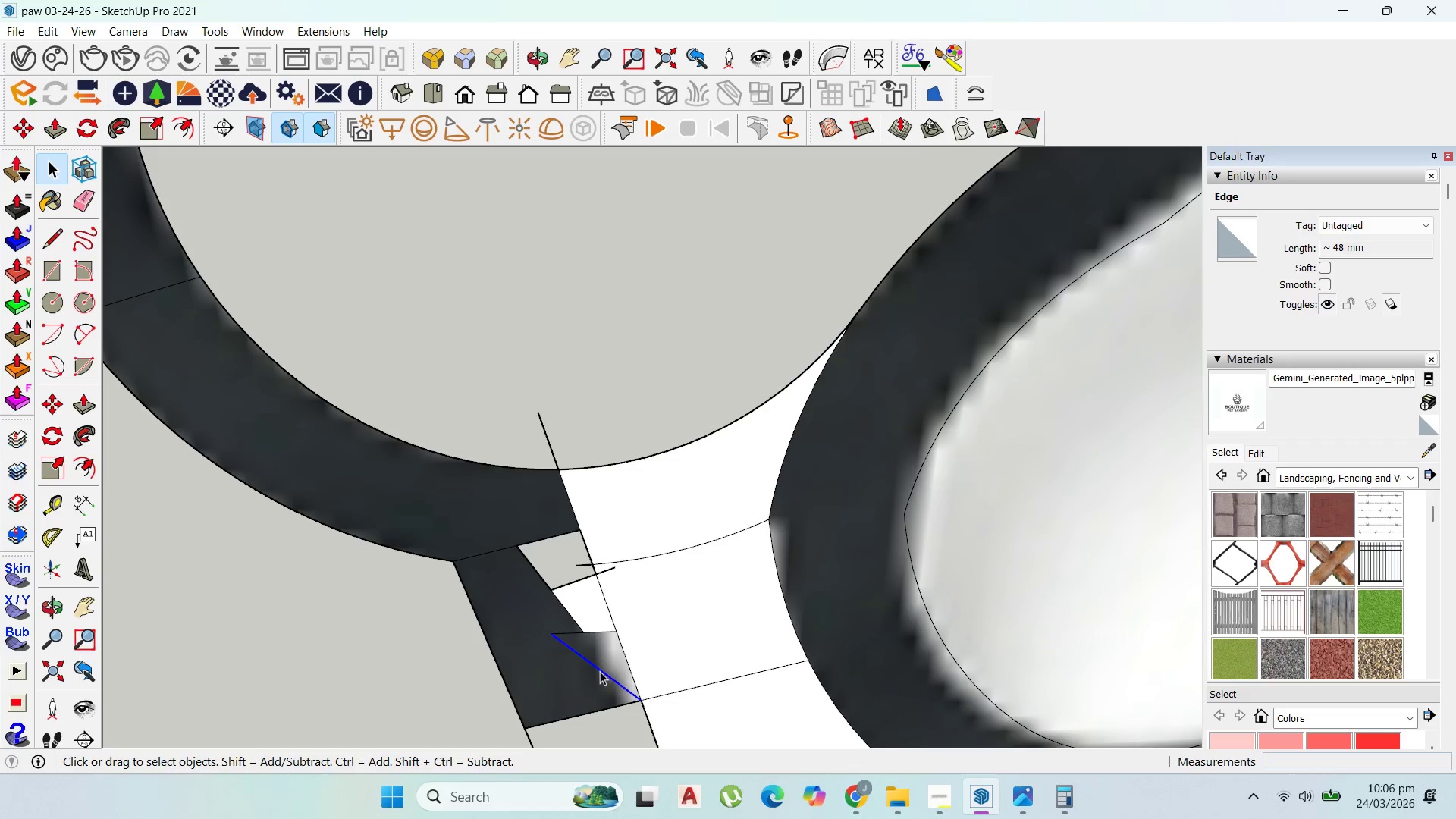 
key(Delete)
 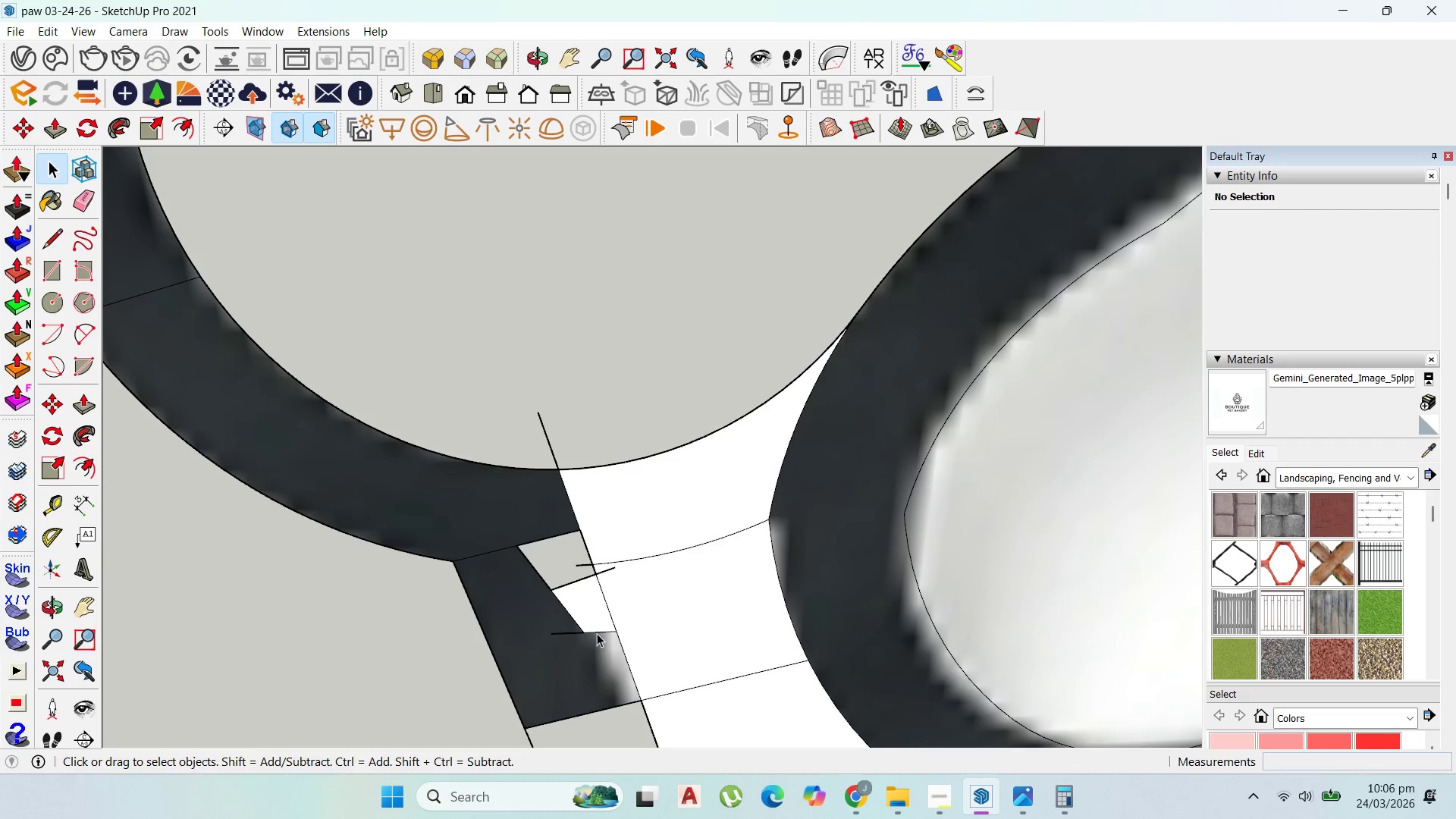 
left_click([598, 631])
 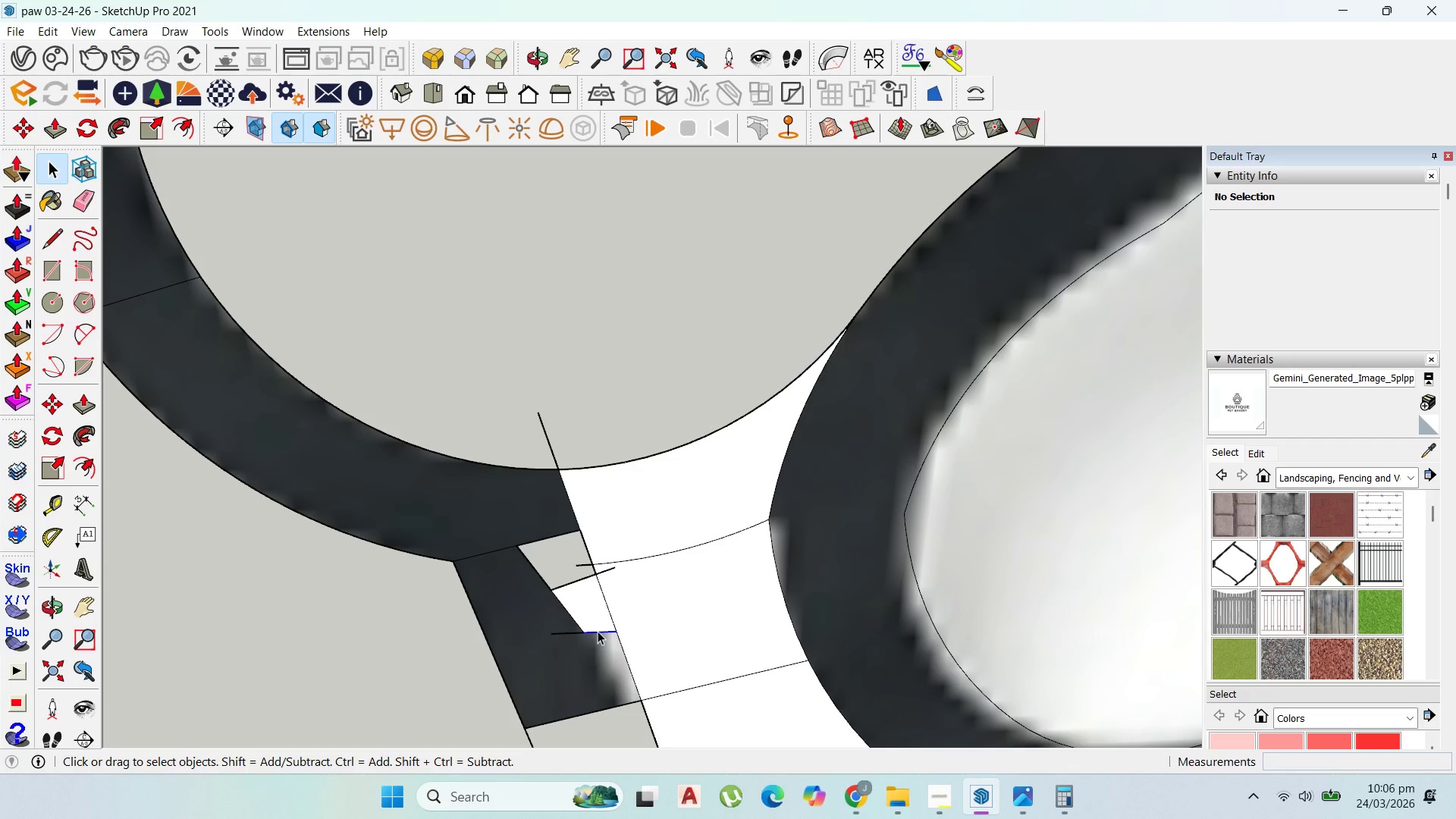 
key(Delete)
 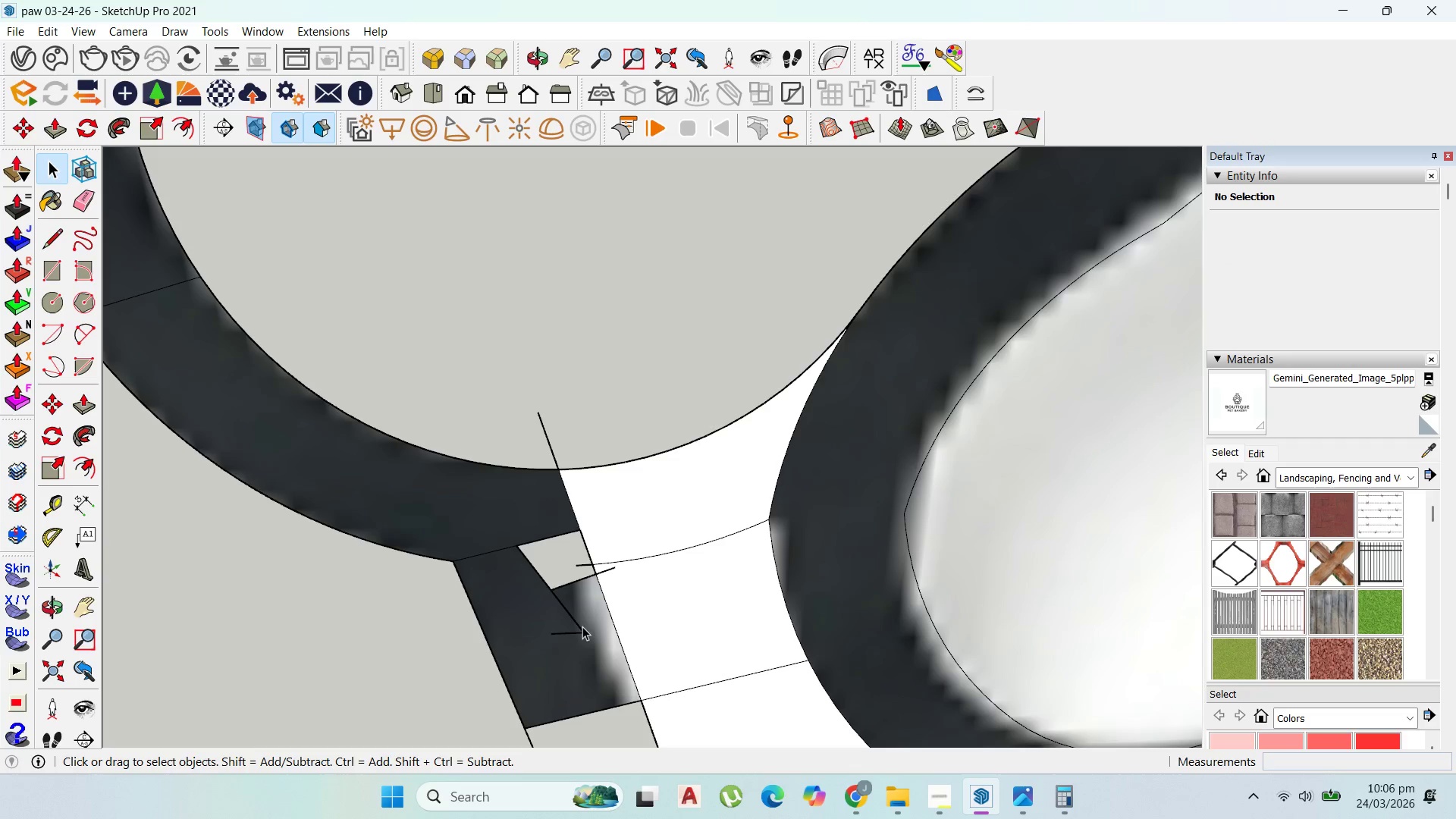 
left_click([582, 624])
 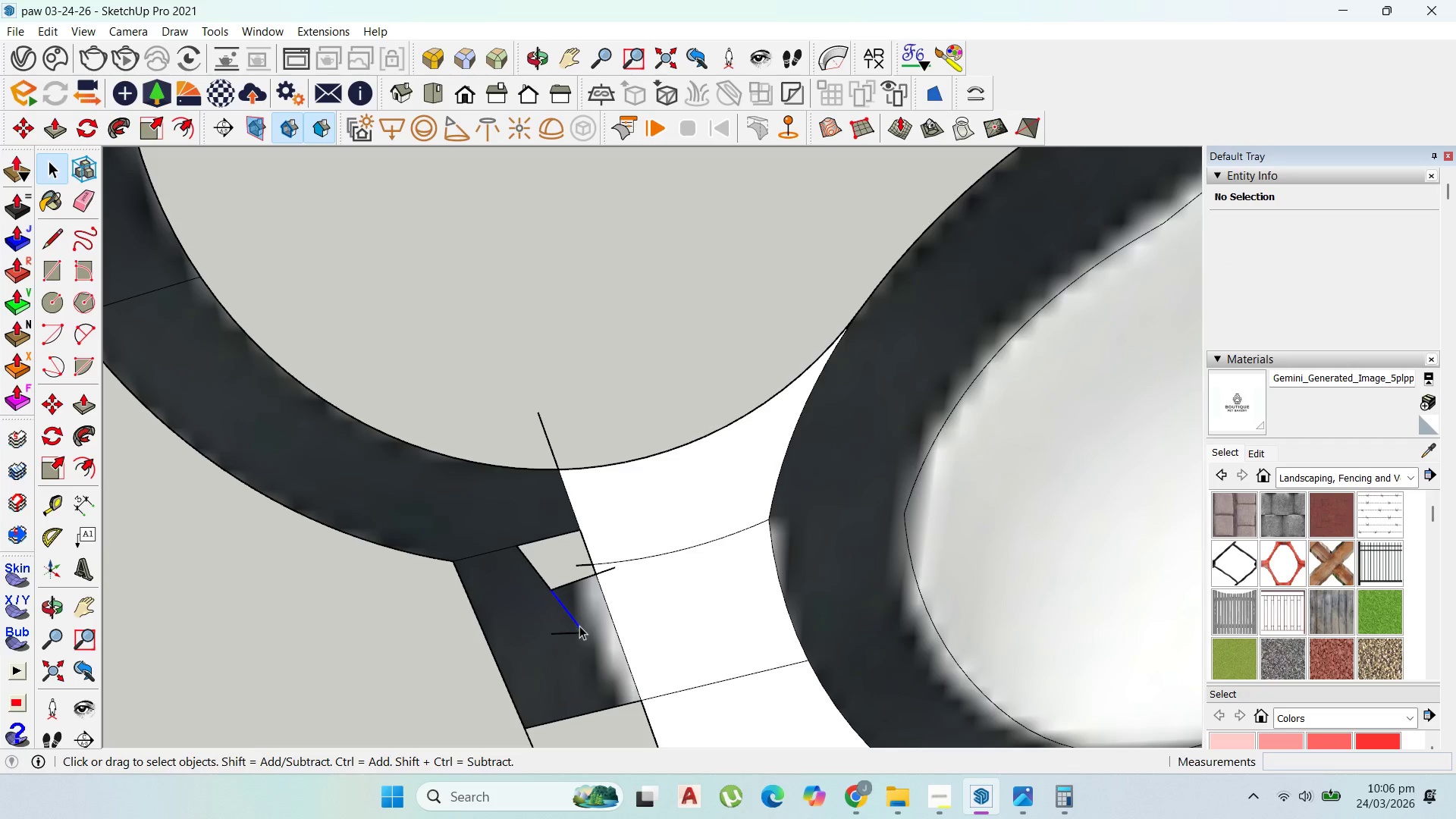 
key(Delete)
 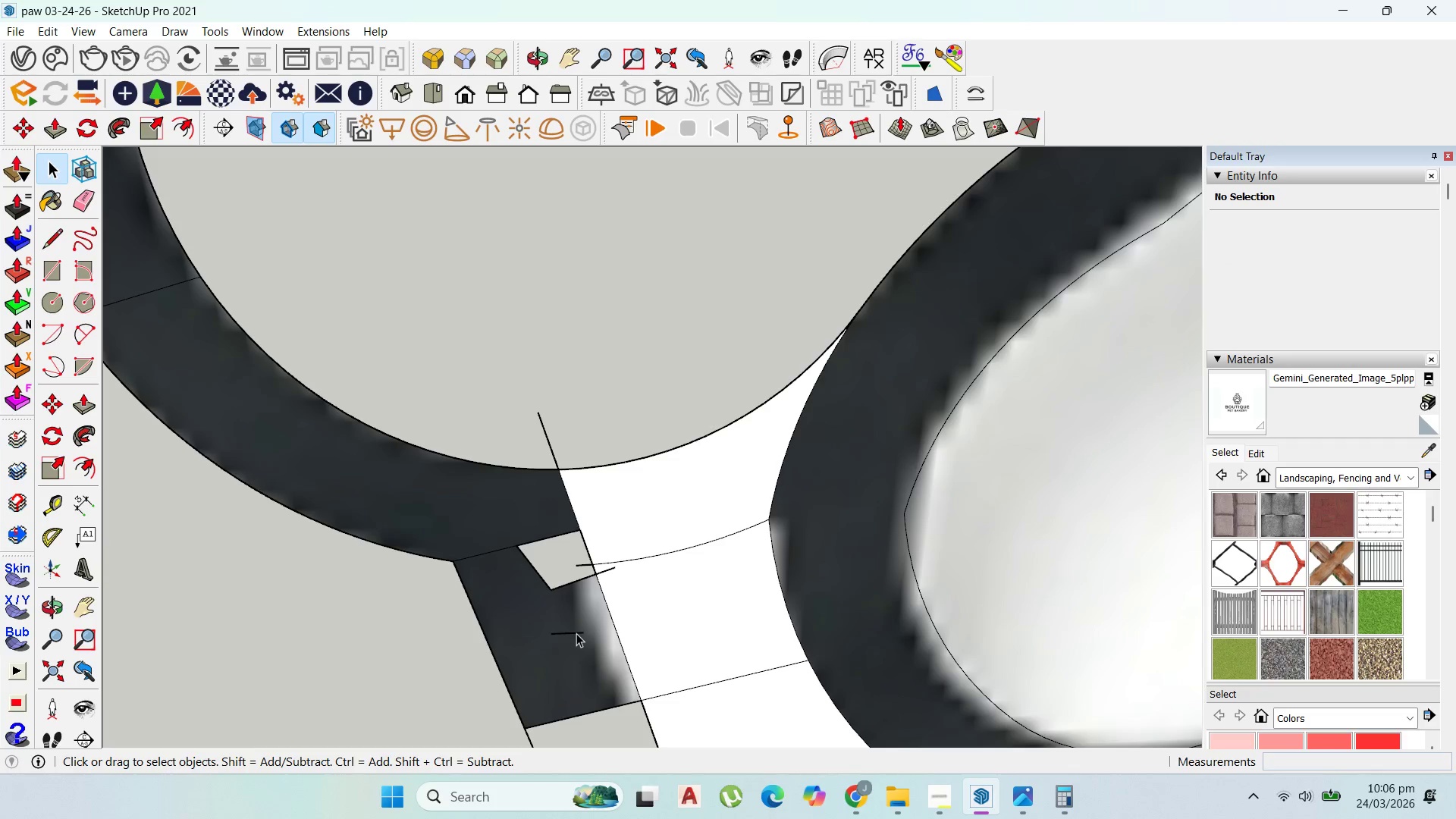 
left_click([576, 633])
 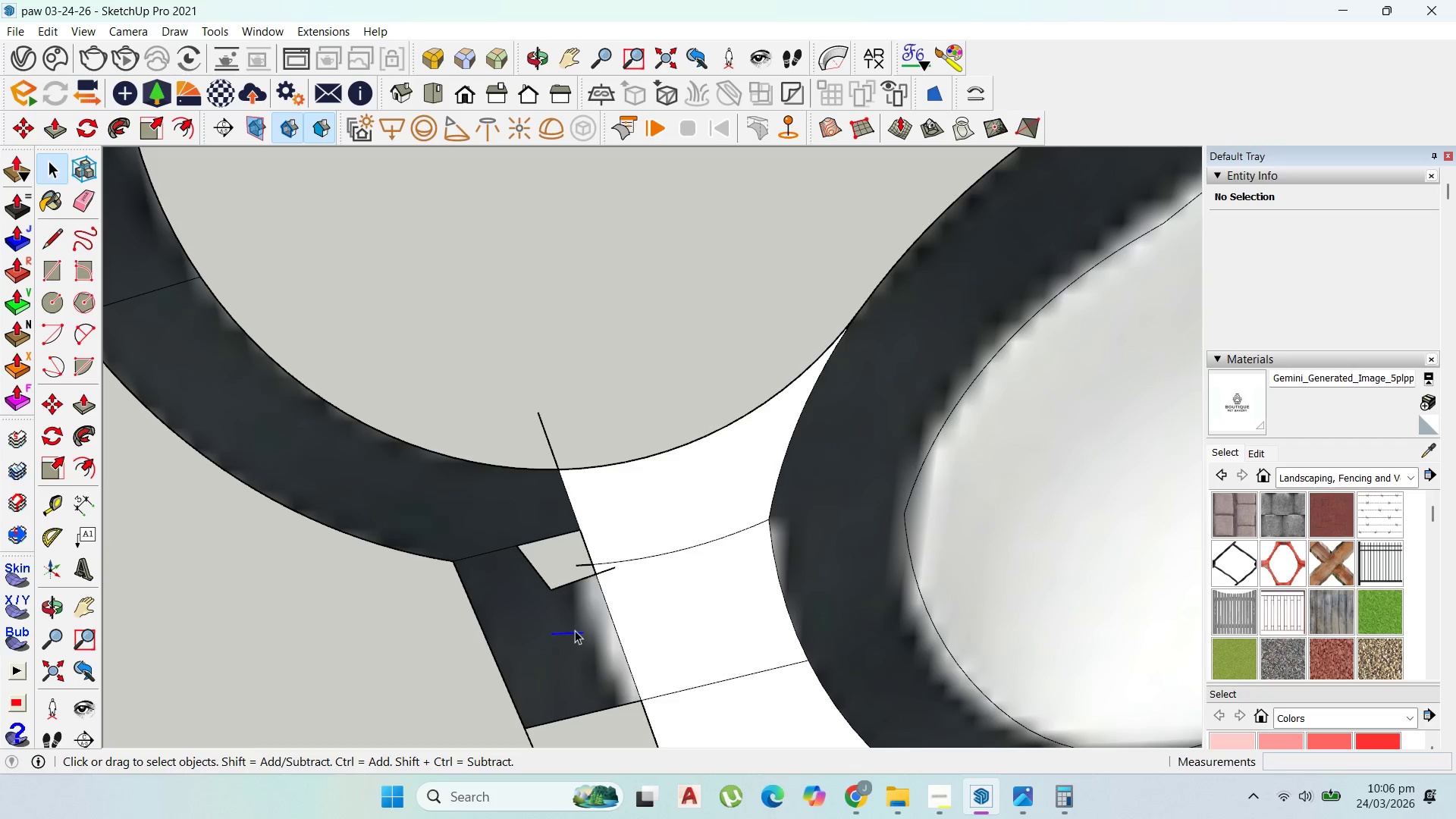 
key(Delete)
 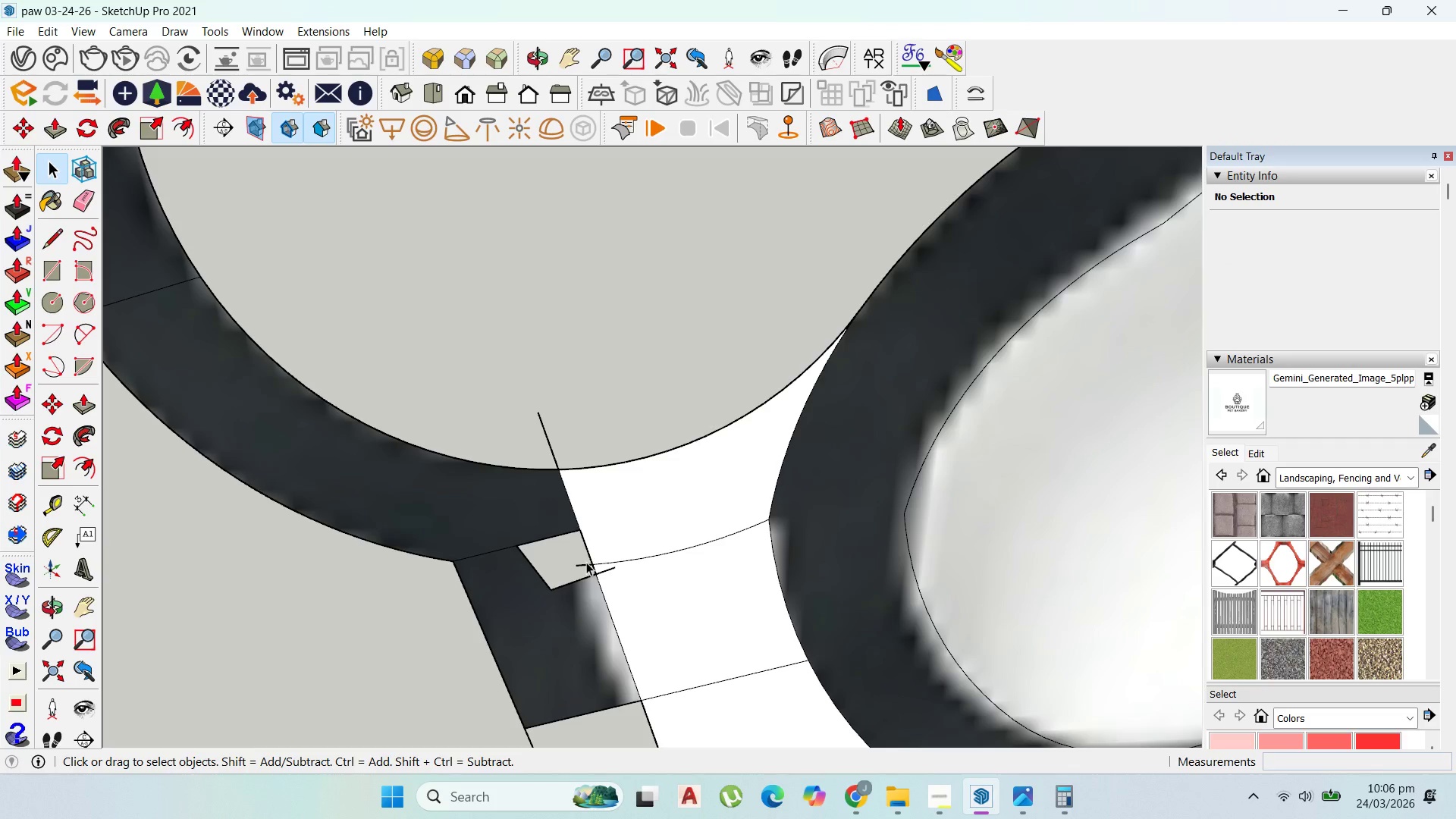 
left_click_drag(start_coordinate=[586, 563], to_coordinate=[586, 568])
 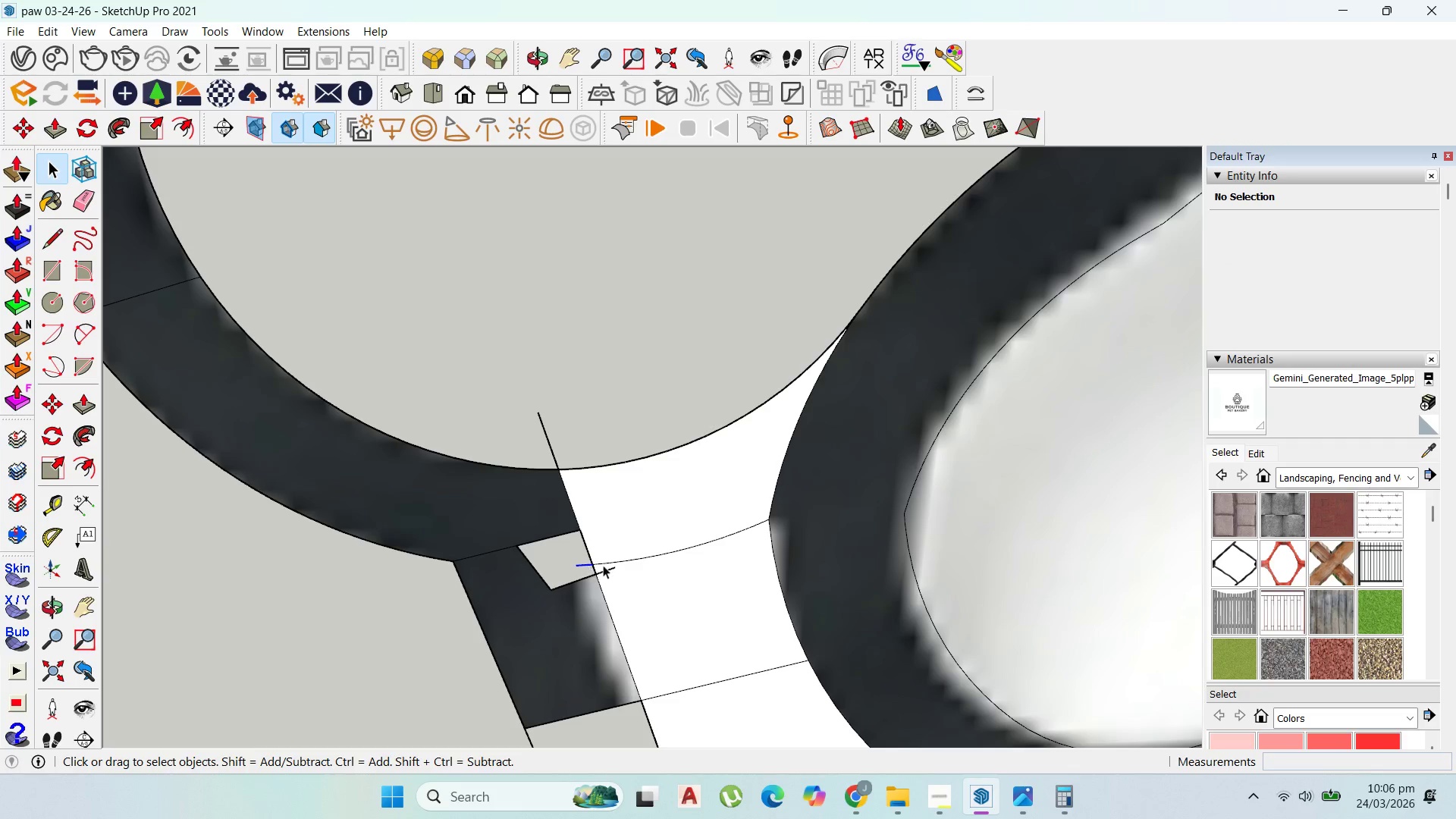 
key(Delete)
 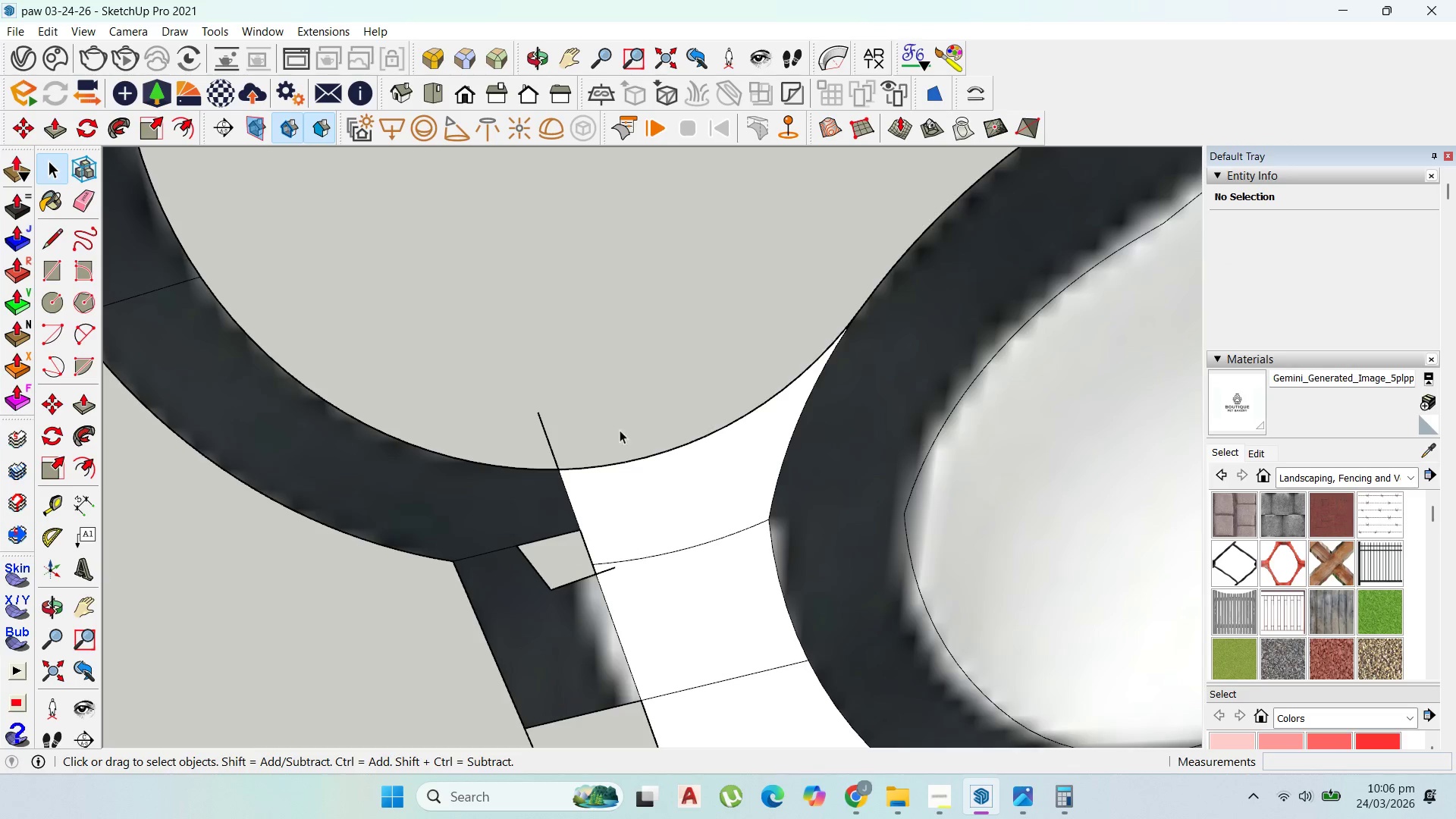 
left_click([641, 449])
 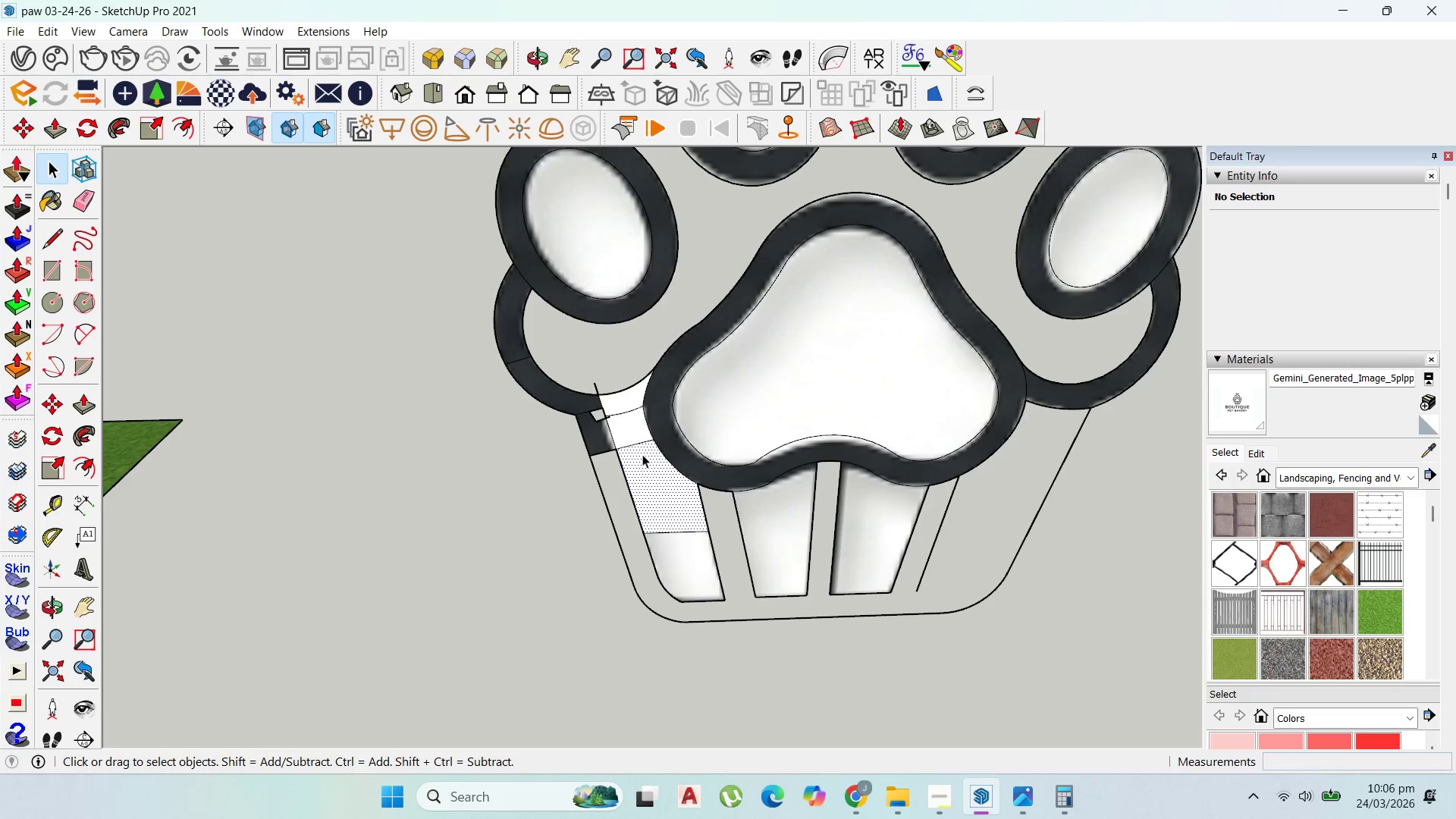 
scroll: coordinate [629, 443], scroll_direction: up, amount: 2.0
 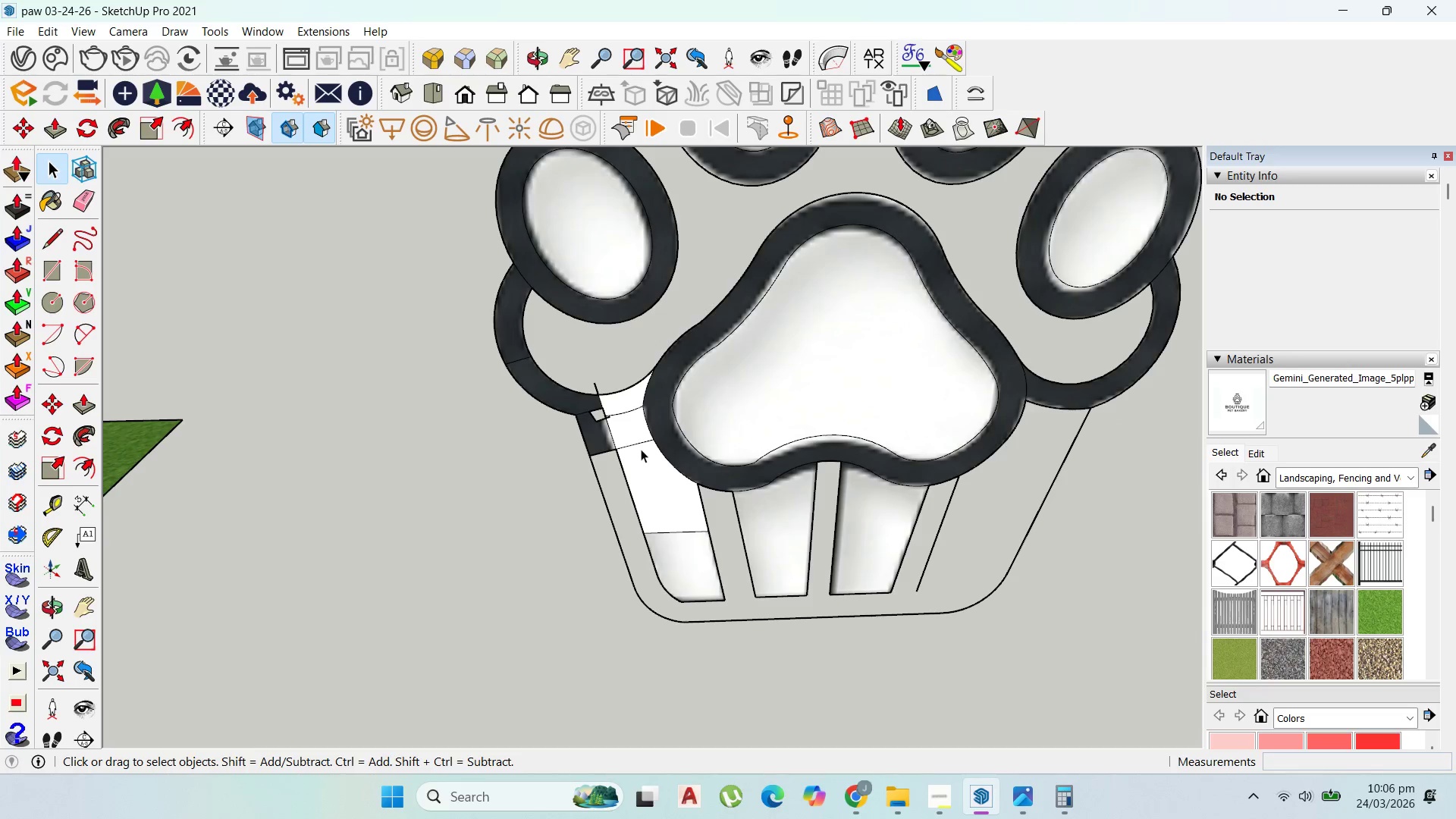 
key(Delete)
 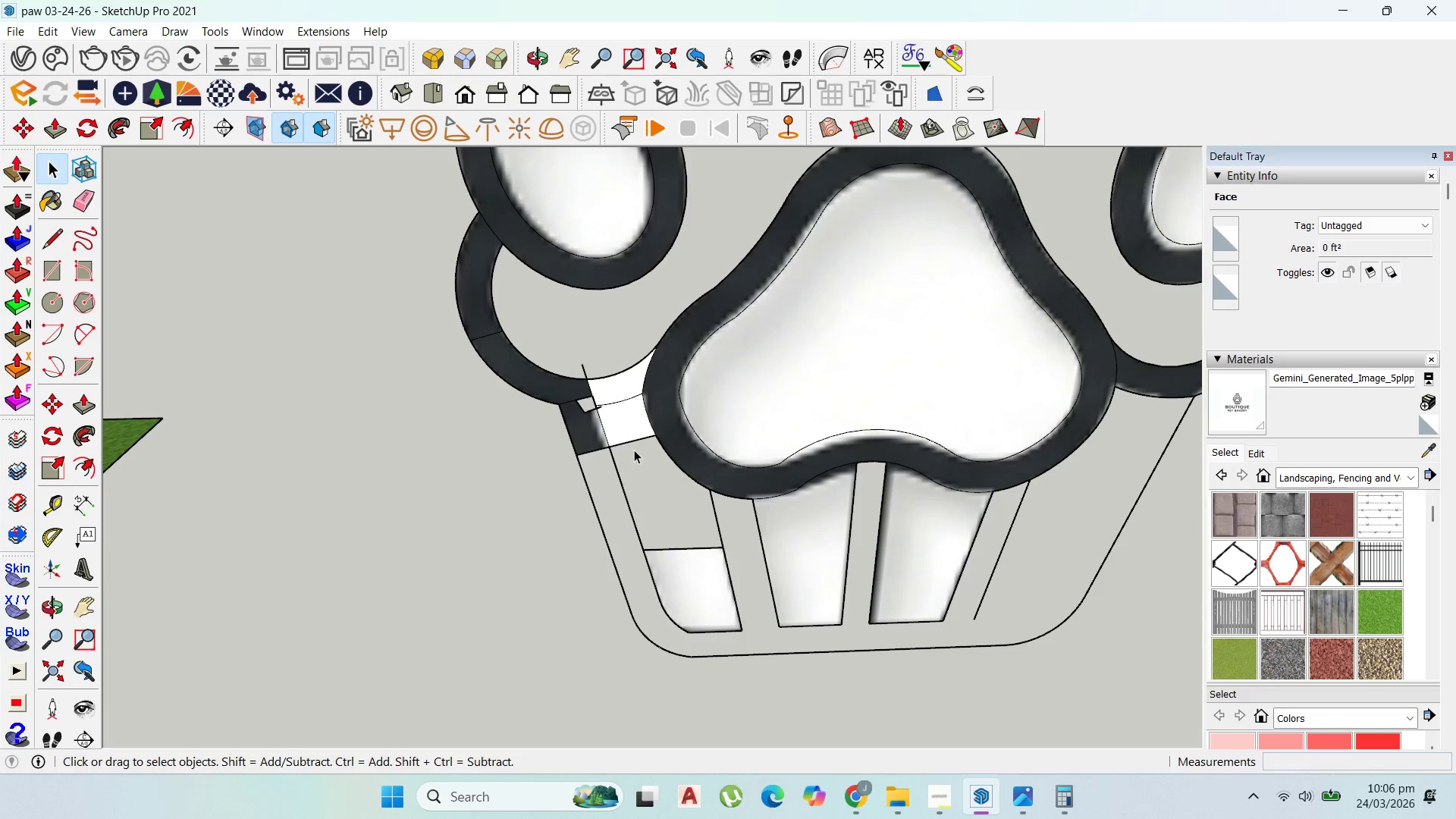 
scroll: coordinate [647, 461], scroll_direction: up, amount: 2.0
 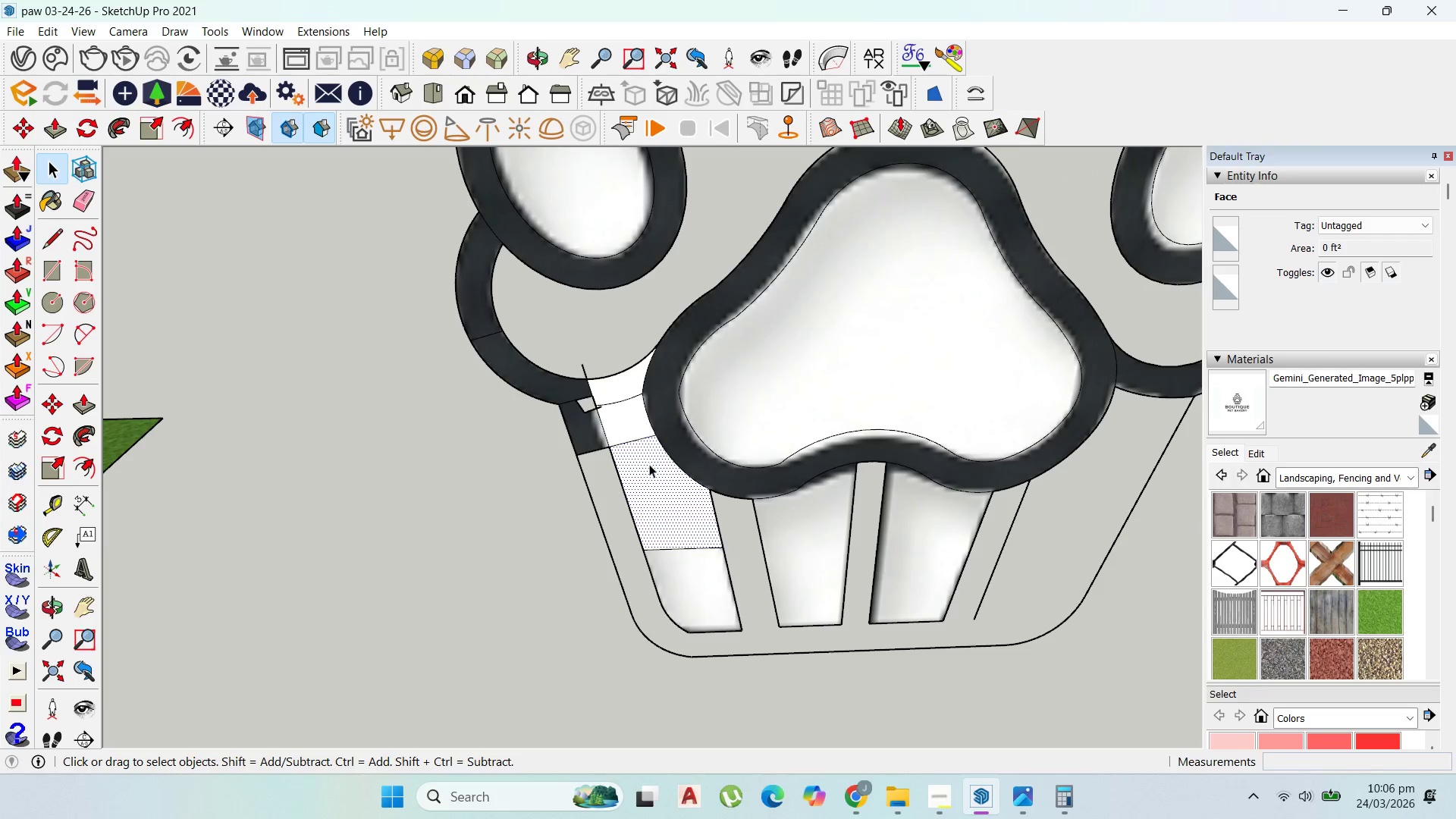 
left_click_drag(start_coordinate=[635, 450], to_coordinate=[629, 390])
 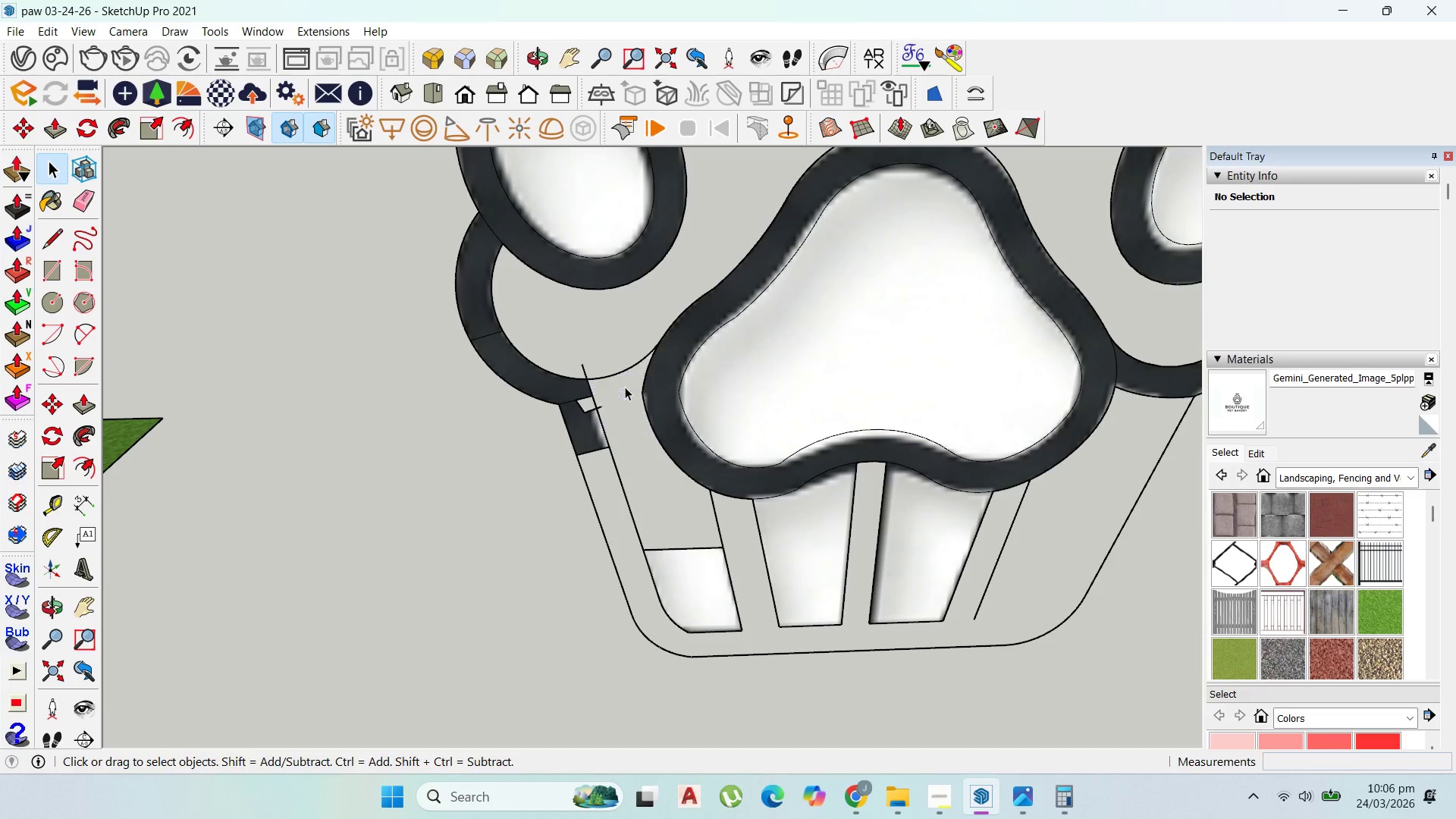 
key(Delete)
 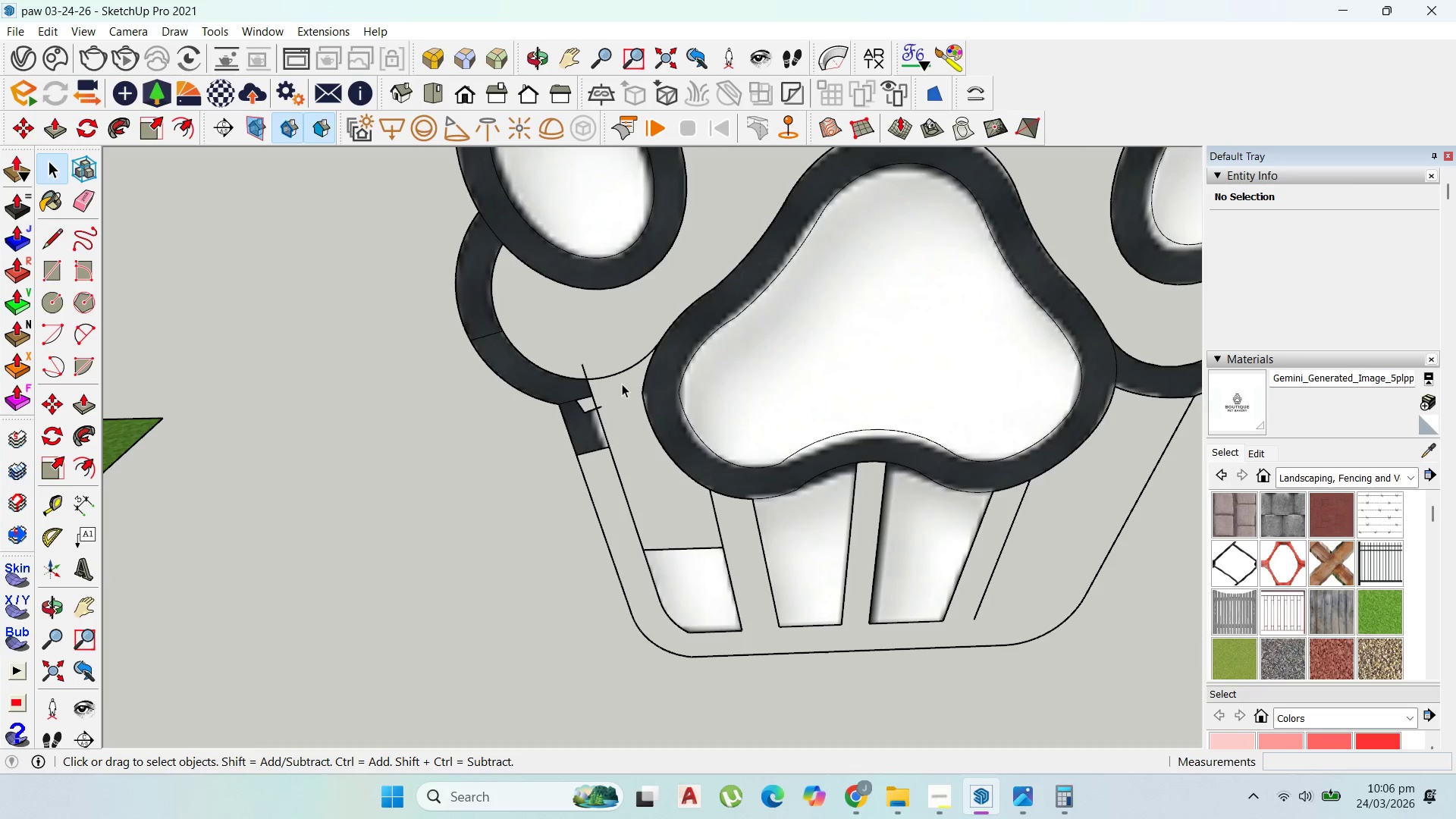 
left_click_drag(start_coordinate=[622, 384], to_coordinate=[613, 362])
 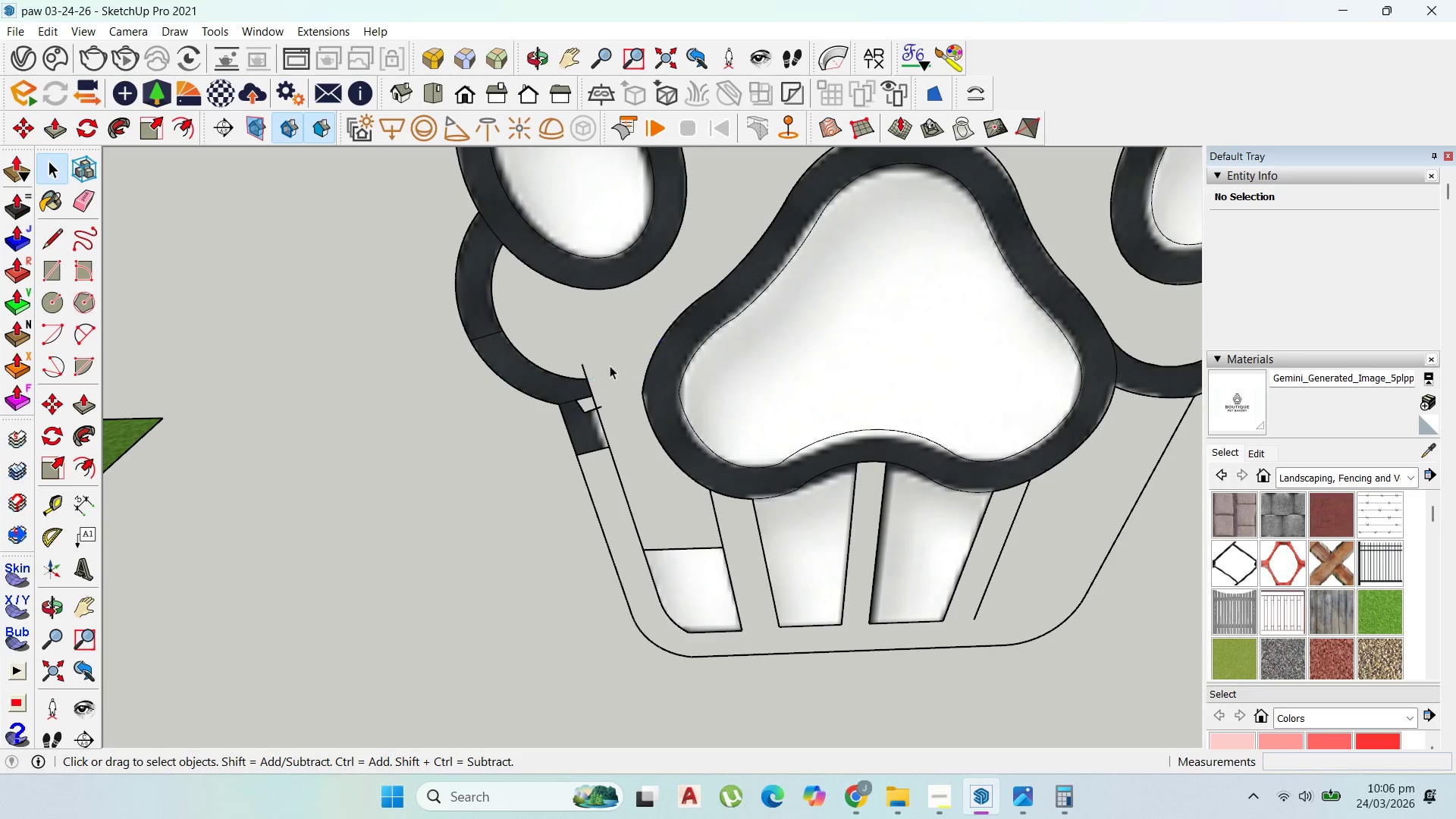 
key(Delete)
 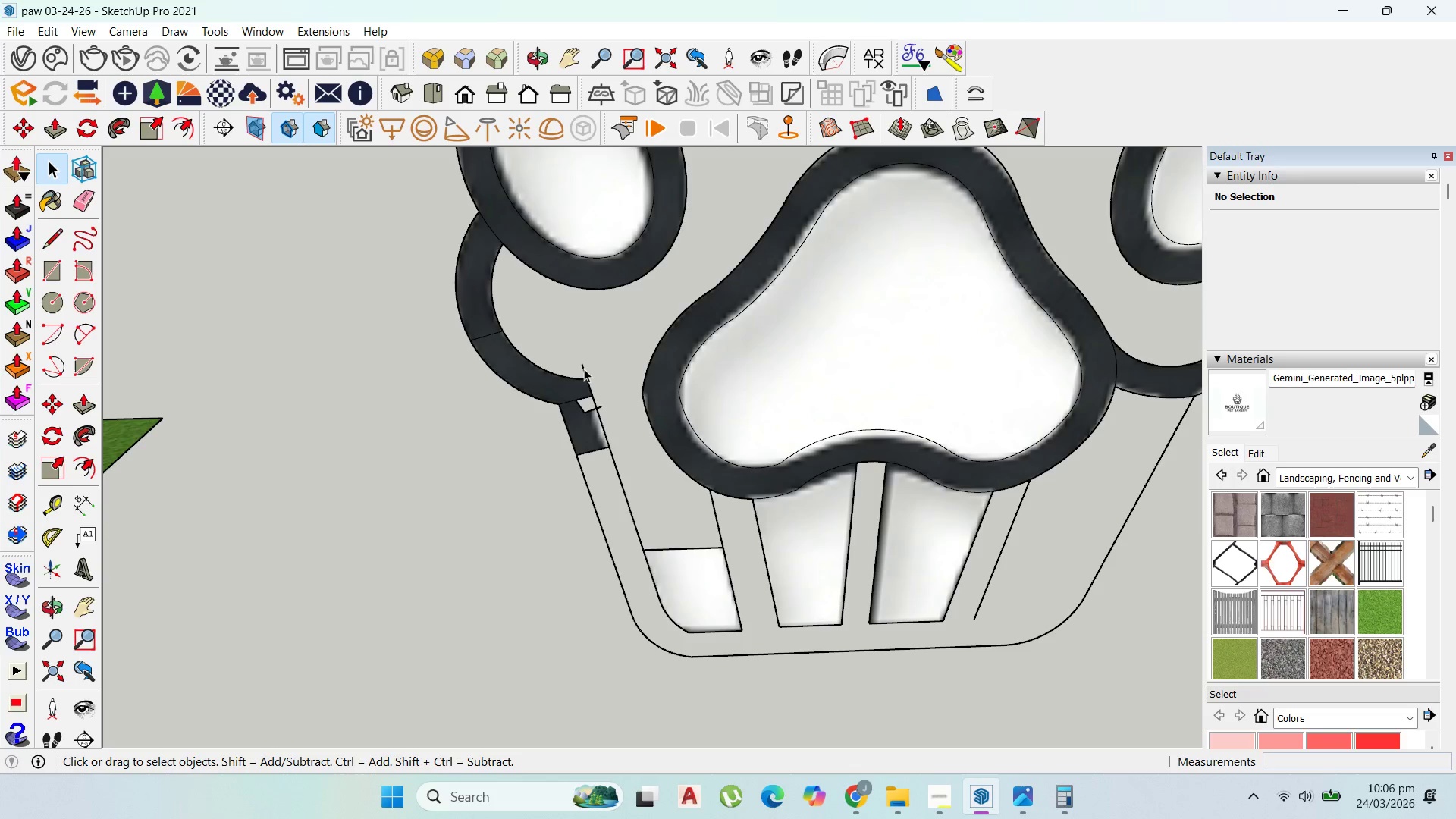 
left_click([584, 369])
 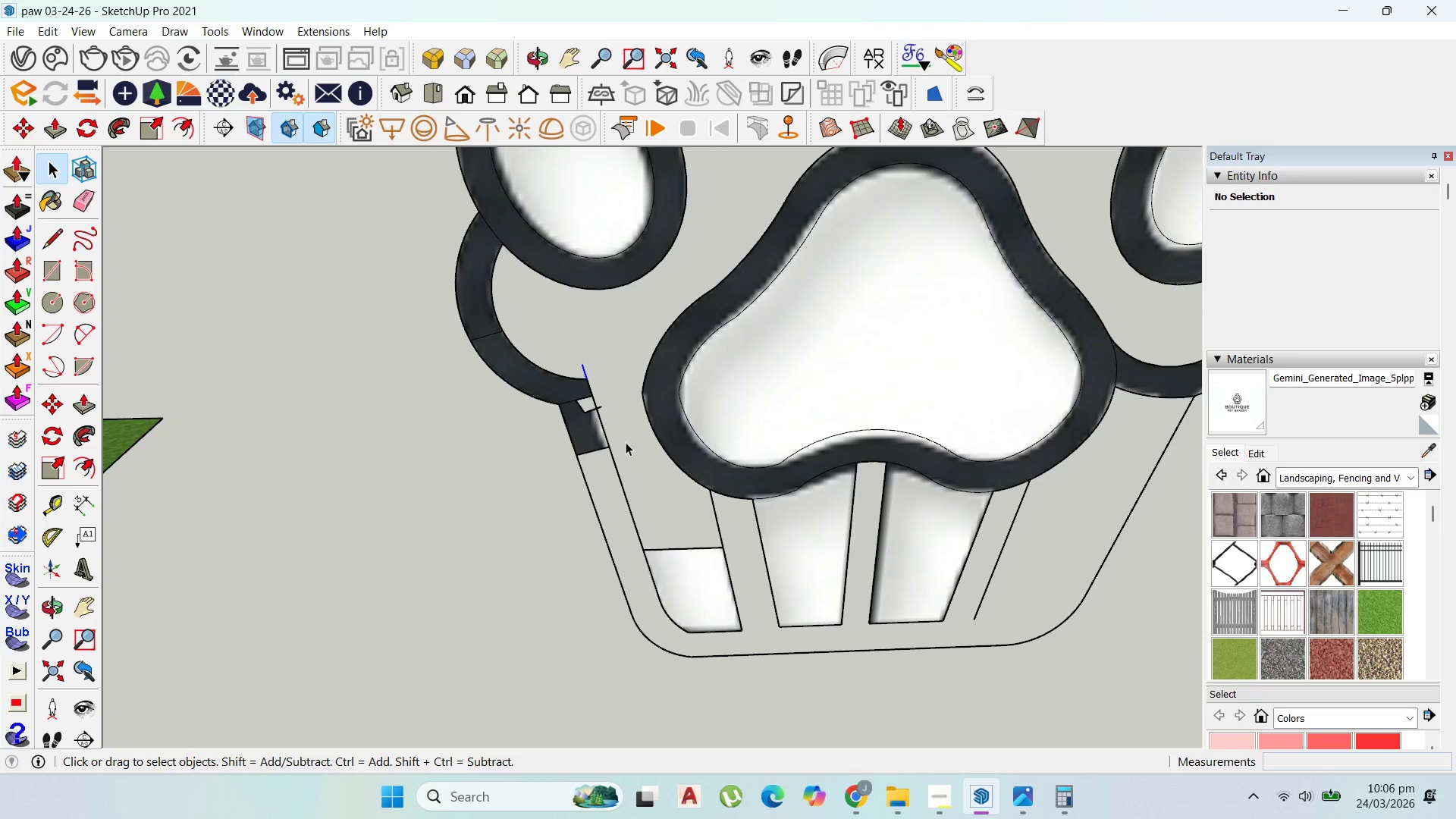 
key(Delete)
 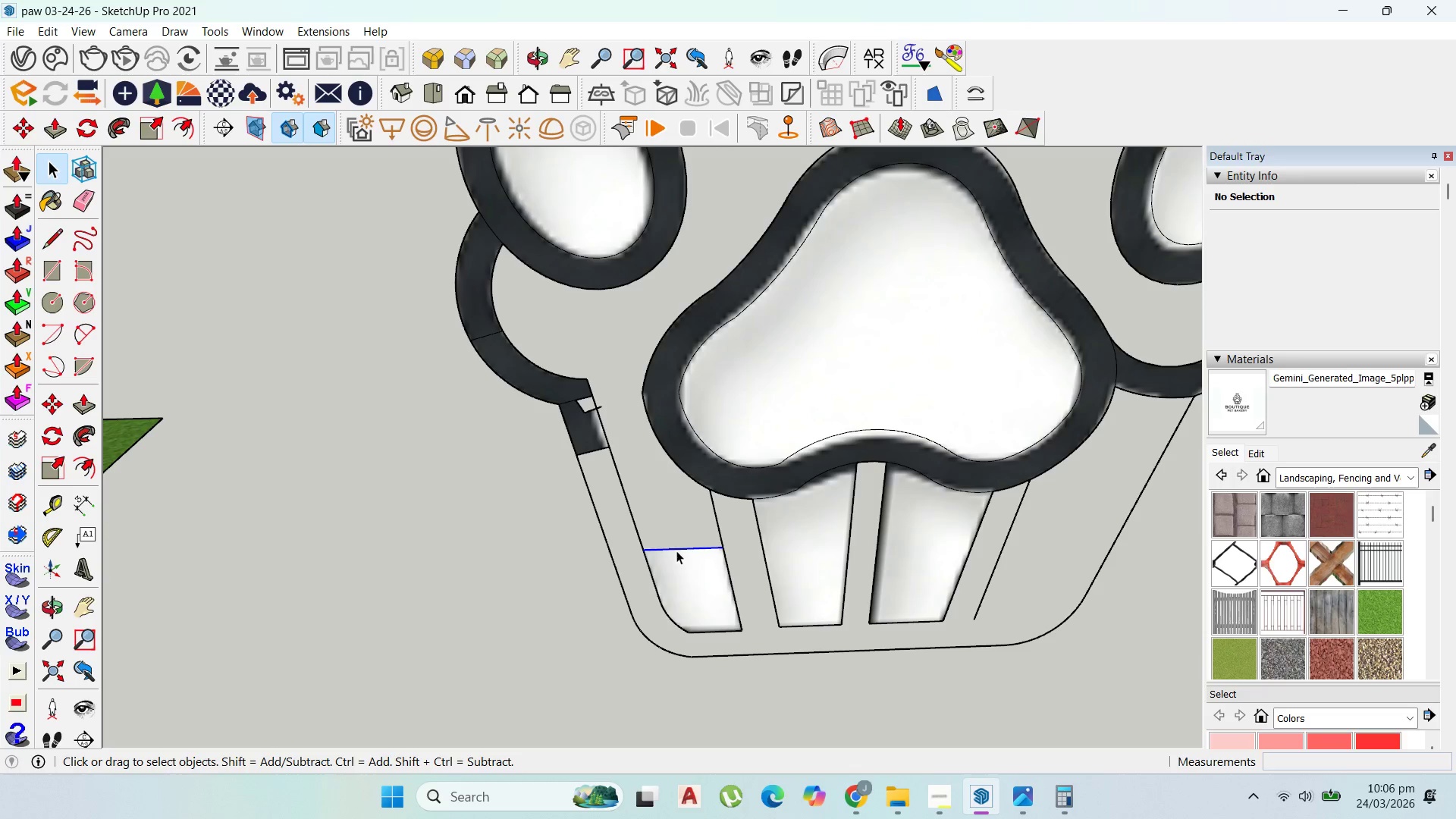 
key(Delete)
 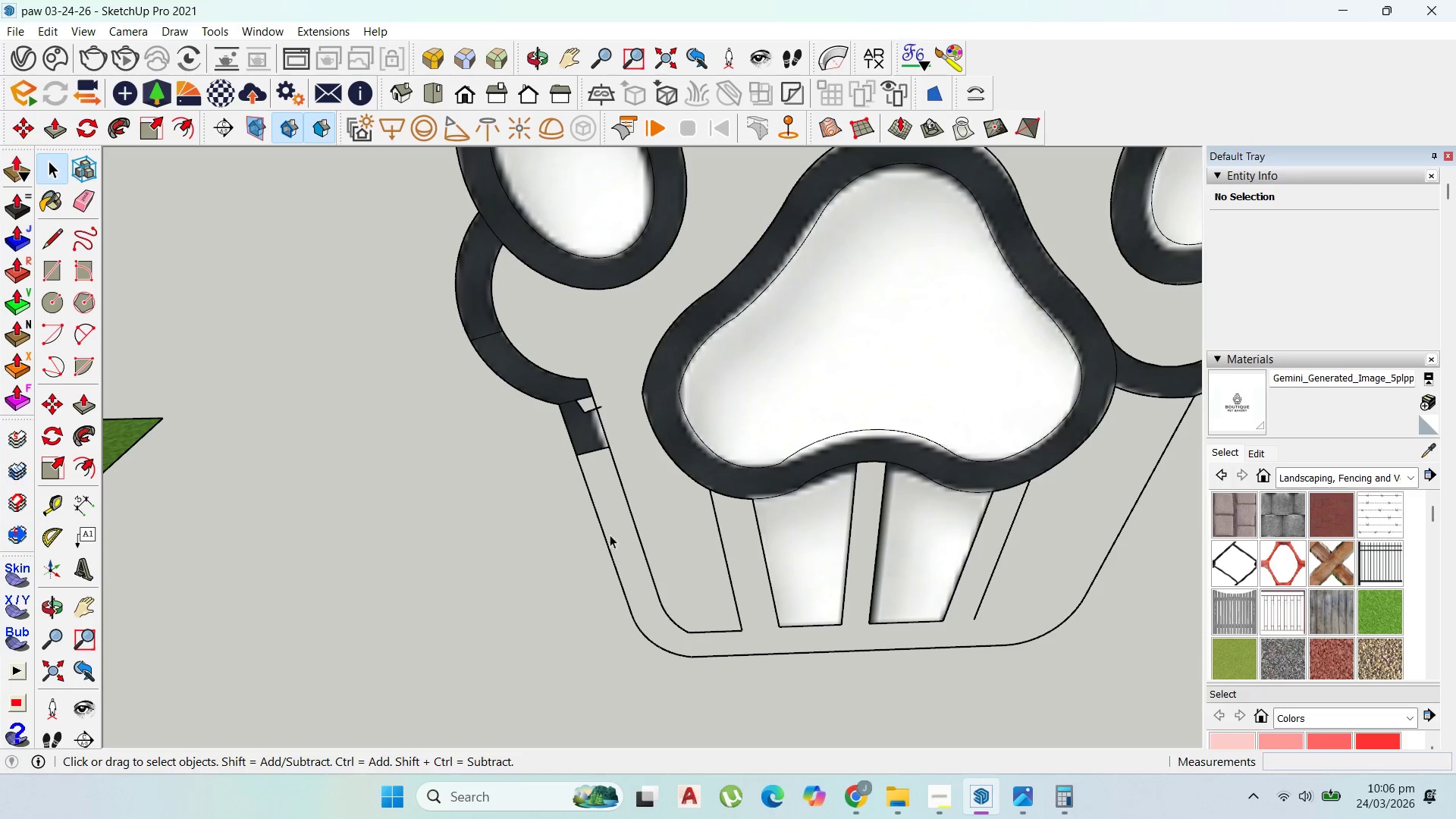 
left_click([618, 534])
 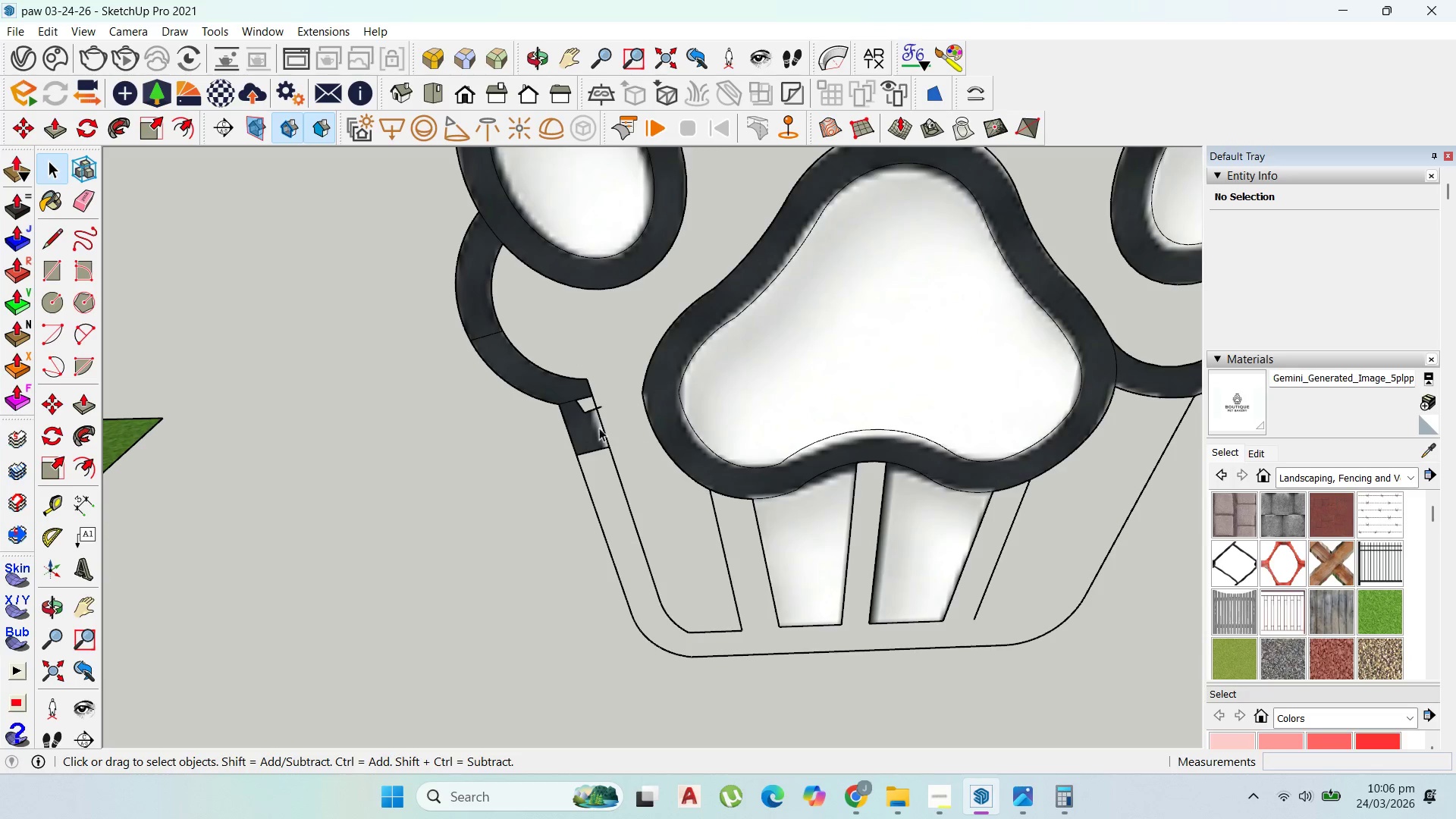 
scroll: coordinate [425, 344], scroll_direction: up, amount: 12.0
 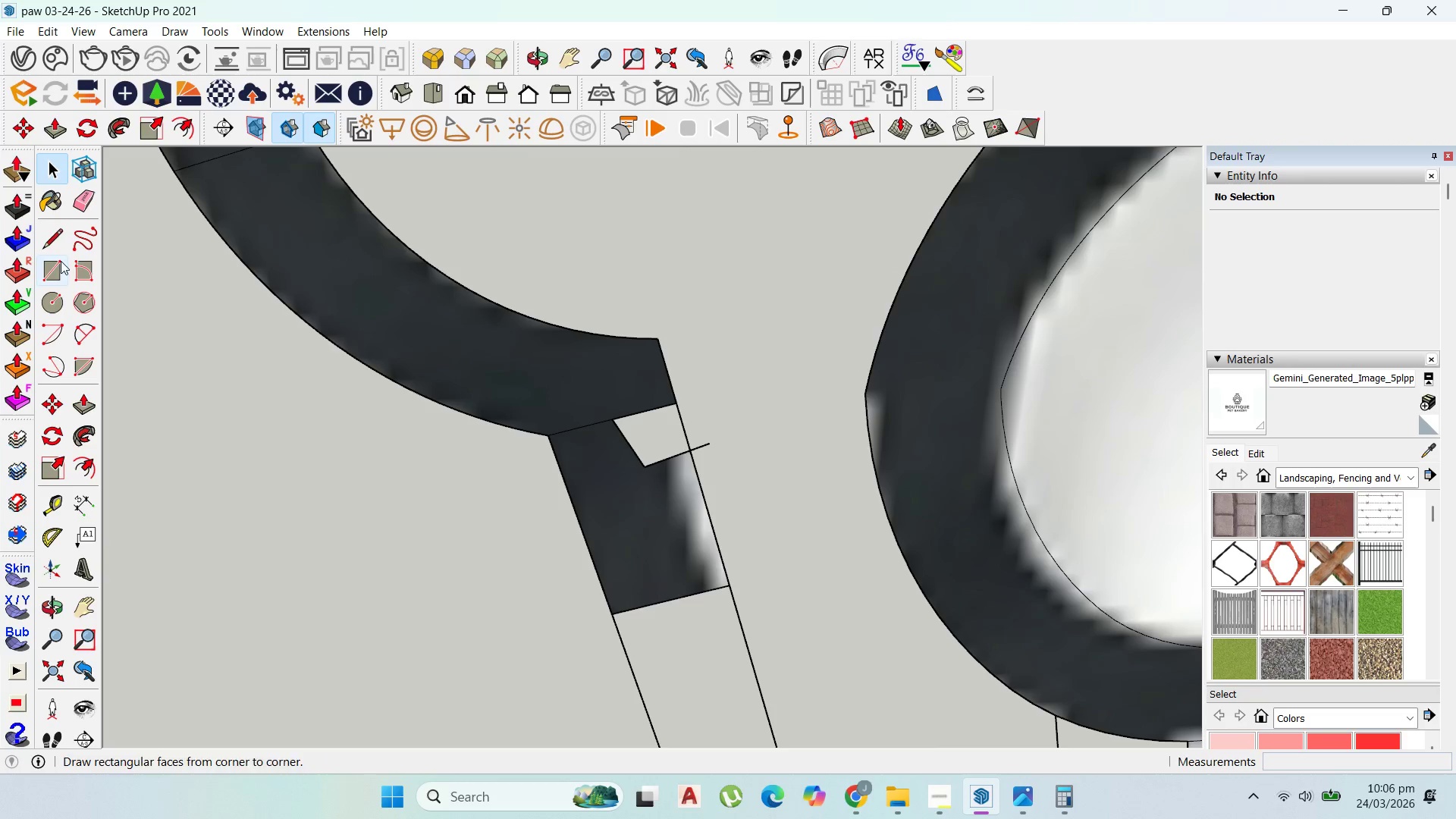 
left_click_drag(start_coordinate=[49, 209], to_coordinate=[55, 209])
 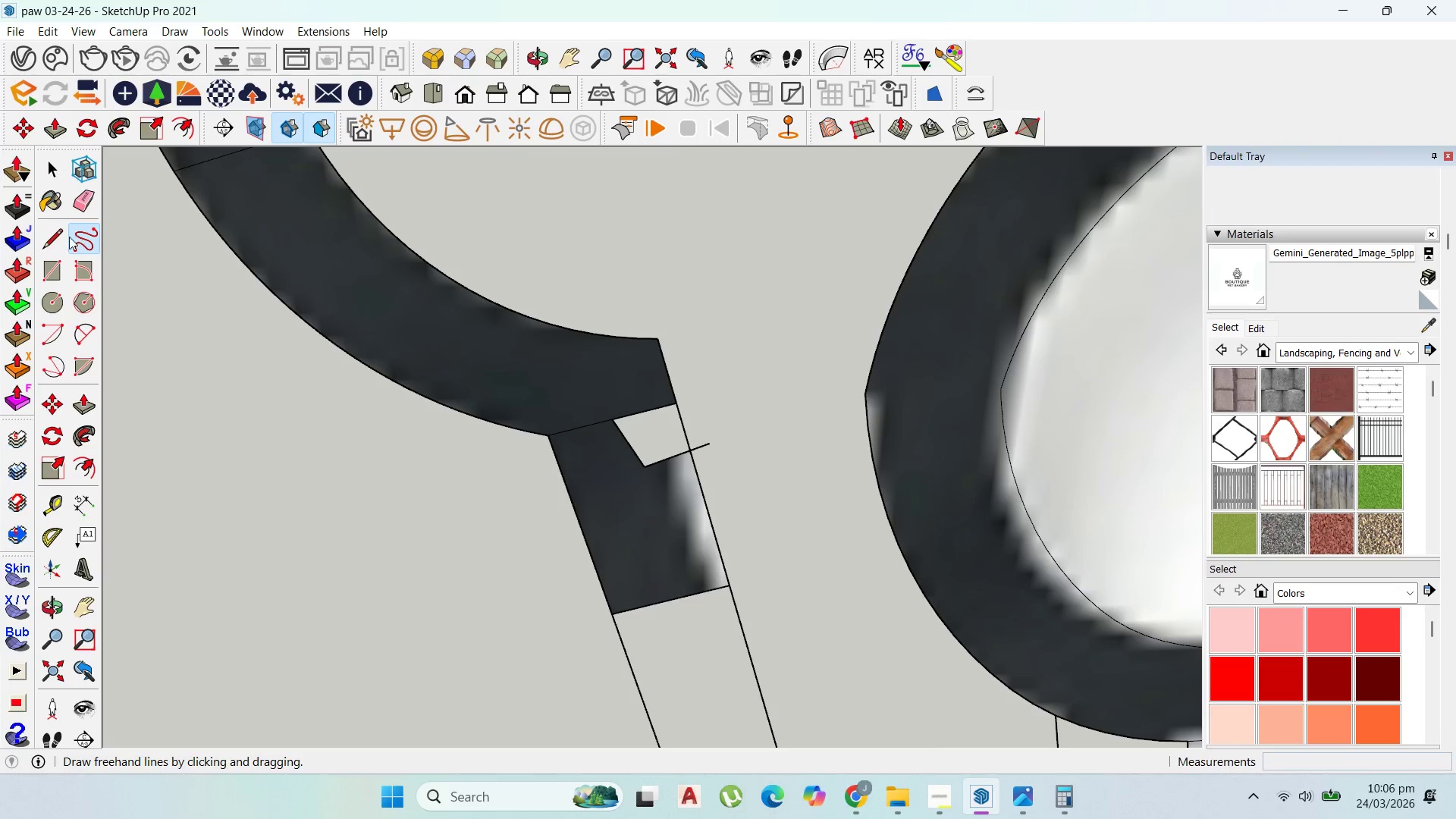 
double_click([67, 237])
 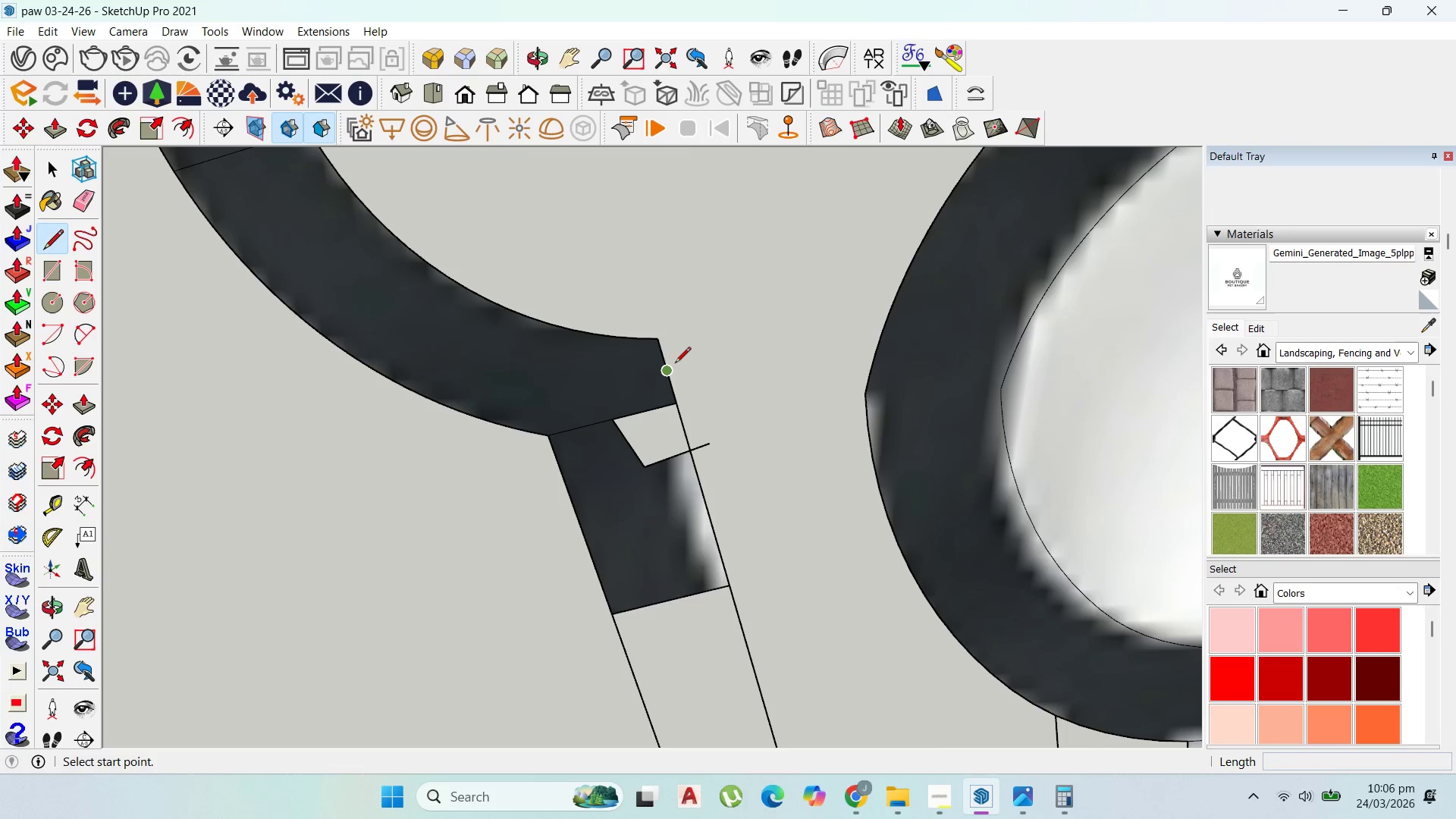 
left_click([672, 364])
 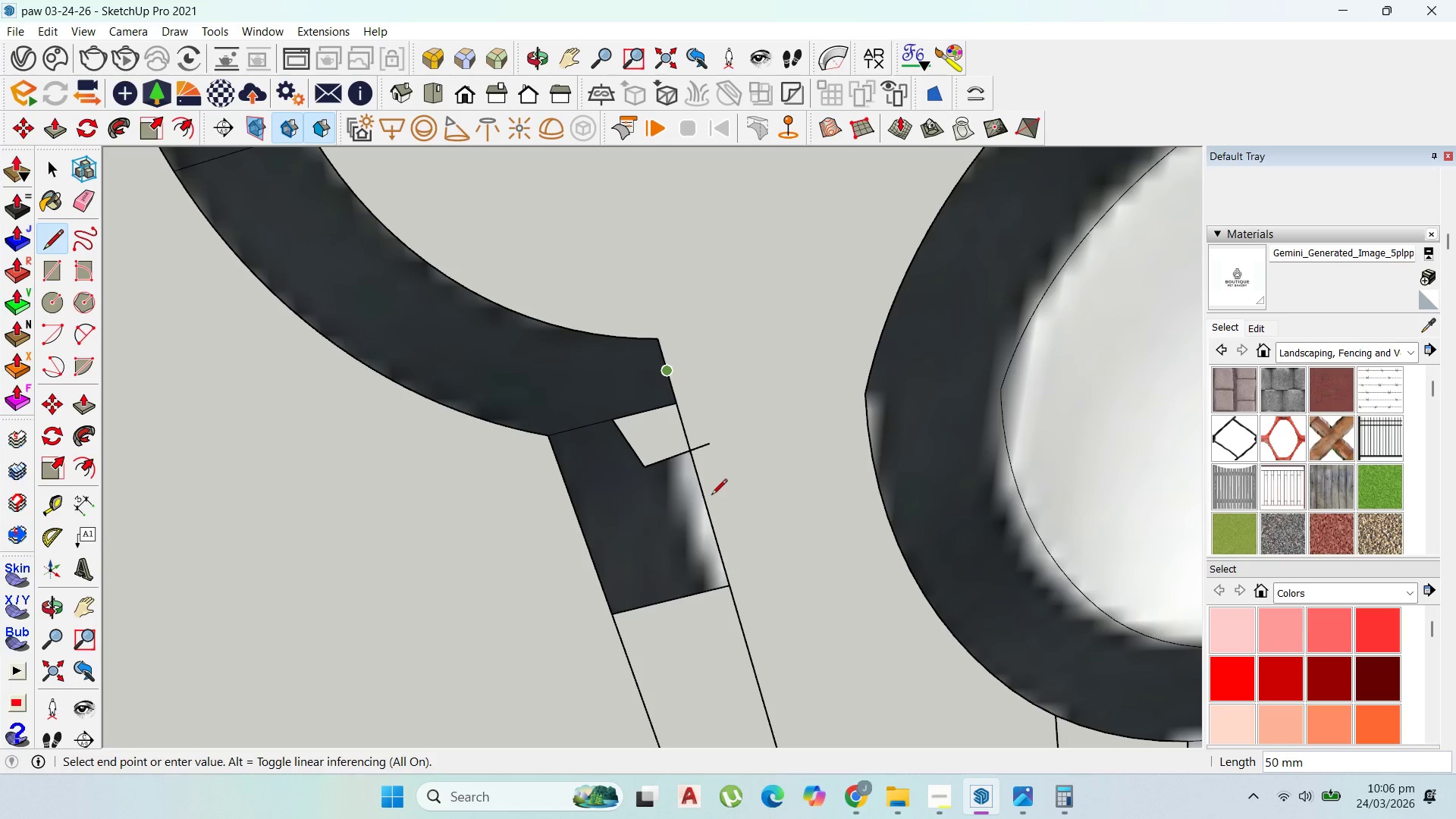 
scroll: coordinate [704, 496], scroll_direction: none, amount: 0.0
 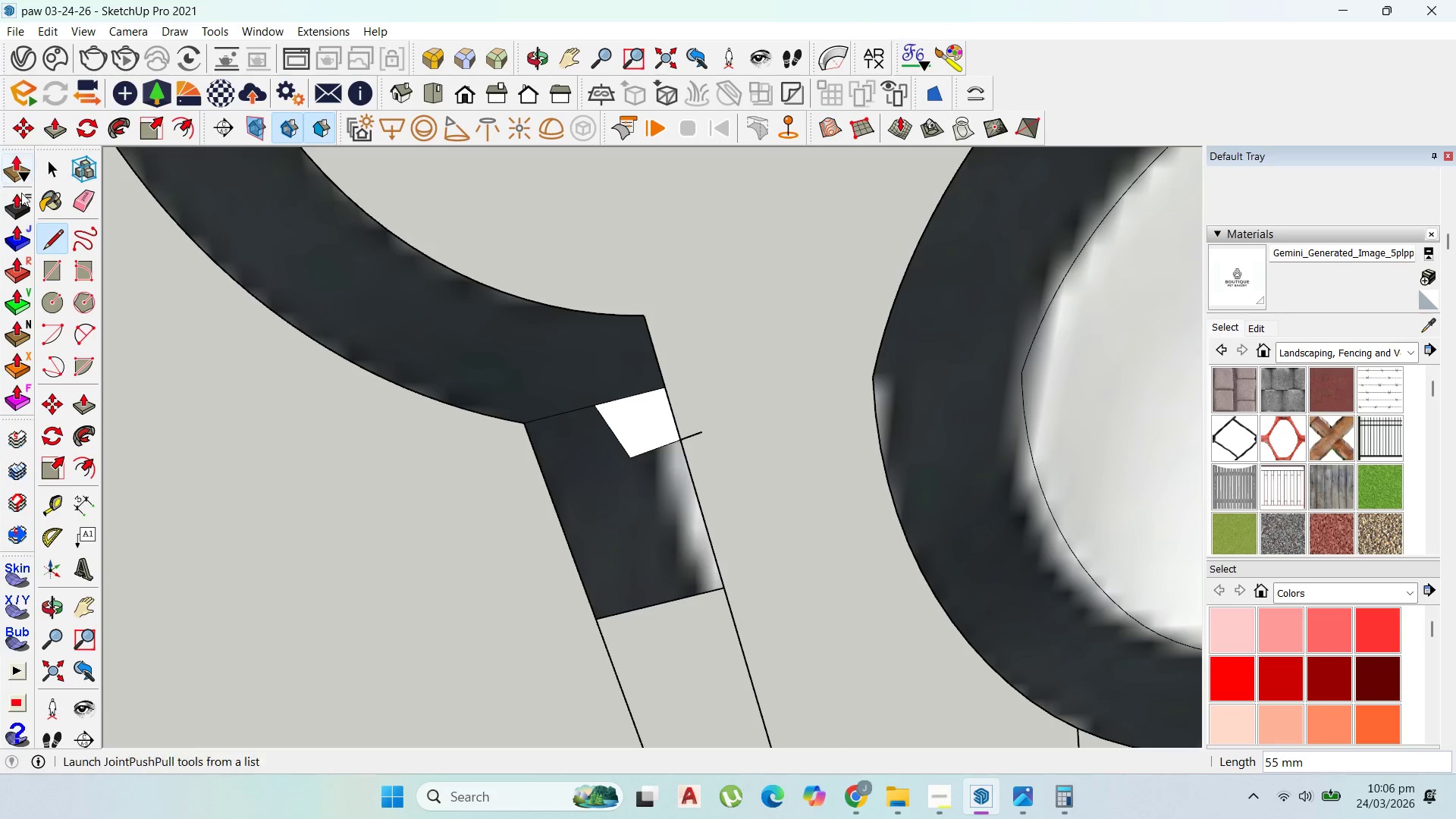 
left_click_drag(start_coordinate=[55, 161], to_coordinate=[58, 160])
 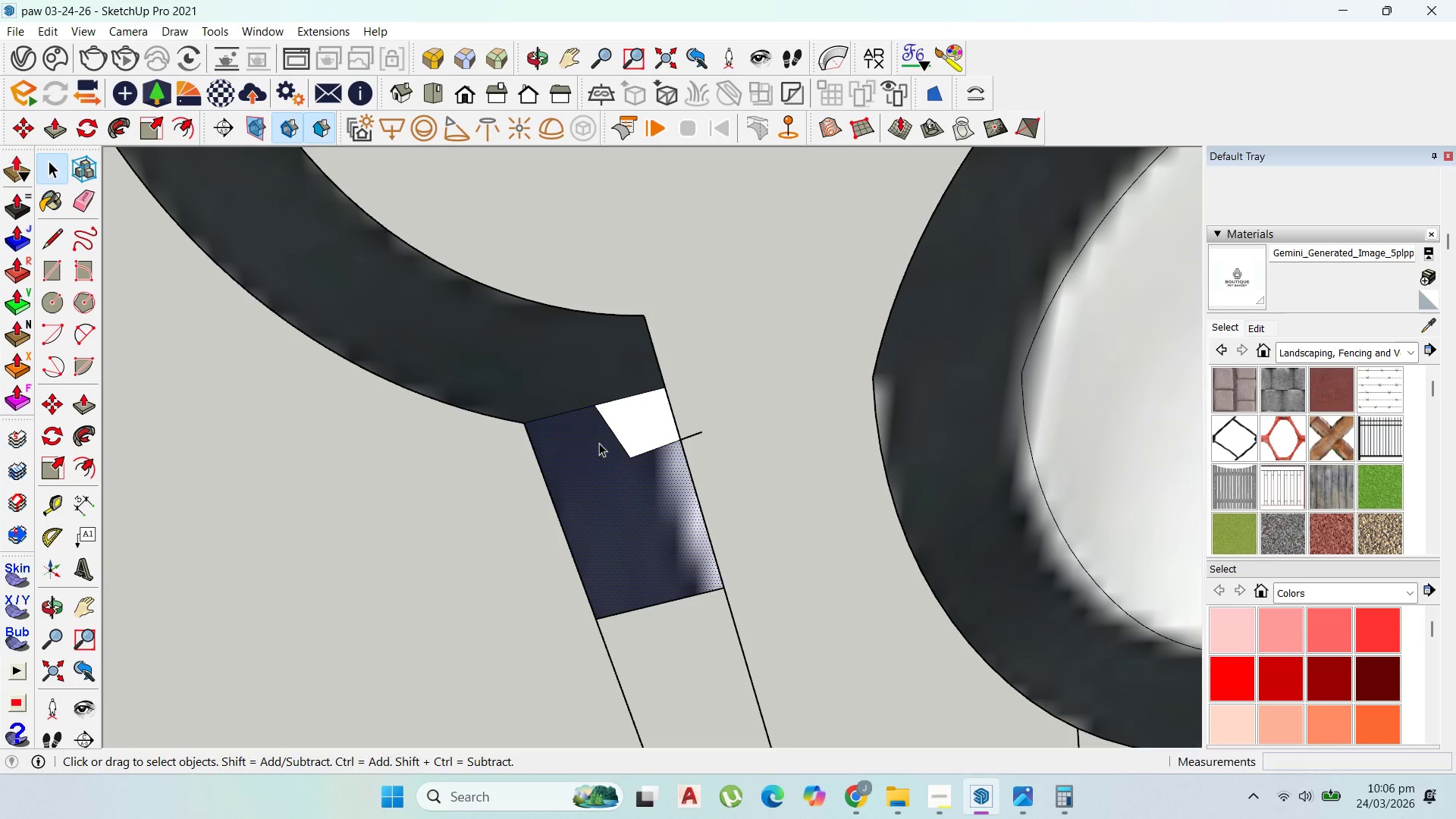 
triple_click([625, 418])
 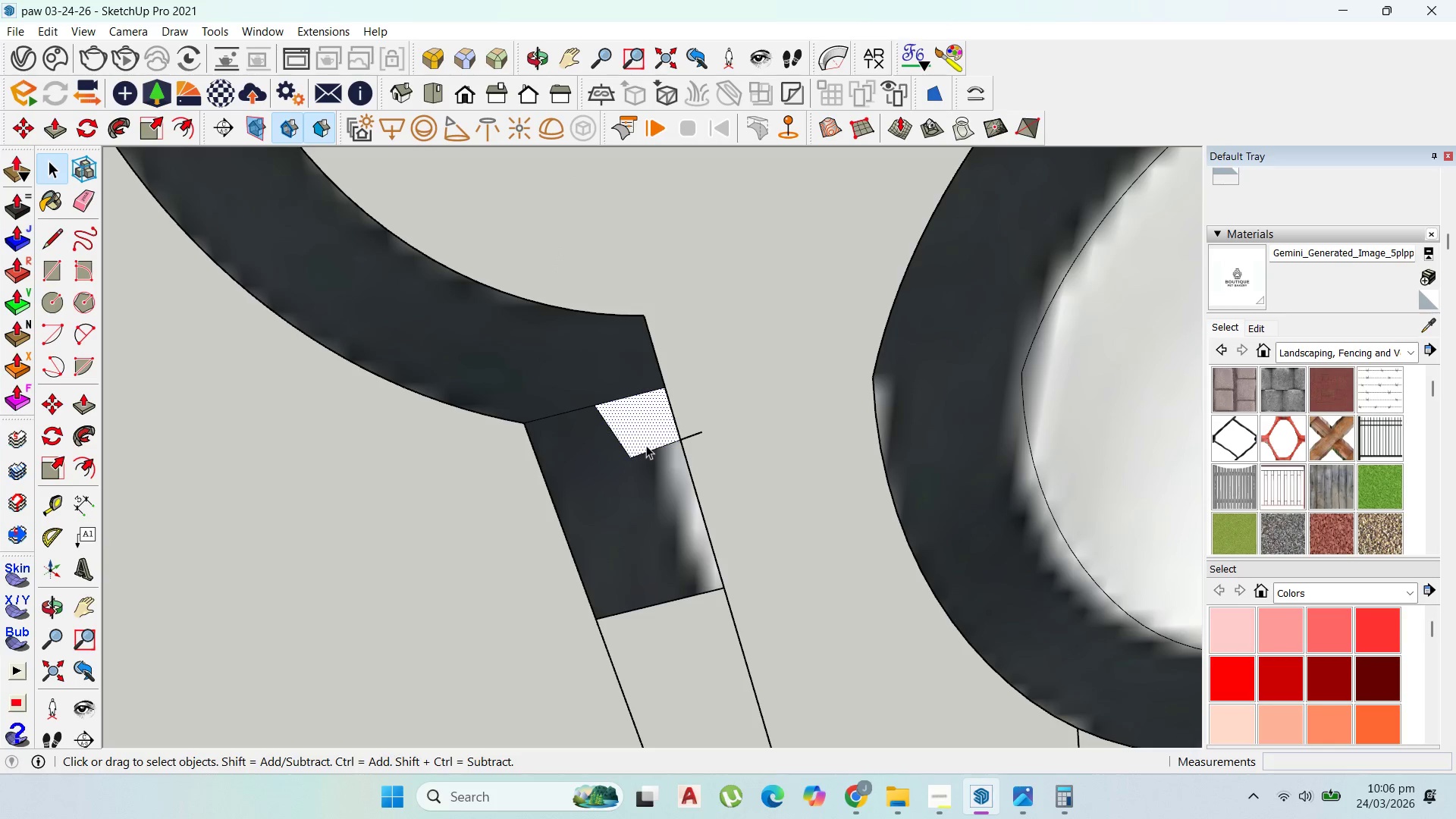 
left_click([651, 448])
 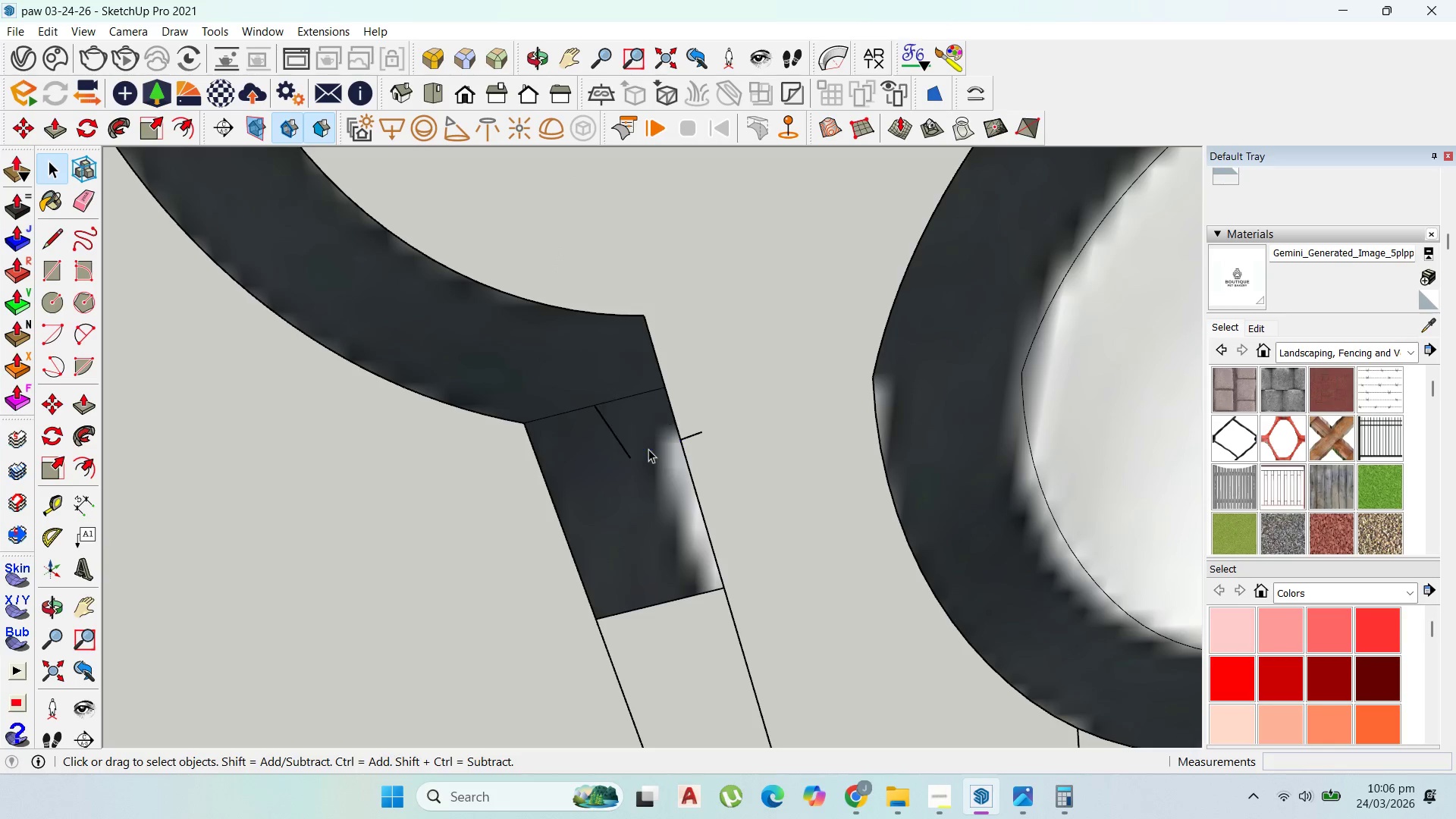 
key(Delete)
 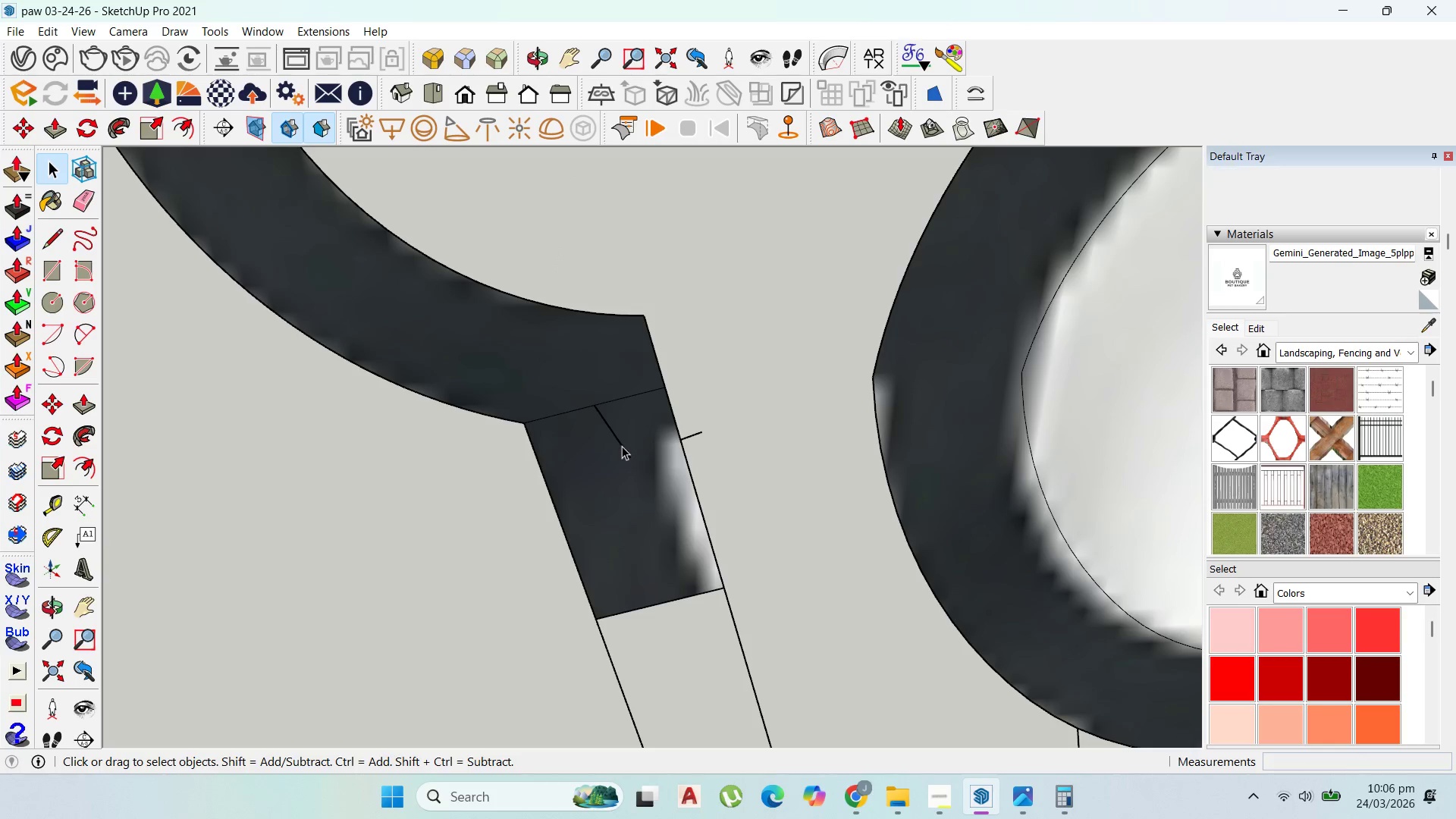 
left_click([622, 446])
 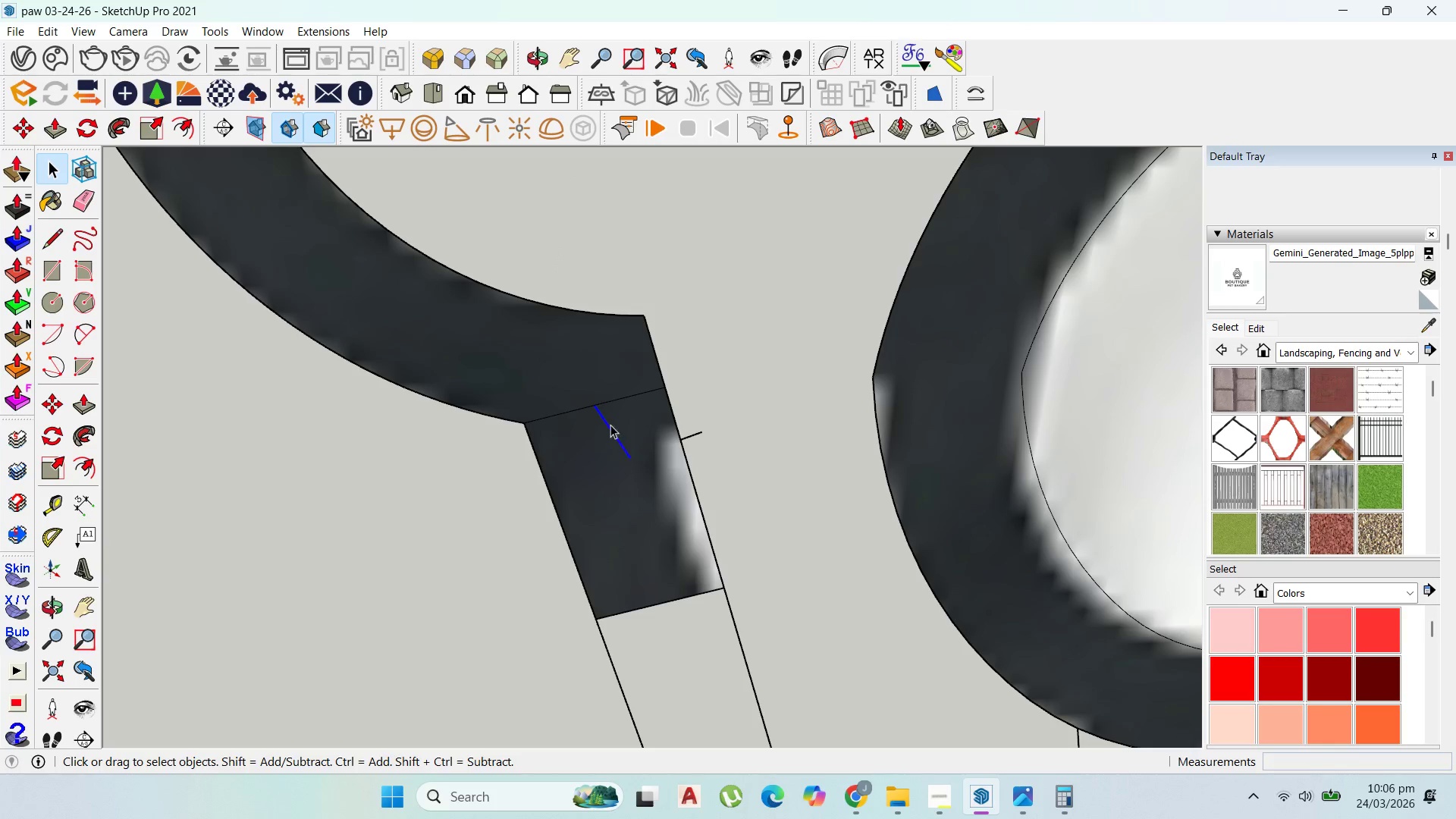 
key(Delete)
 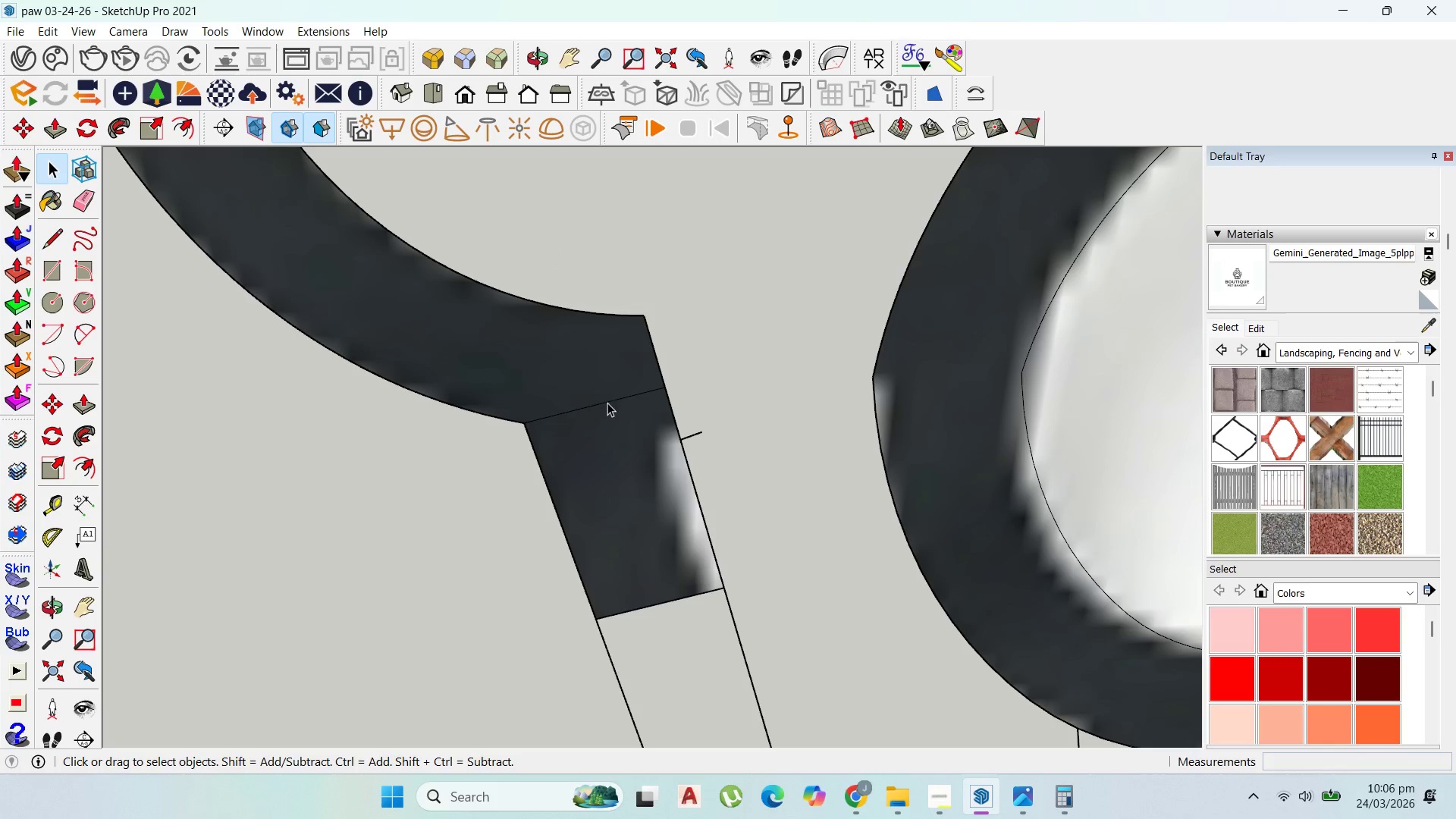 
left_click([608, 403])
 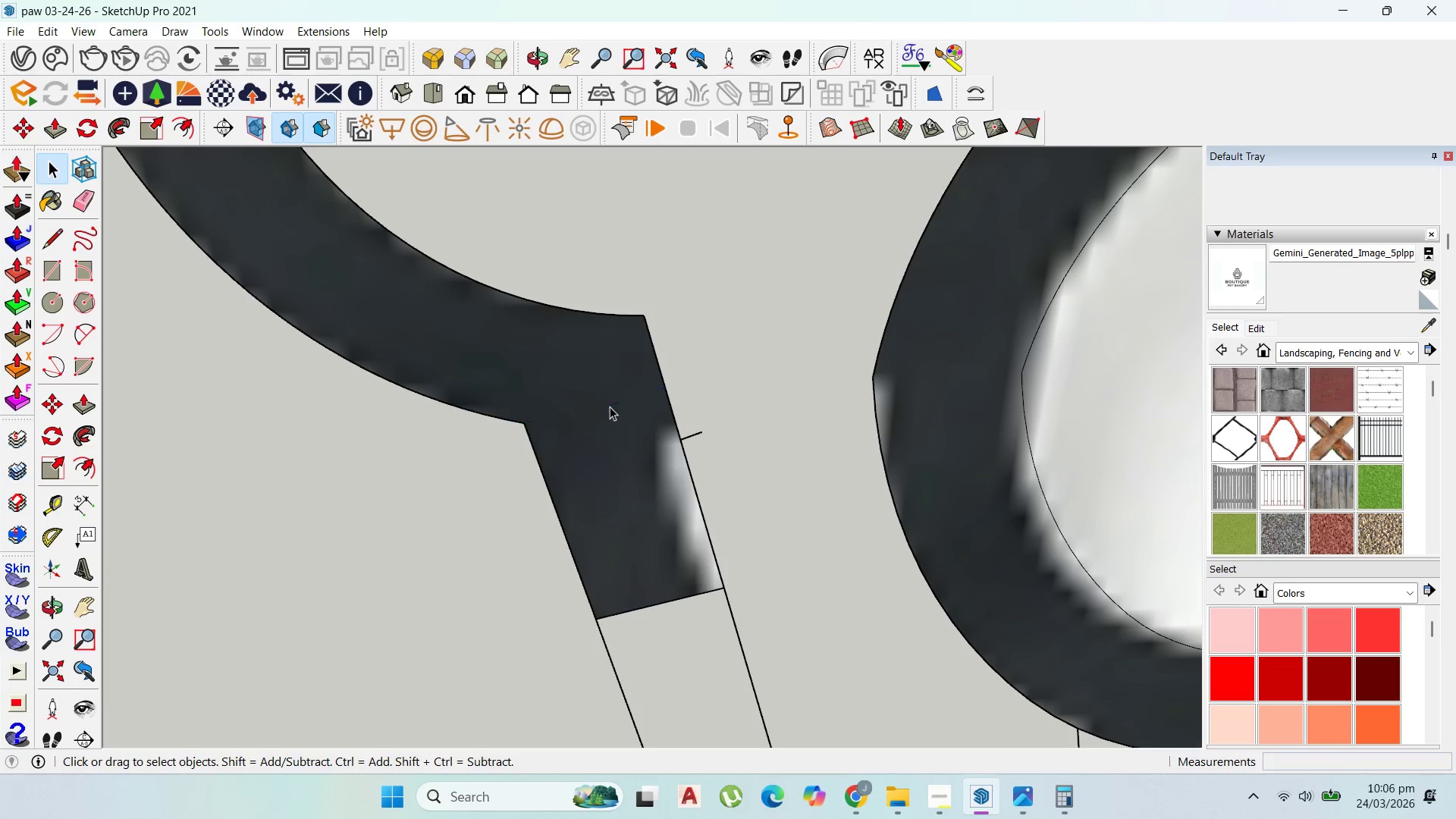 
key(Delete)
 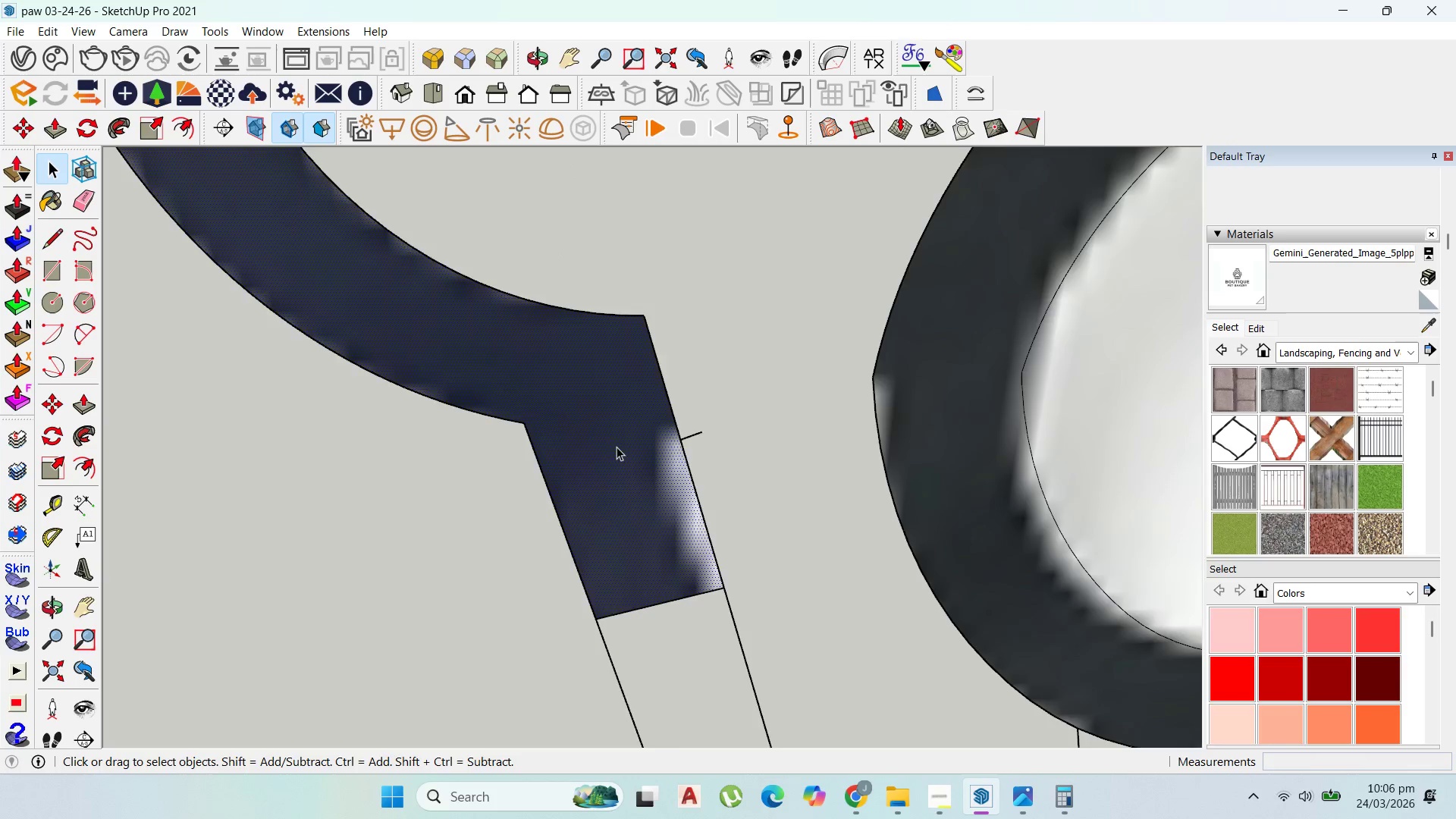 
scroll: coordinate [577, 369], scroll_direction: down, amount: 20.0
 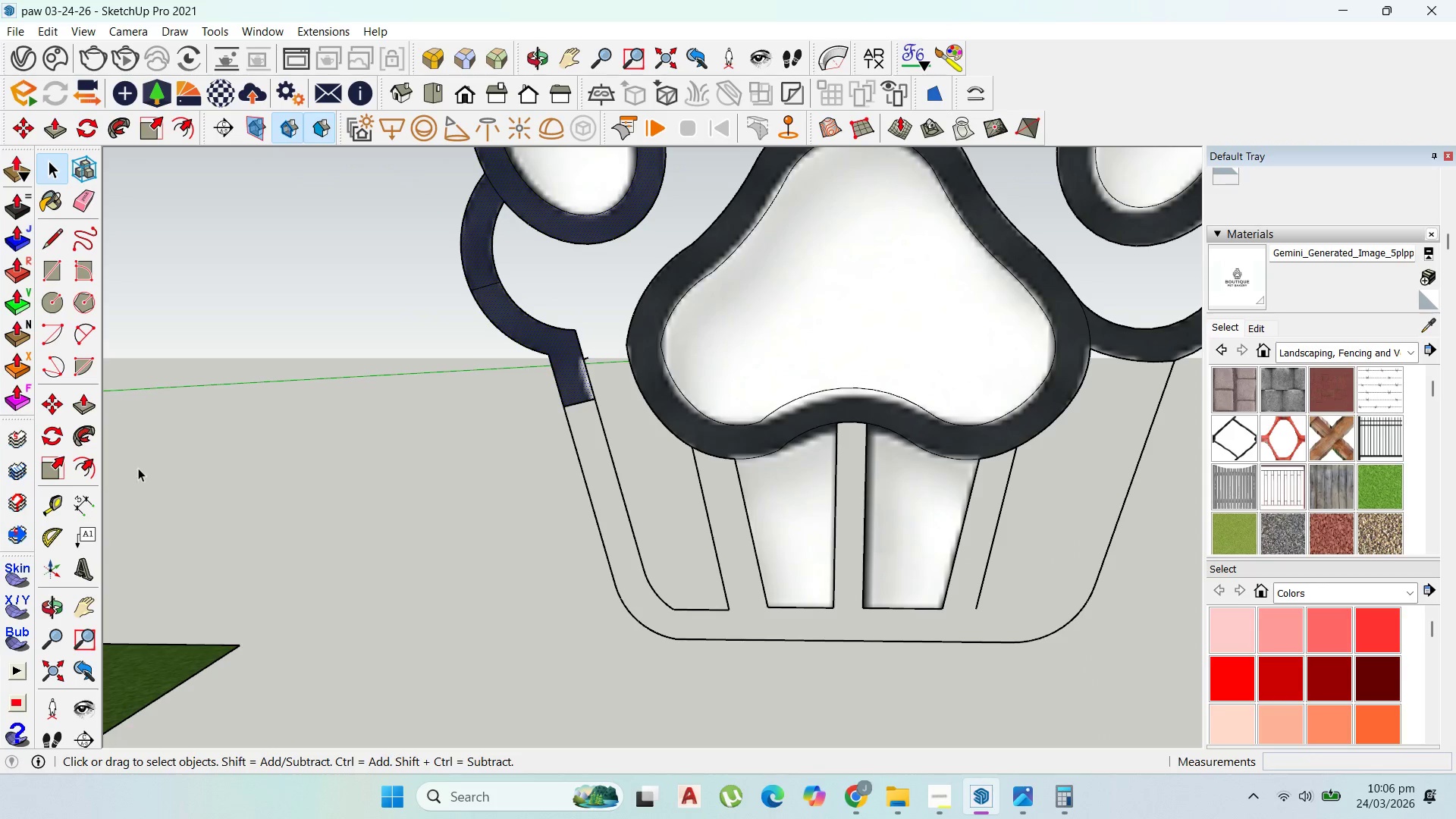 
scroll: coordinate [458, 613], scroll_direction: up, amount: 1.0
 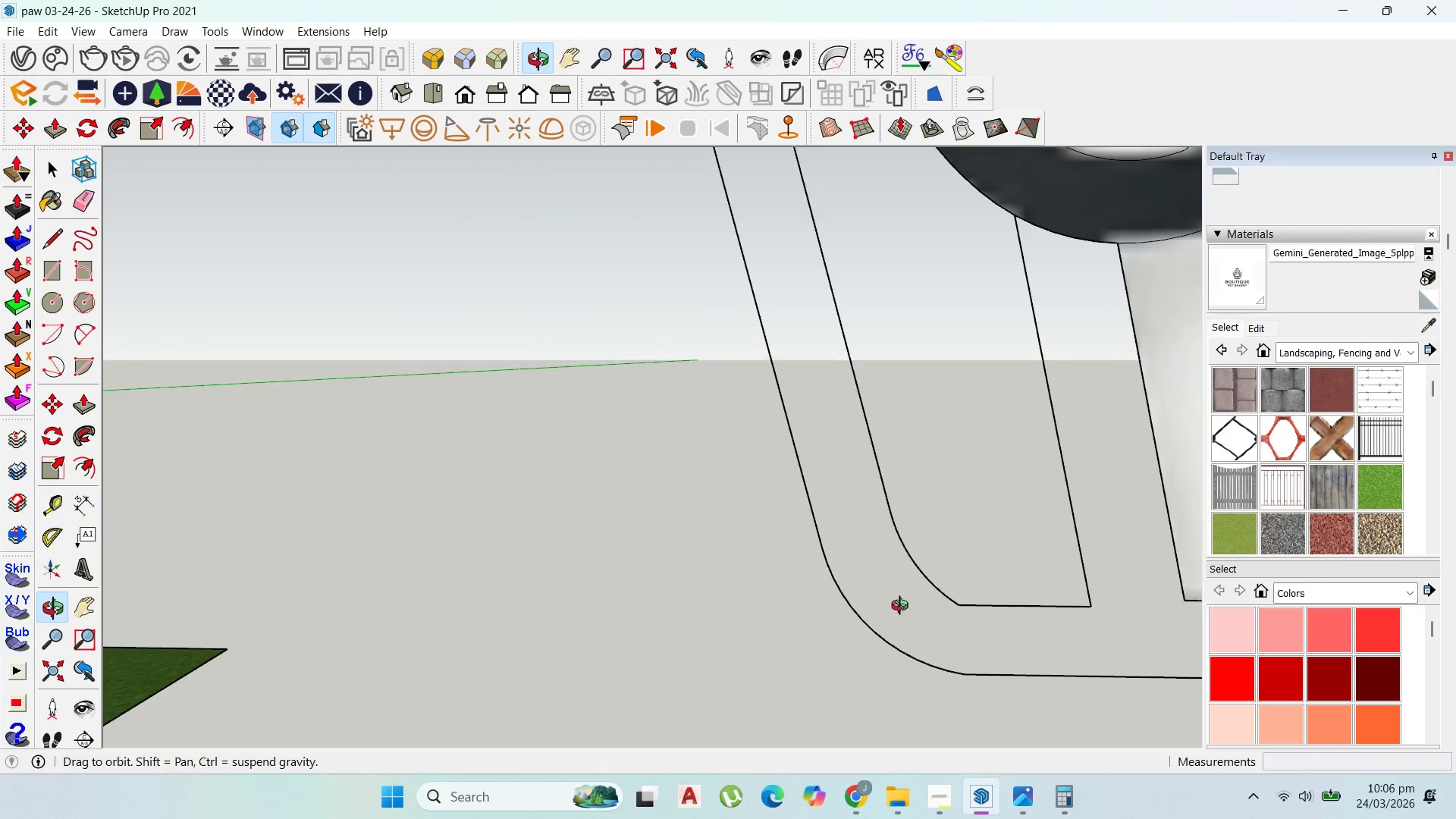 
scroll: coordinate [608, 572], scroll_direction: down, amount: 5.0
 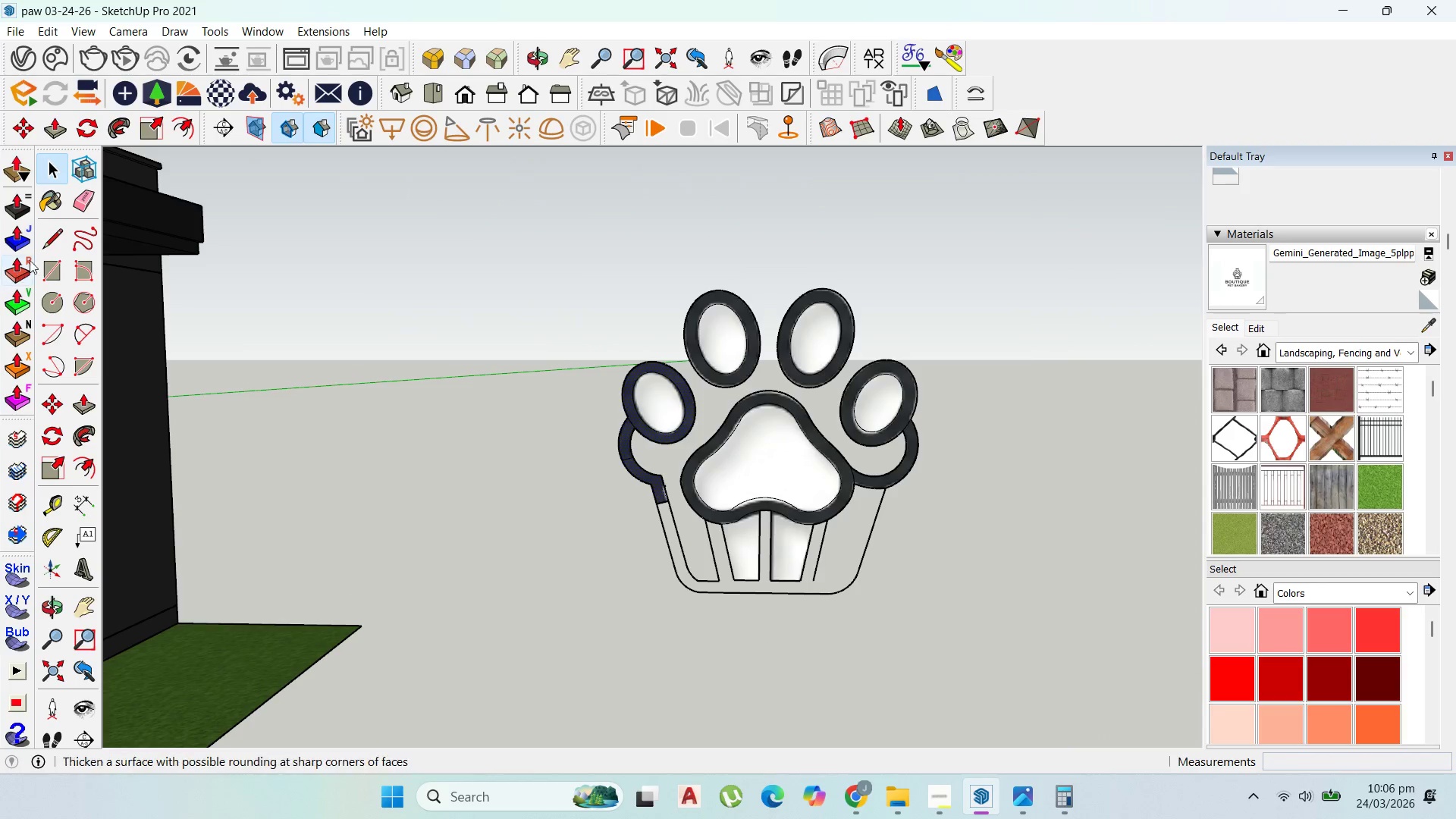 
left_click_drag(start_coordinate=[51, 234], to_coordinate=[64, 242])
 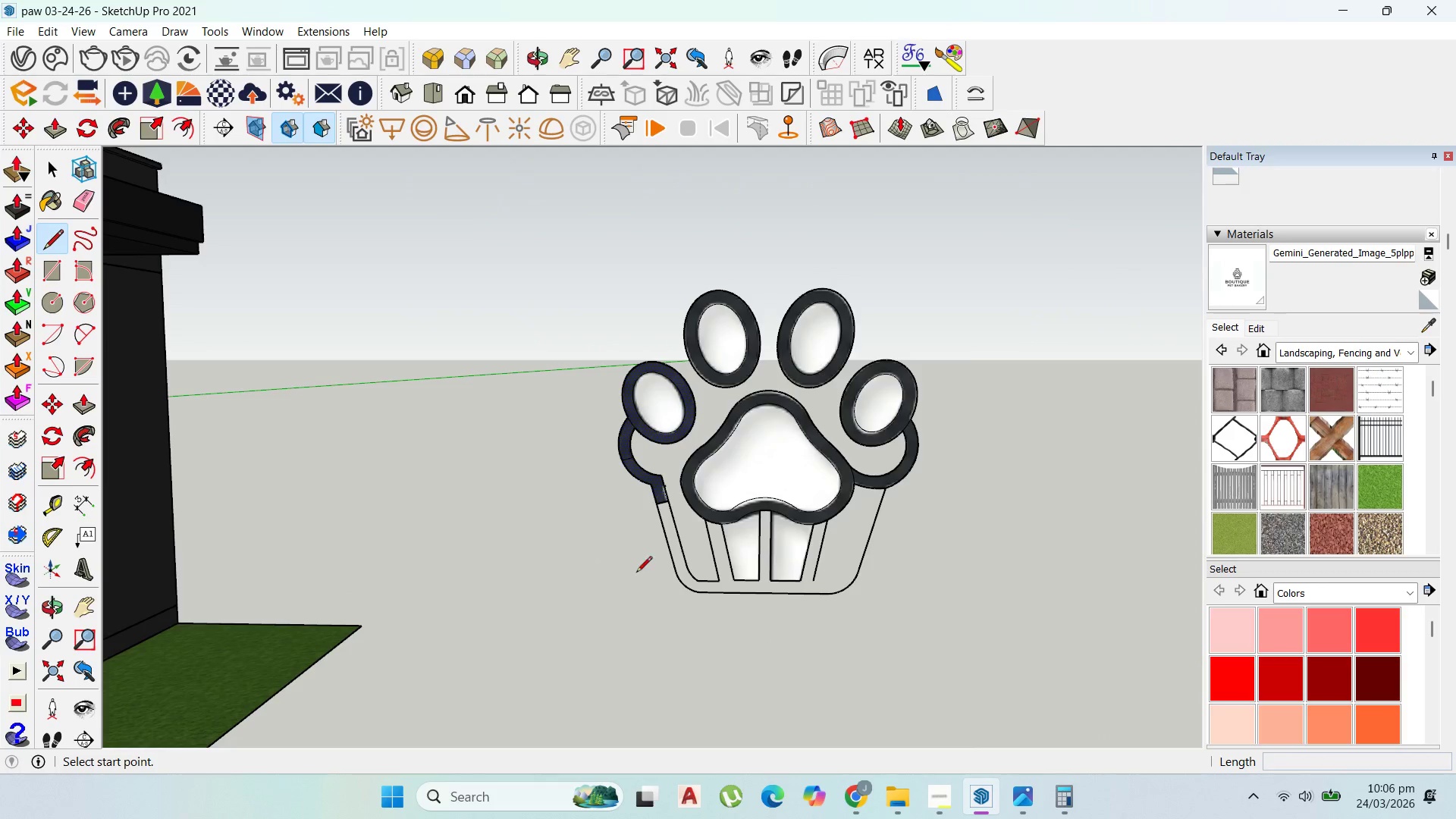 
scroll: coordinate [689, 573], scroll_direction: up, amount: 5.0
 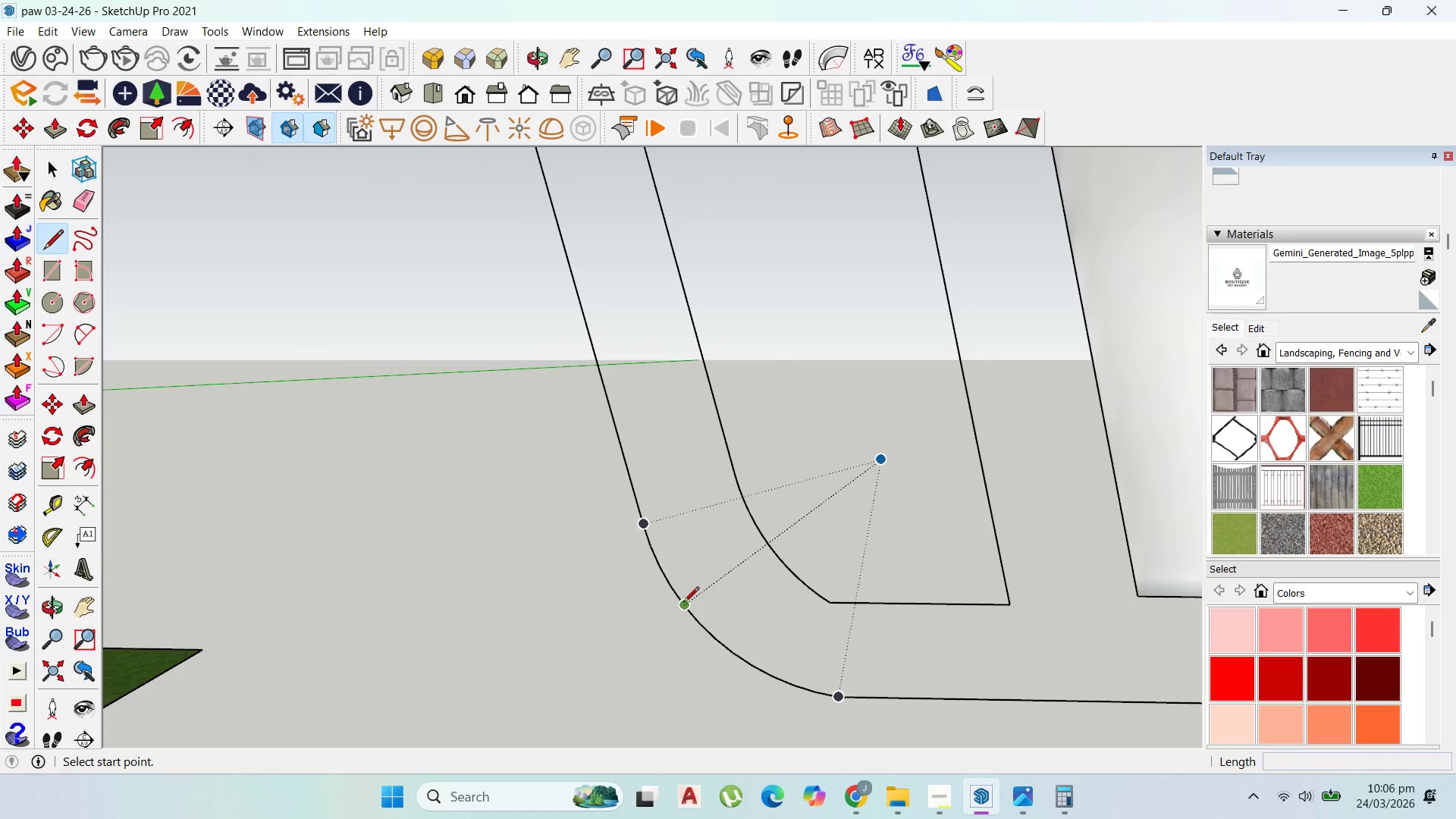 
left_click([682, 605])
 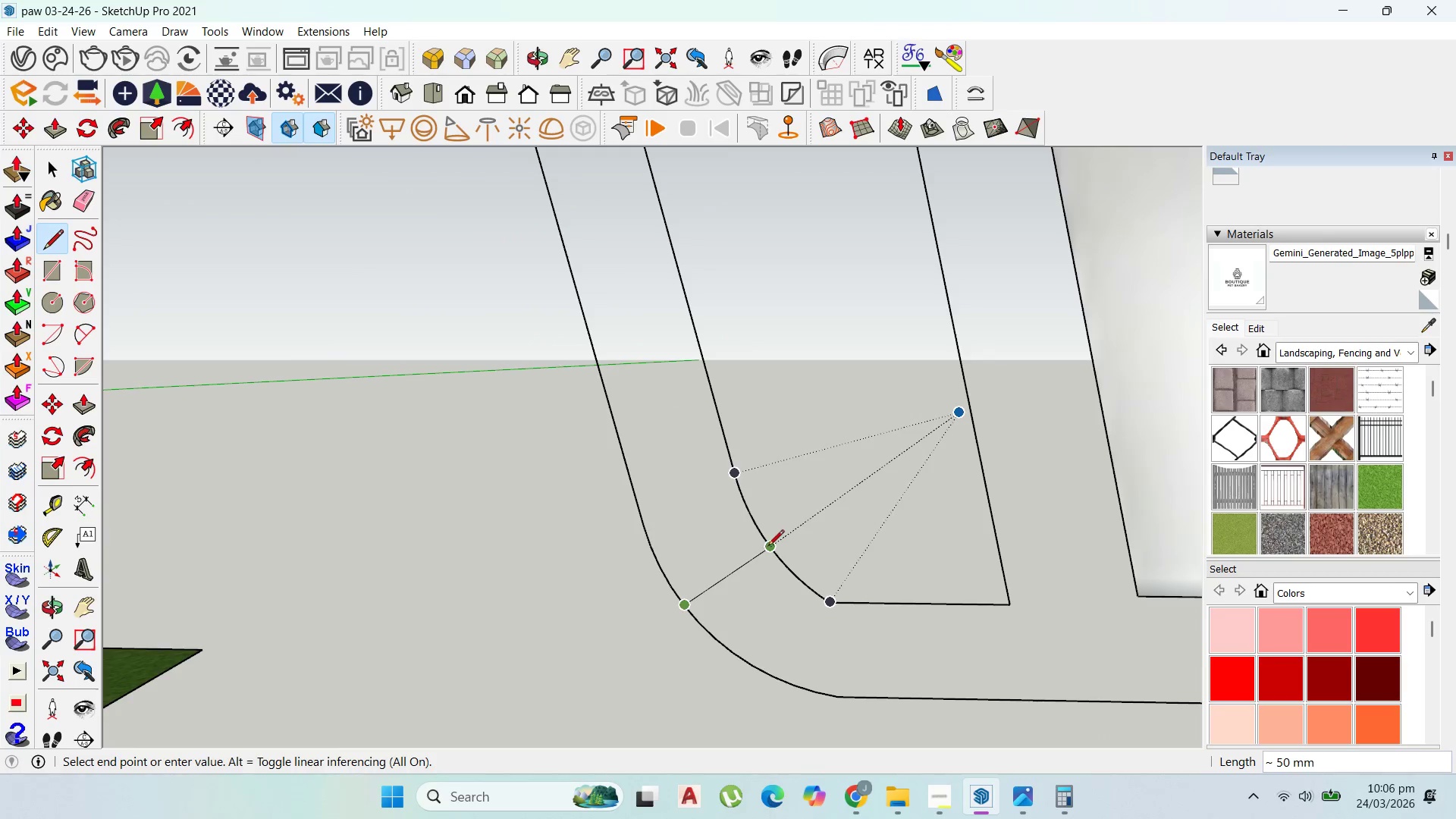 
left_click([768, 547])
 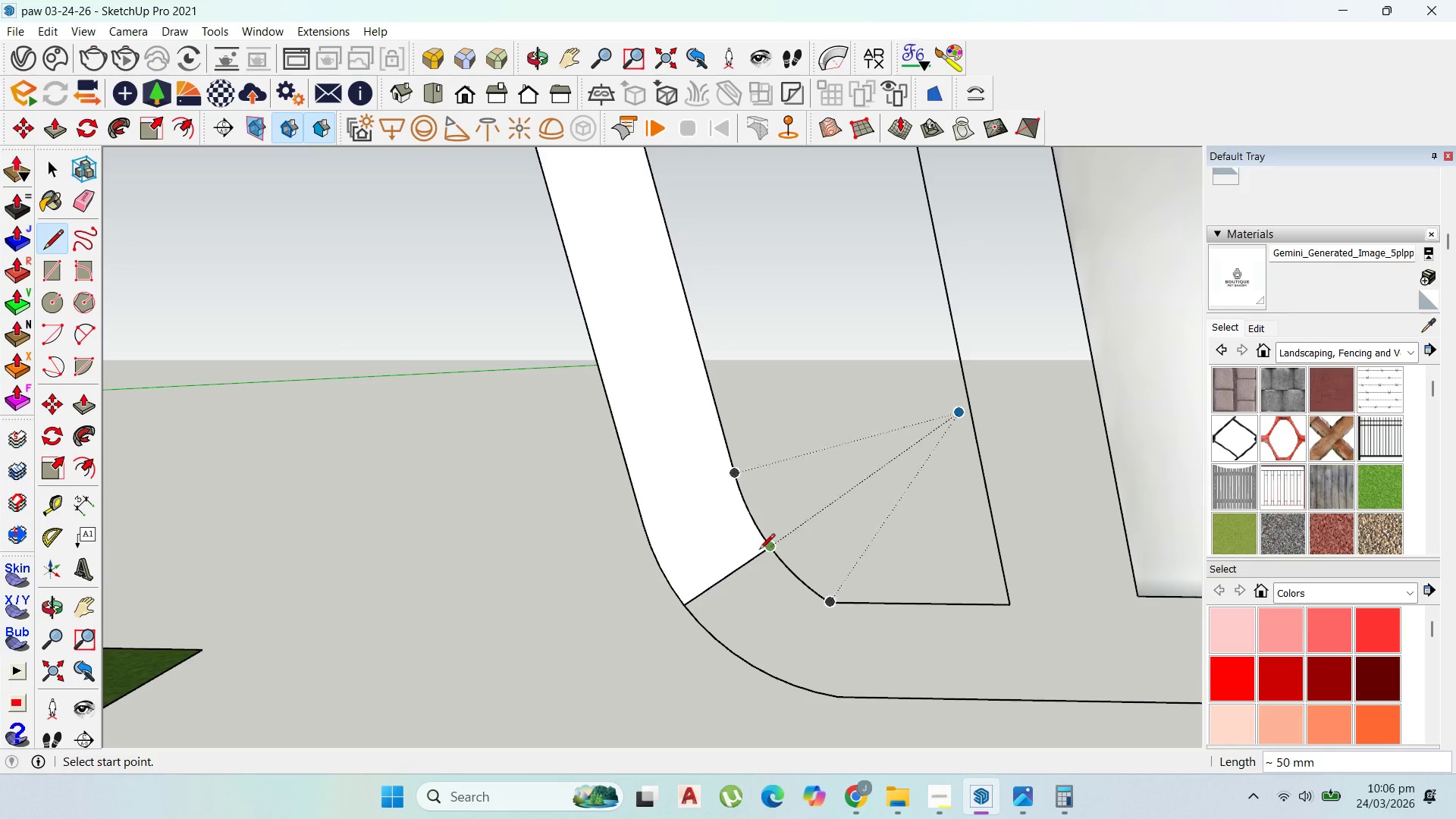 
scroll: coordinate [742, 571], scroll_direction: down, amount: 6.0
 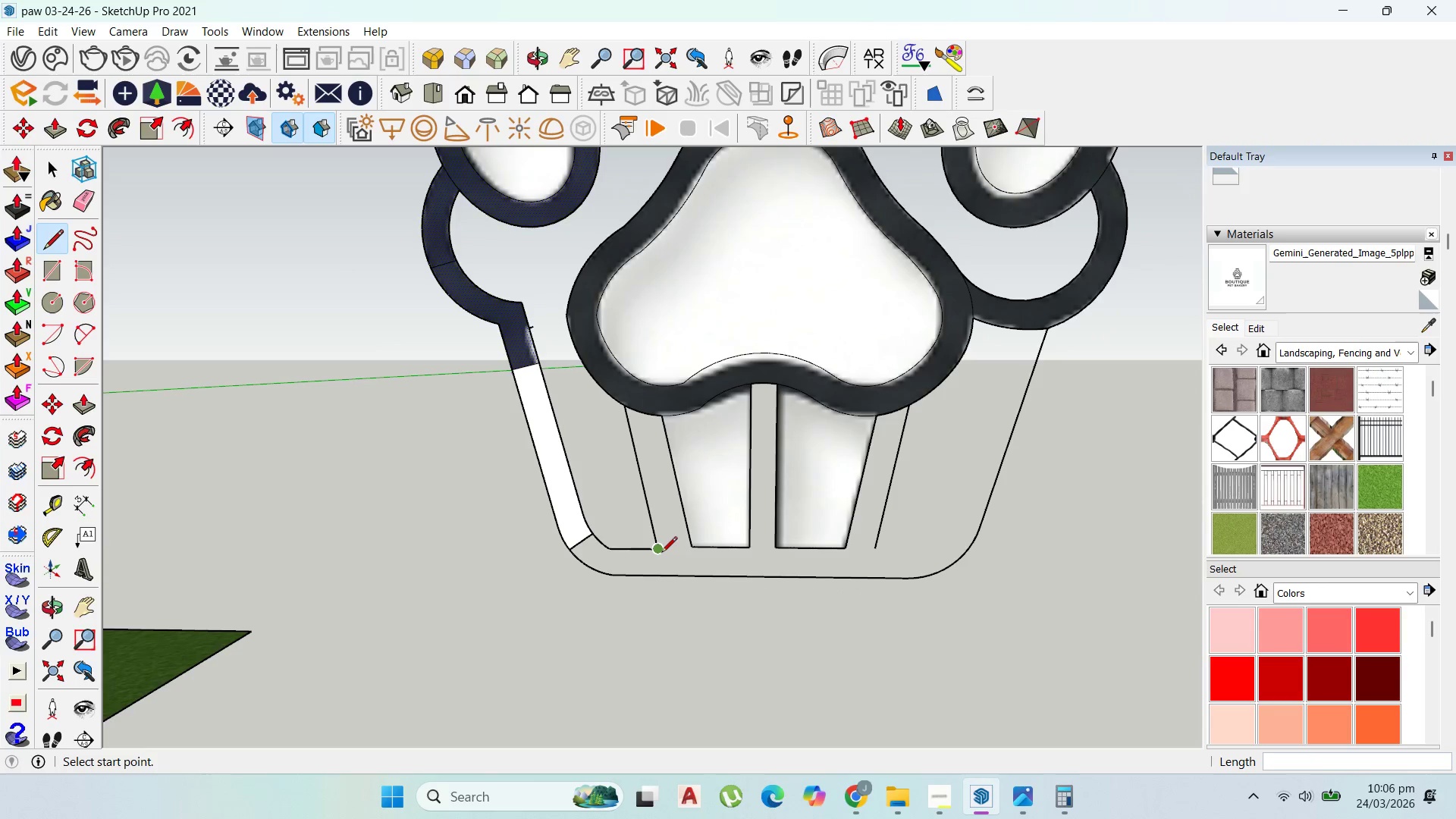 
left_click([661, 554])
 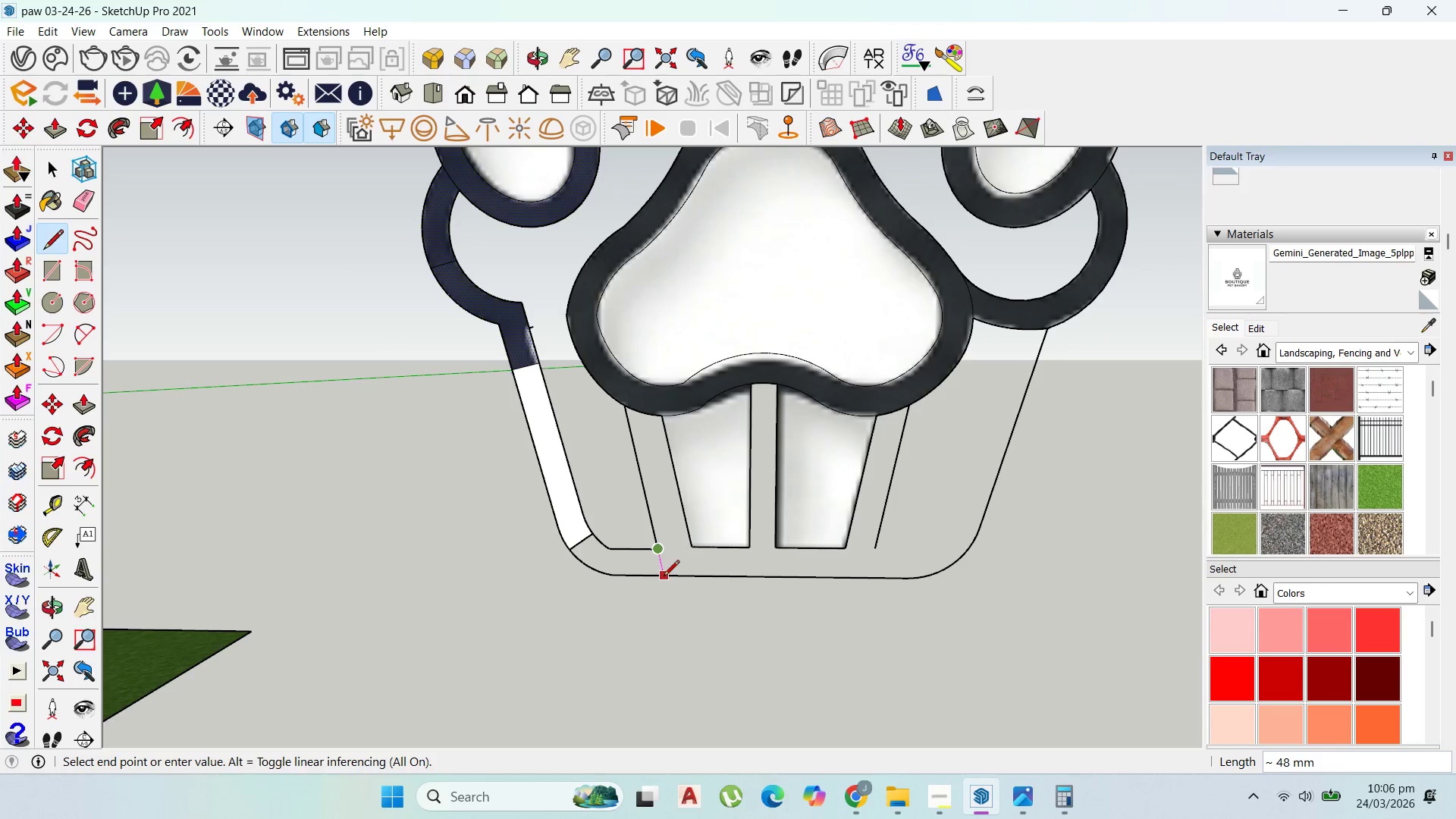 
left_click([664, 577])
 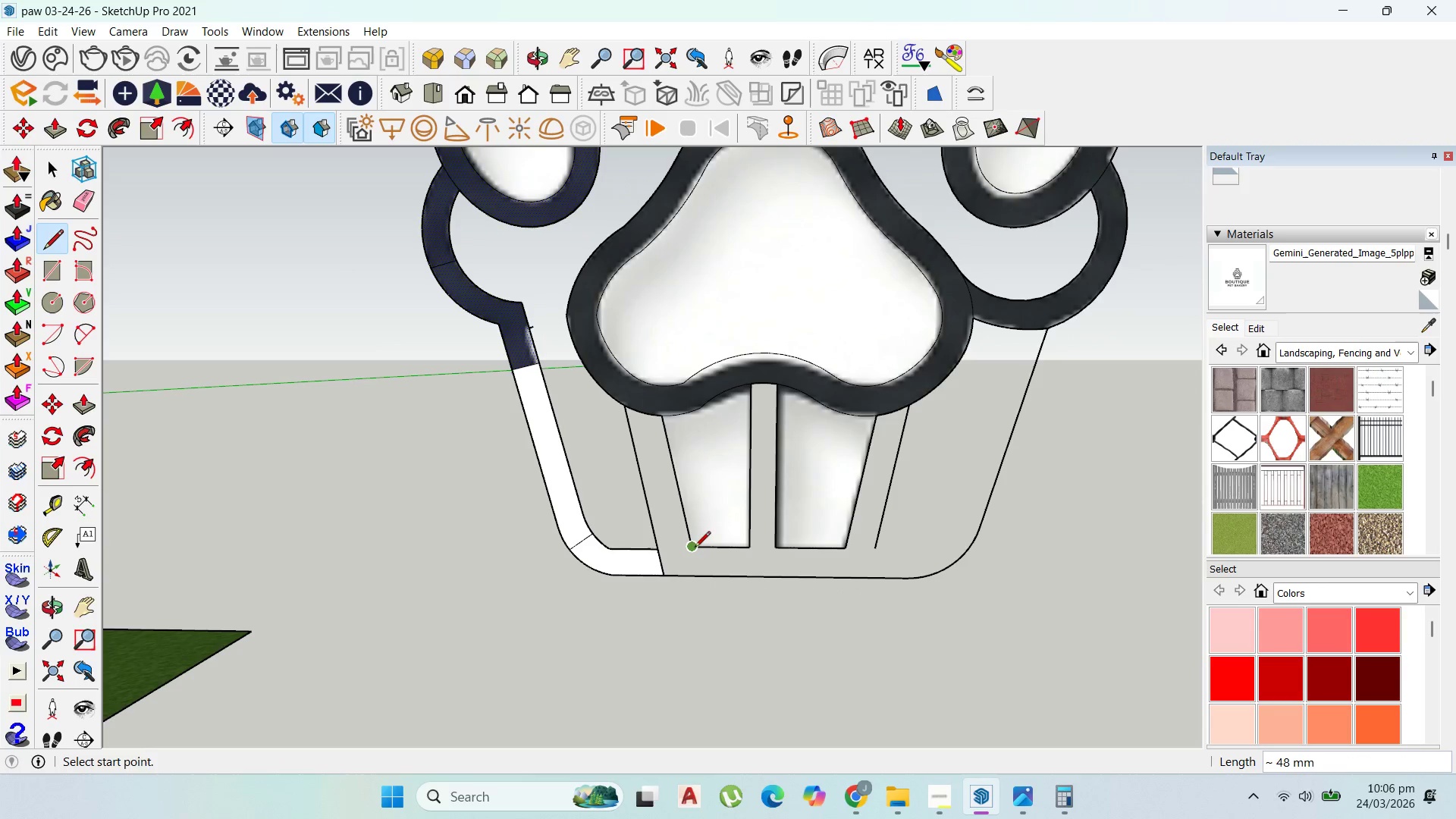 
left_click([695, 548])
 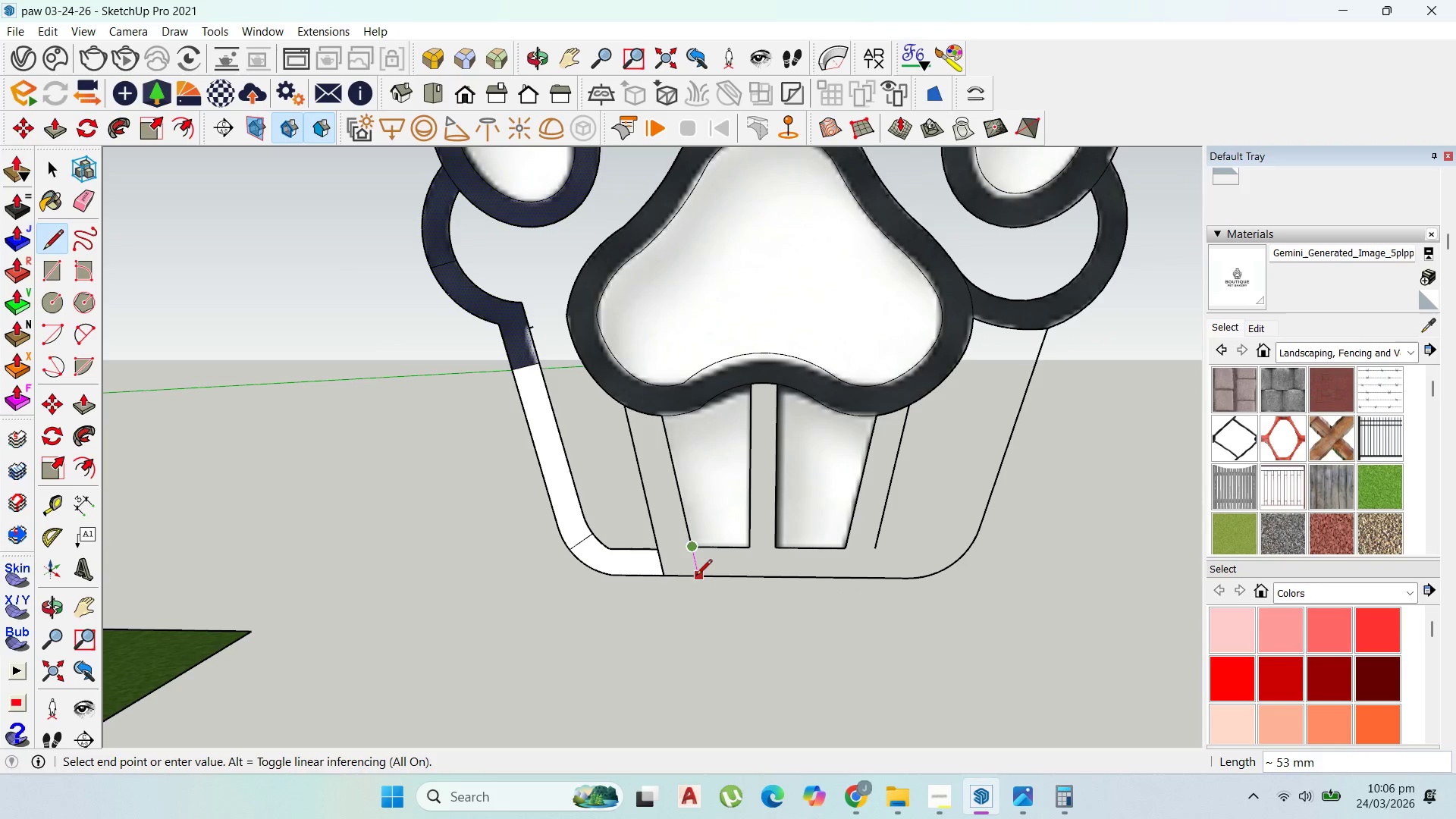 
left_click([696, 576])
 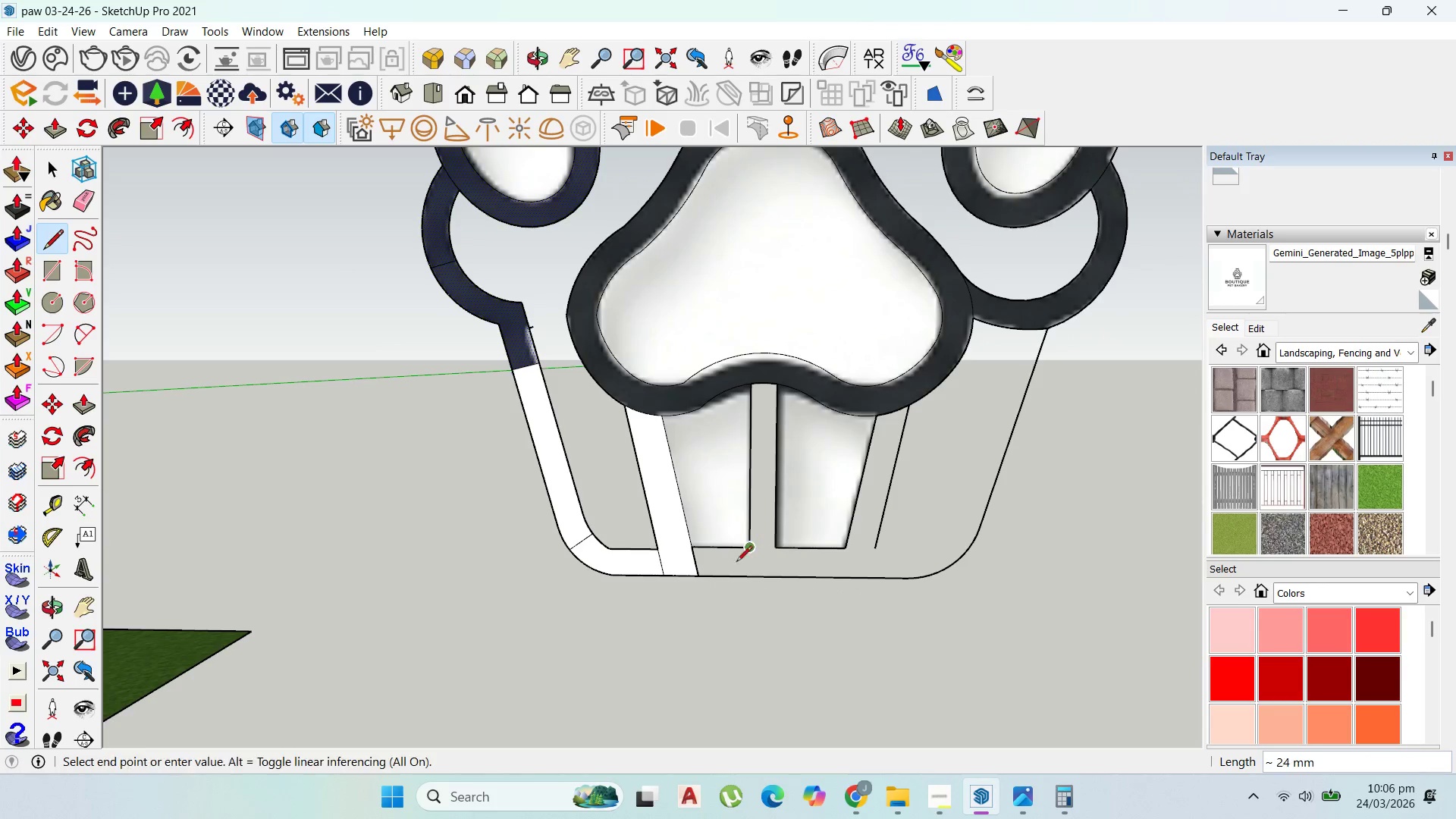 
scroll: coordinate [736, 572], scroll_direction: up, amount: 1.0
 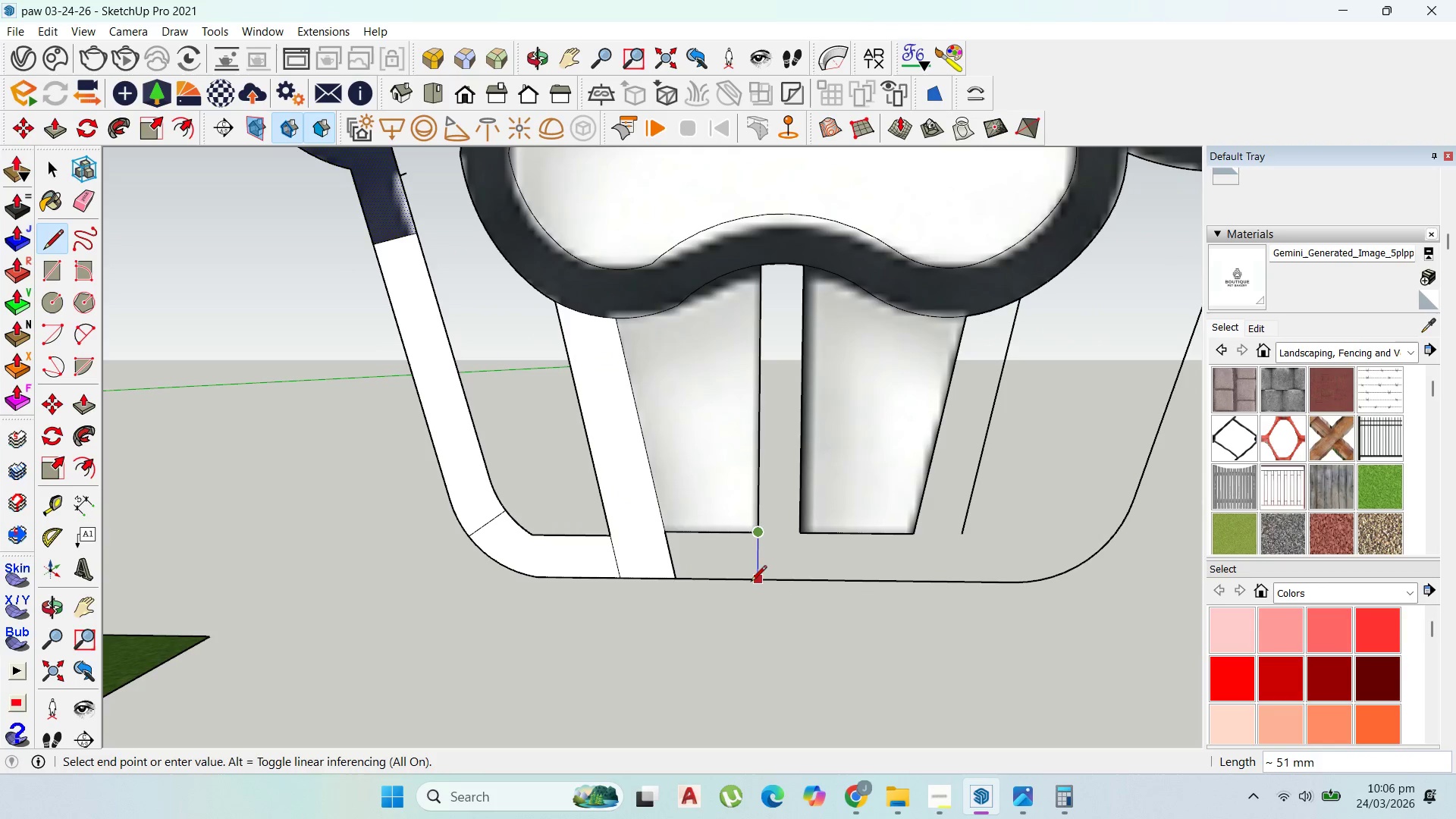 
left_click([756, 581])
 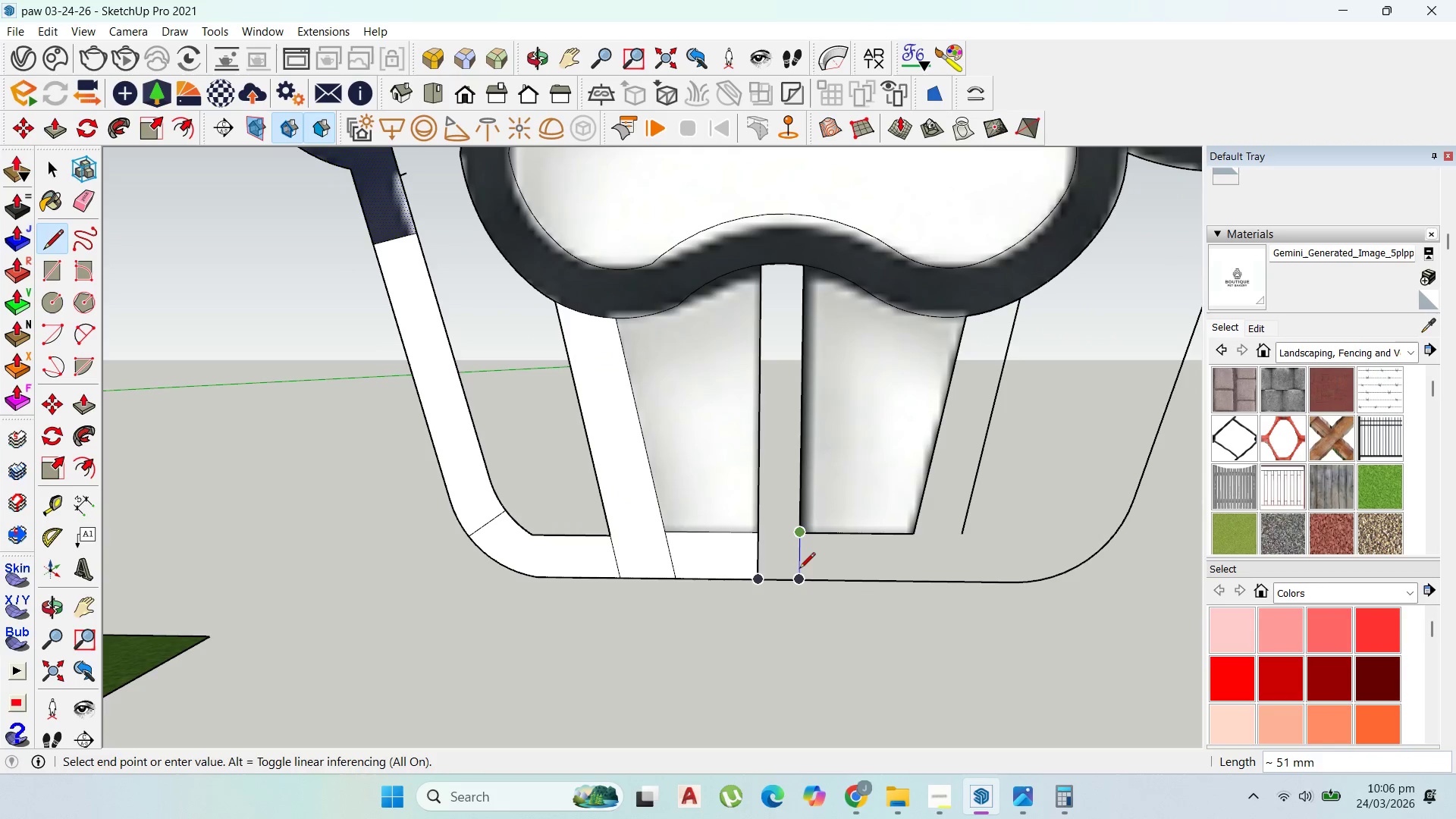 
left_click([799, 576])
 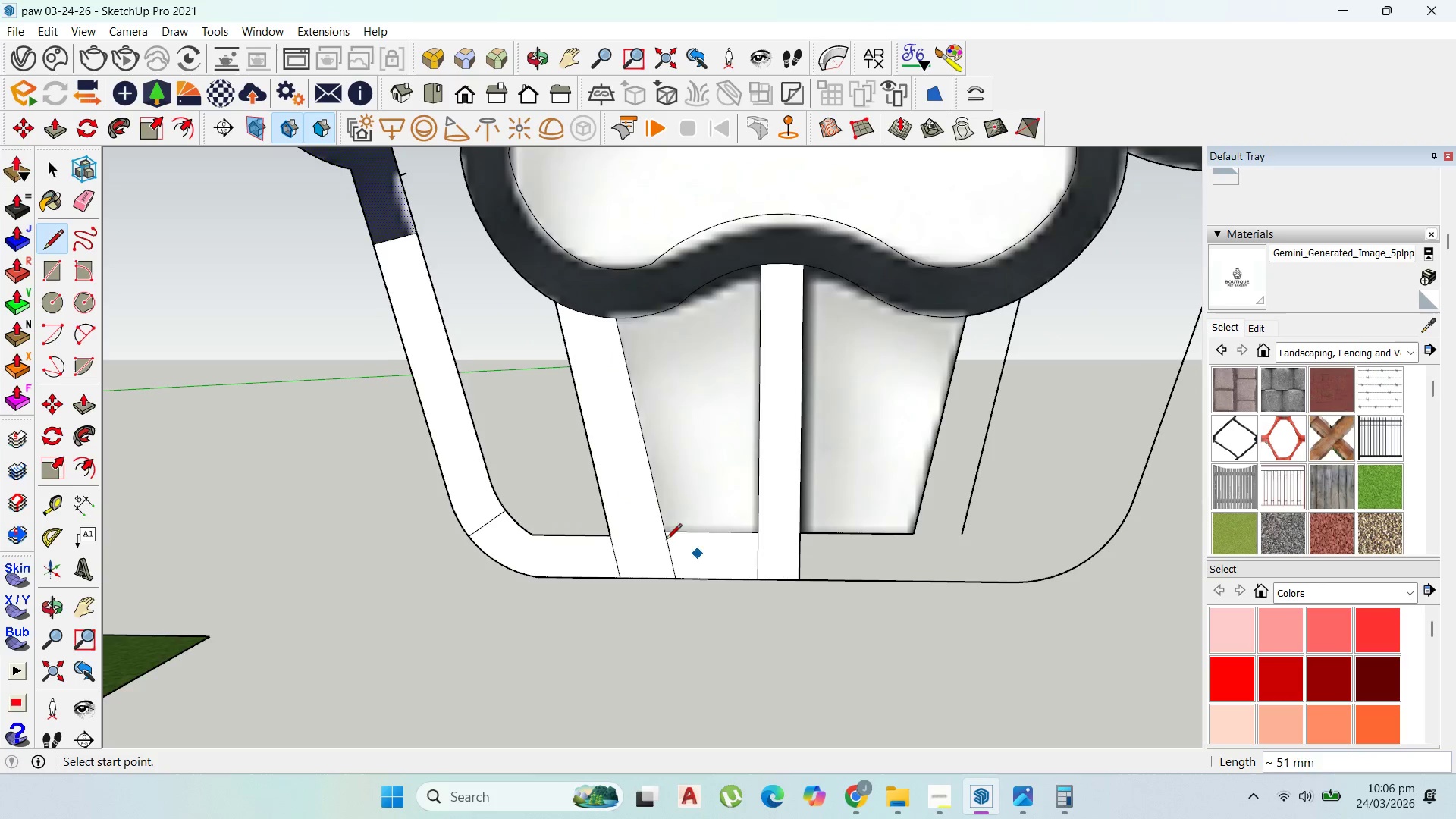 
scroll: coordinate [631, 532], scroll_direction: down, amount: 4.0
 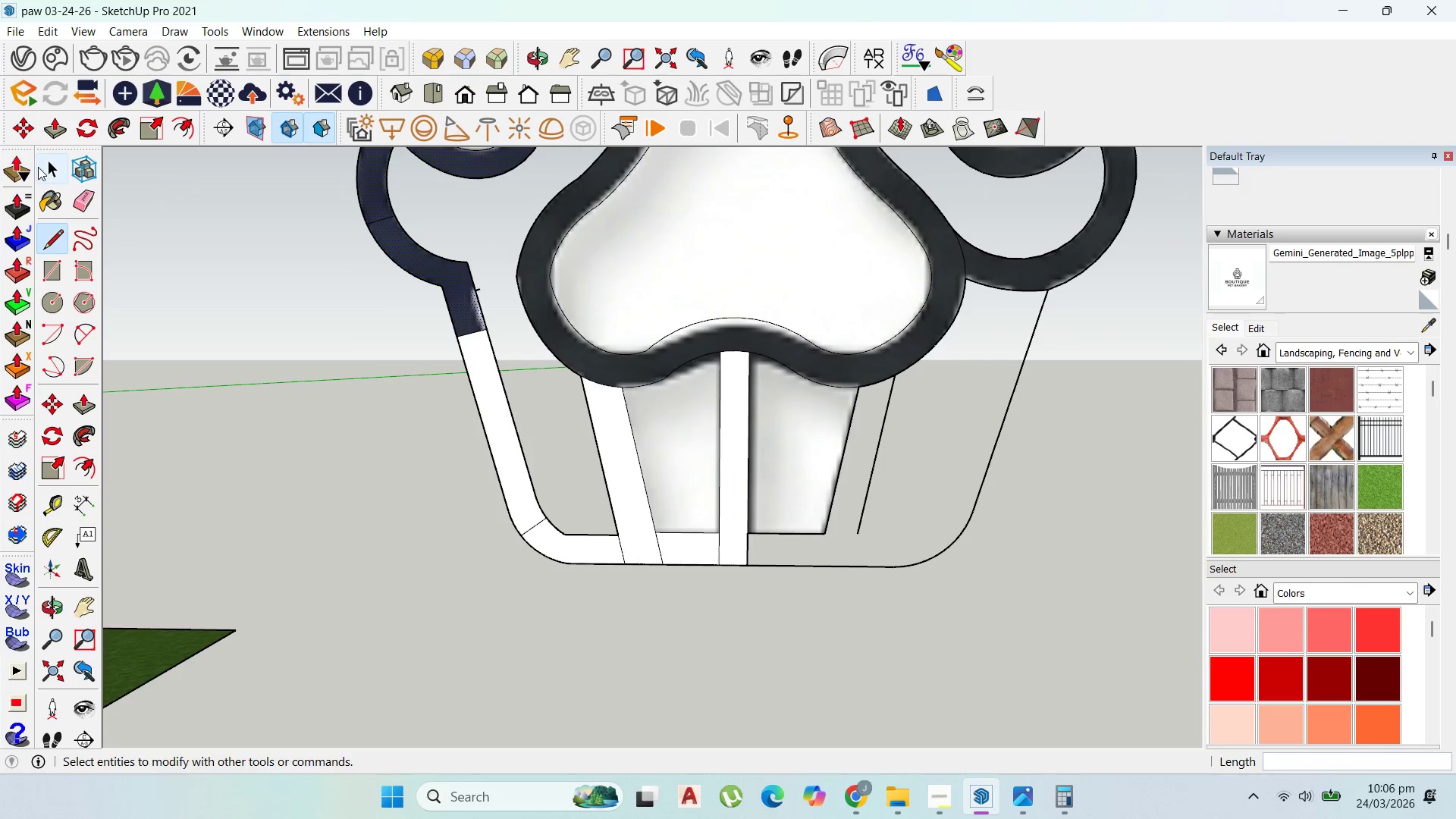 
left_click([36, 168])
 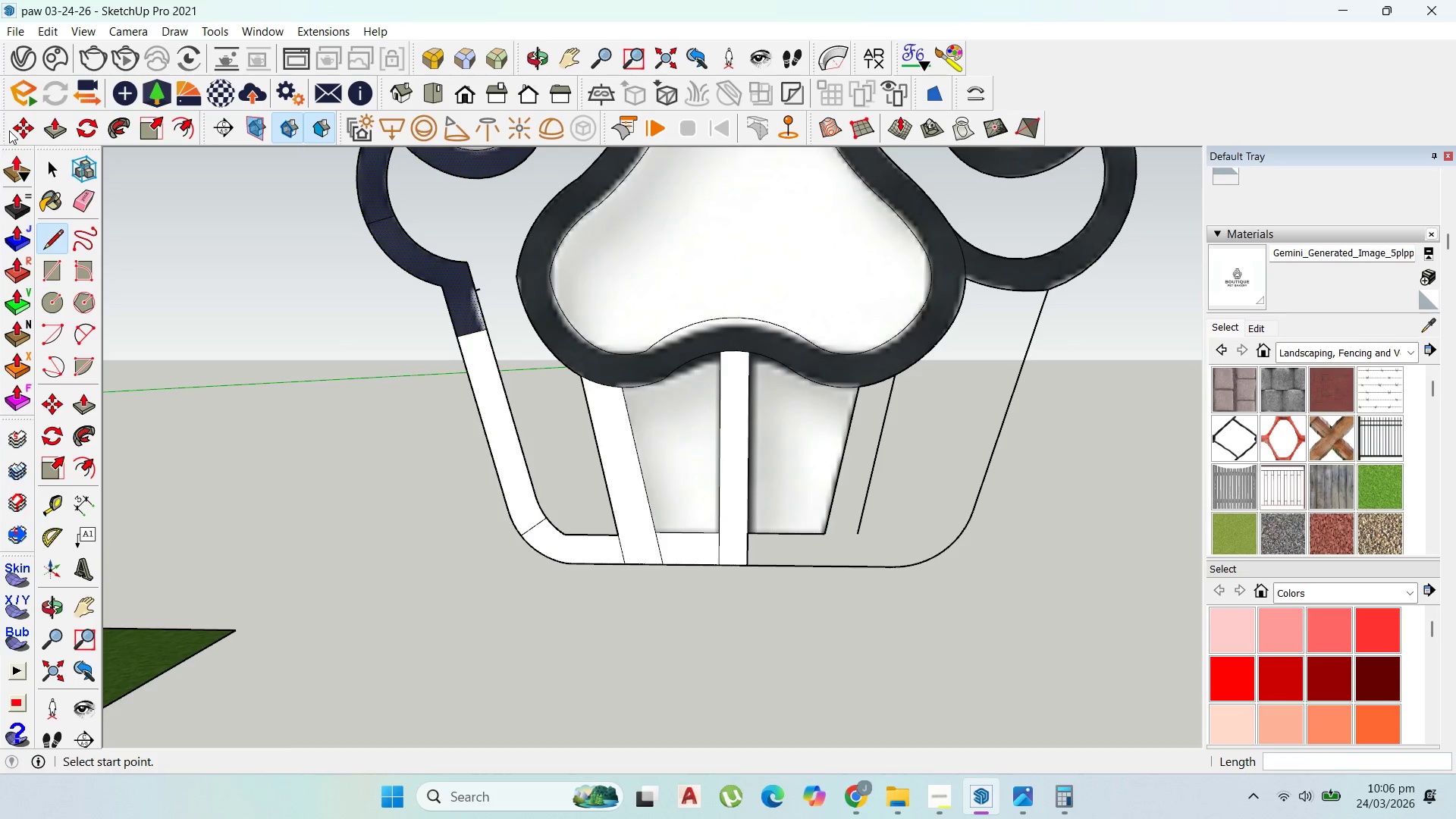 
left_click([51, 171])
 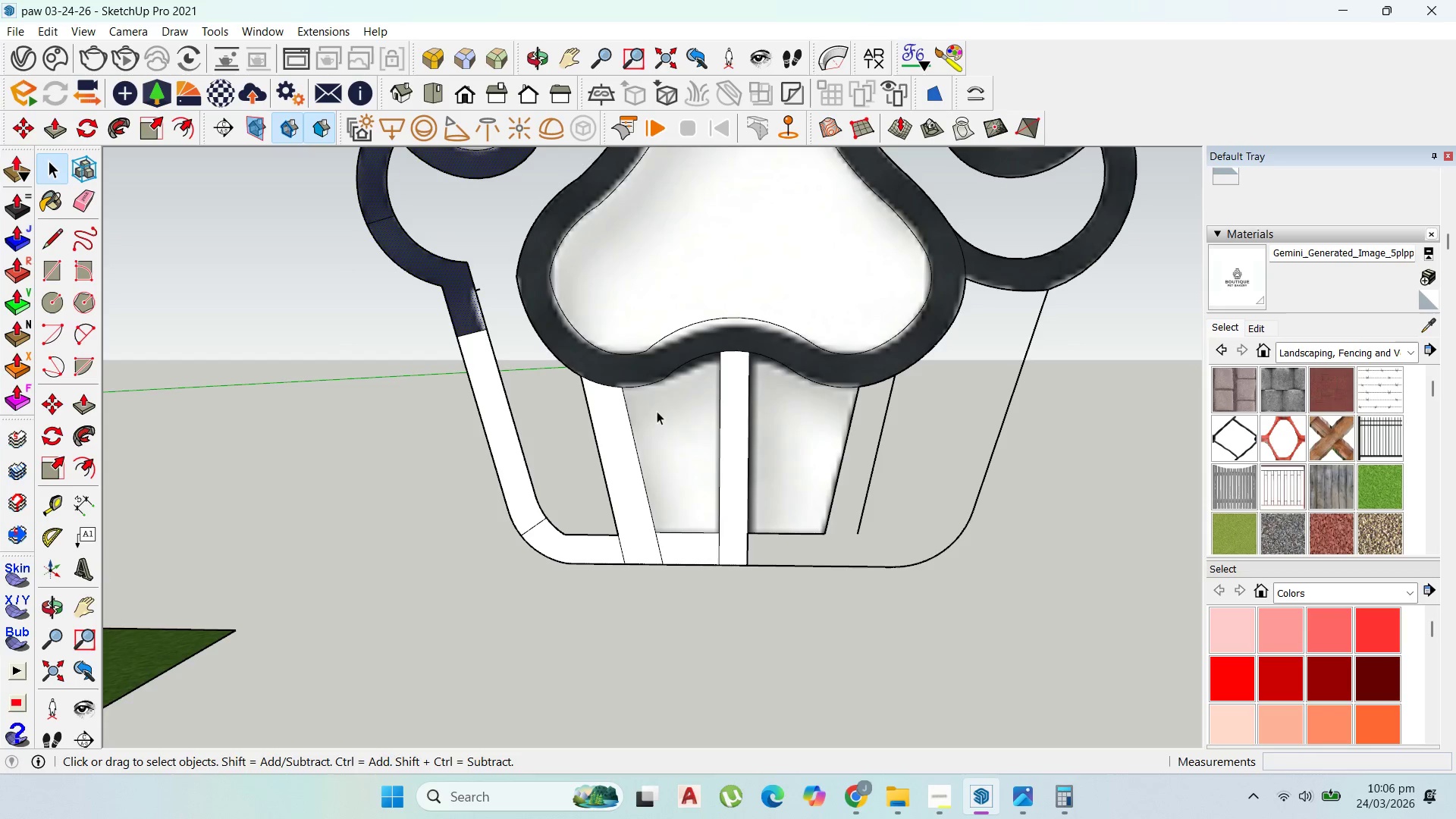 
left_click([686, 421])
 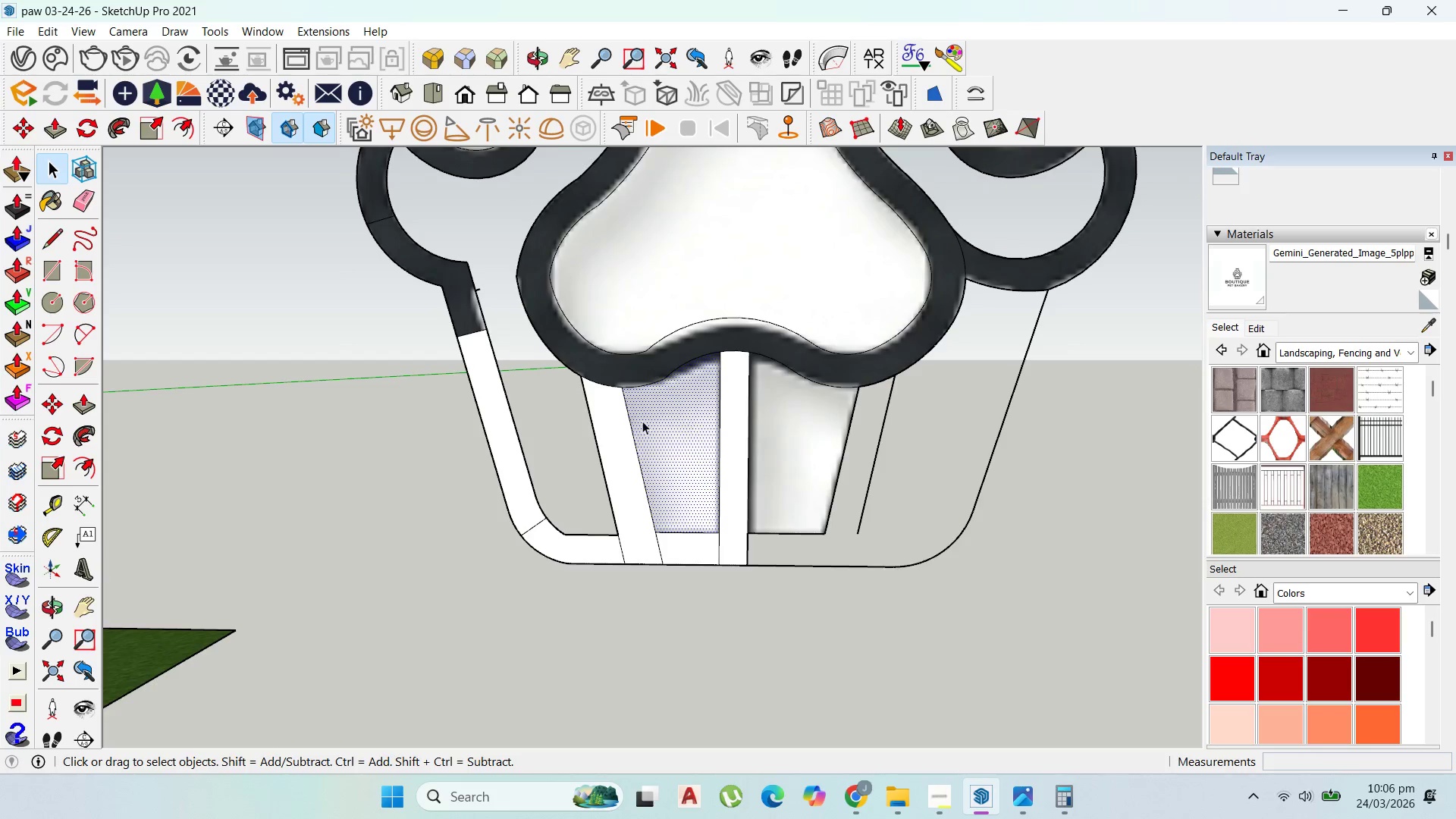 
key(Delete)
 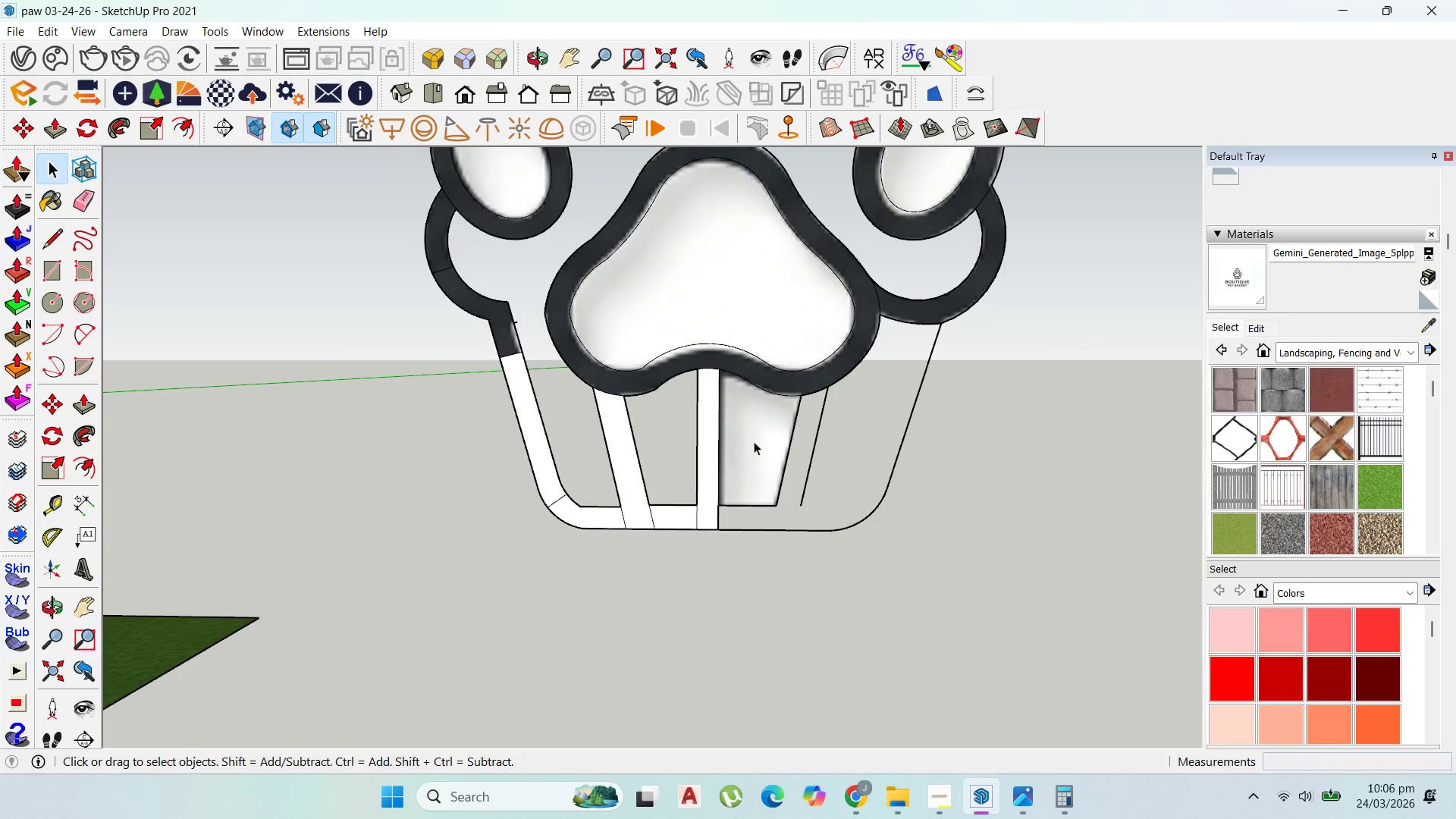 
scroll: coordinate [628, 421], scroll_direction: down, amount: 3.0
 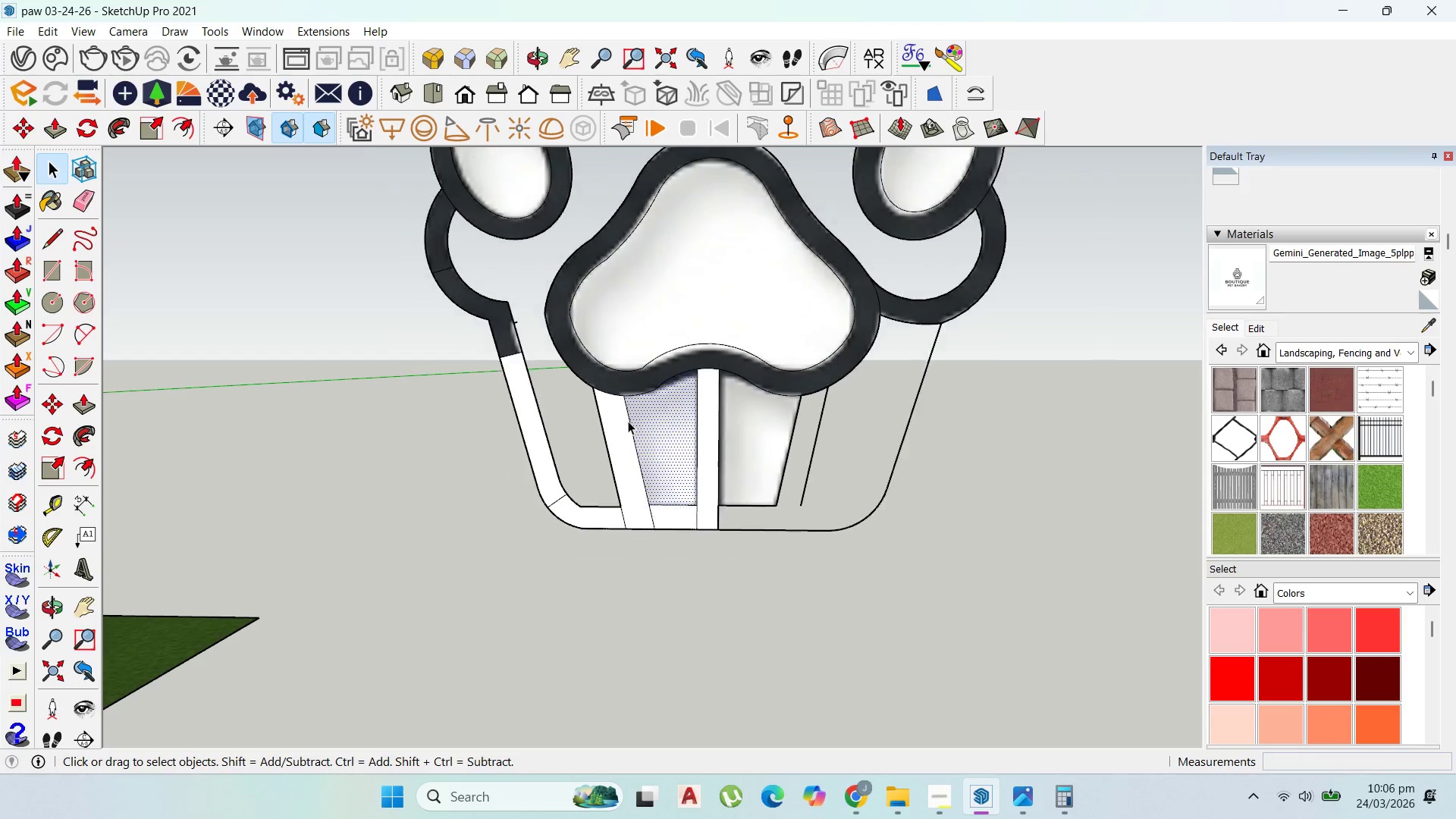 
left_click([754, 441])
 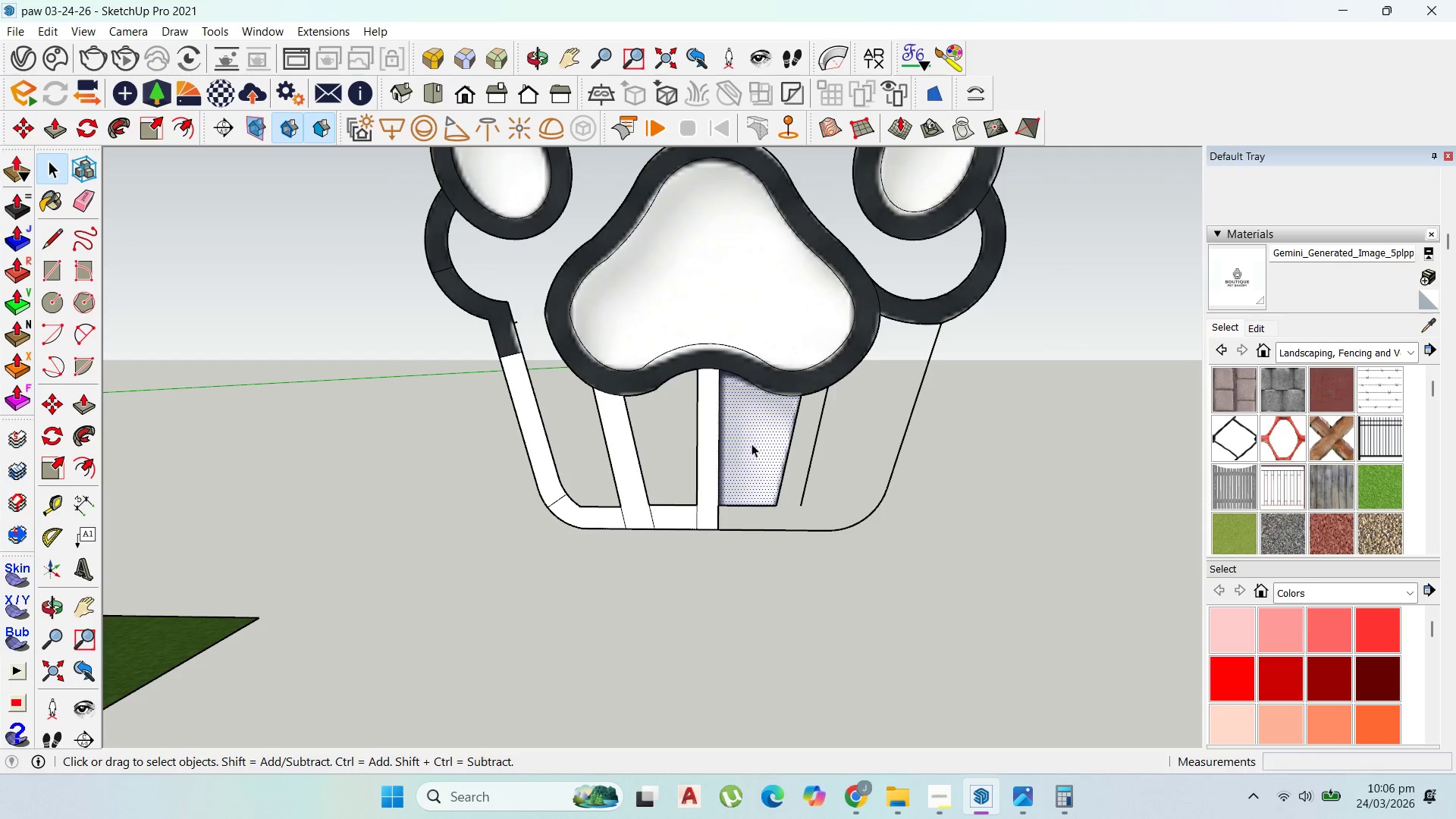 
key(Delete)
 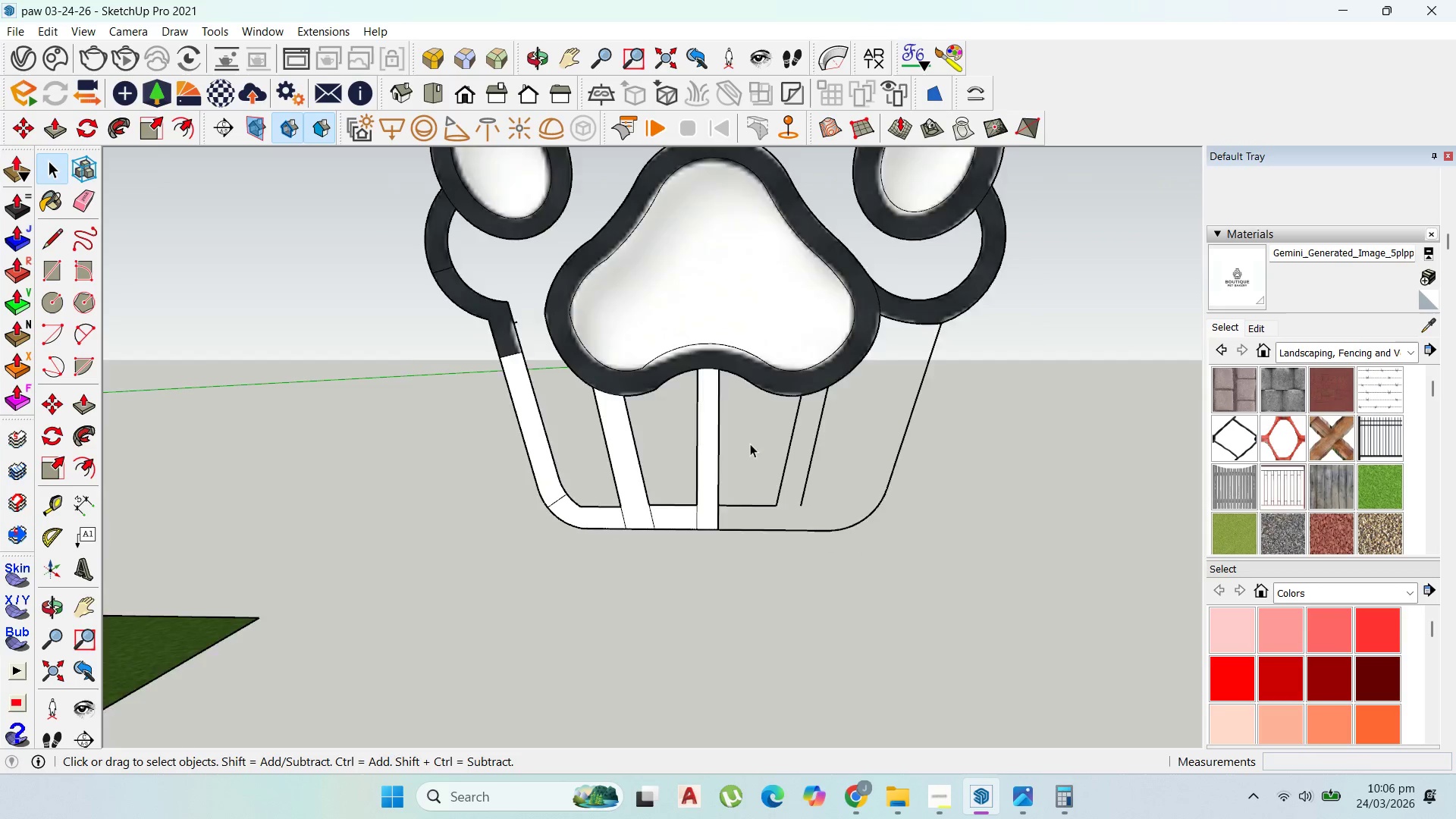 
scroll: coordinate [774, 474], scroll_direction: down, amount: 1.0
 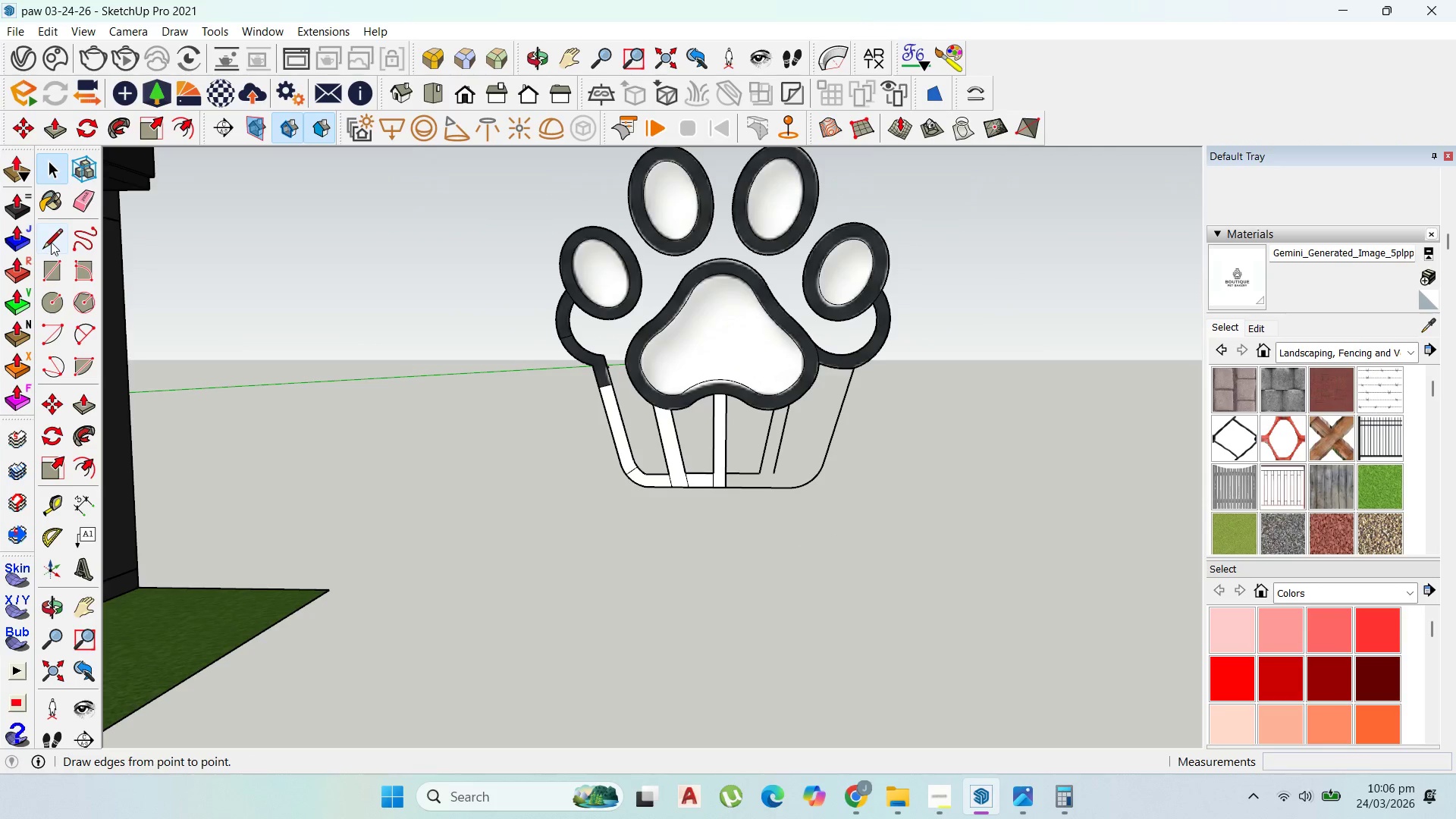 
scroll: coordinate [780, 480], scroll_direction: up, amount: 3.0
 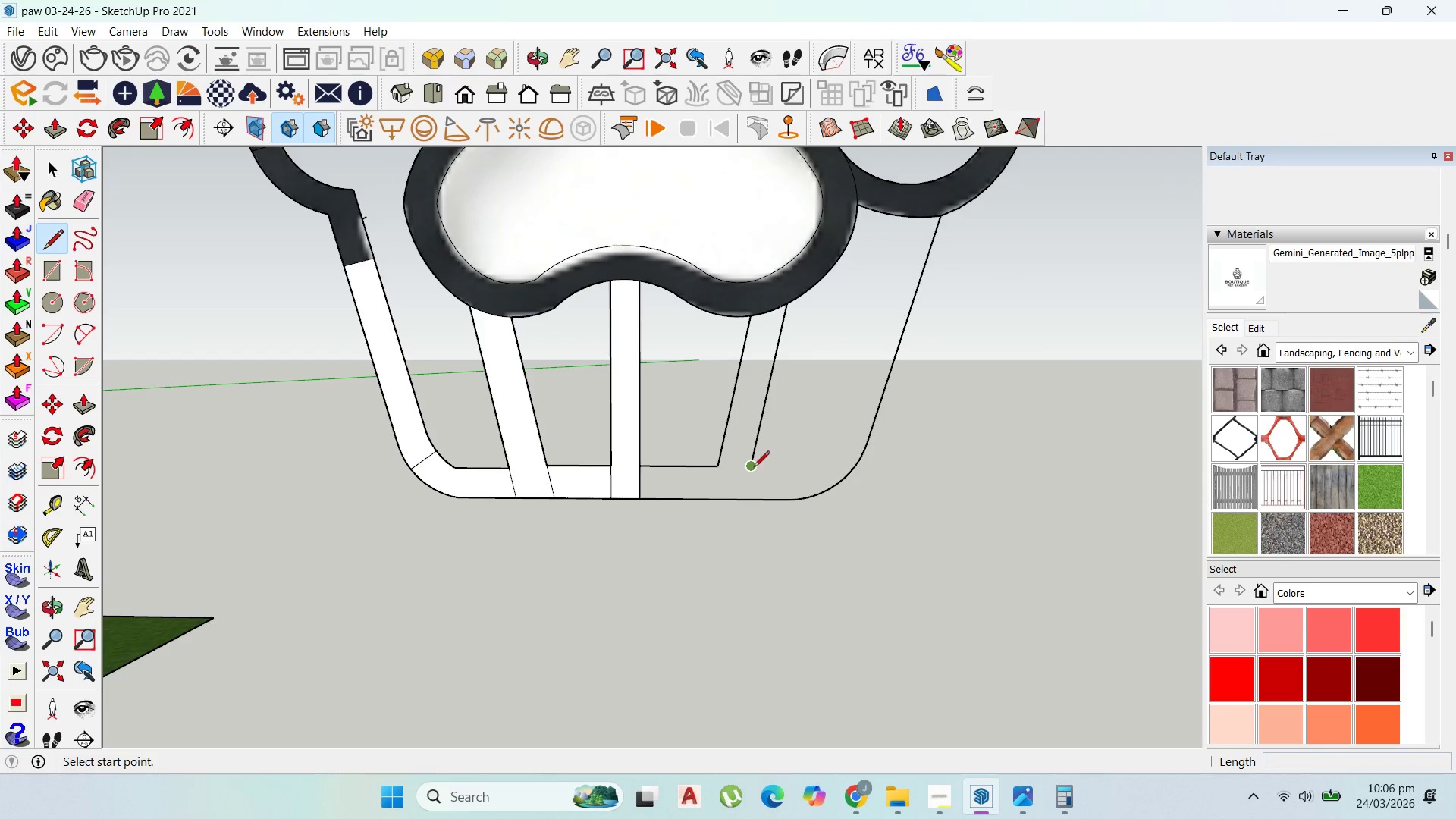 
left_click([752, 466])
 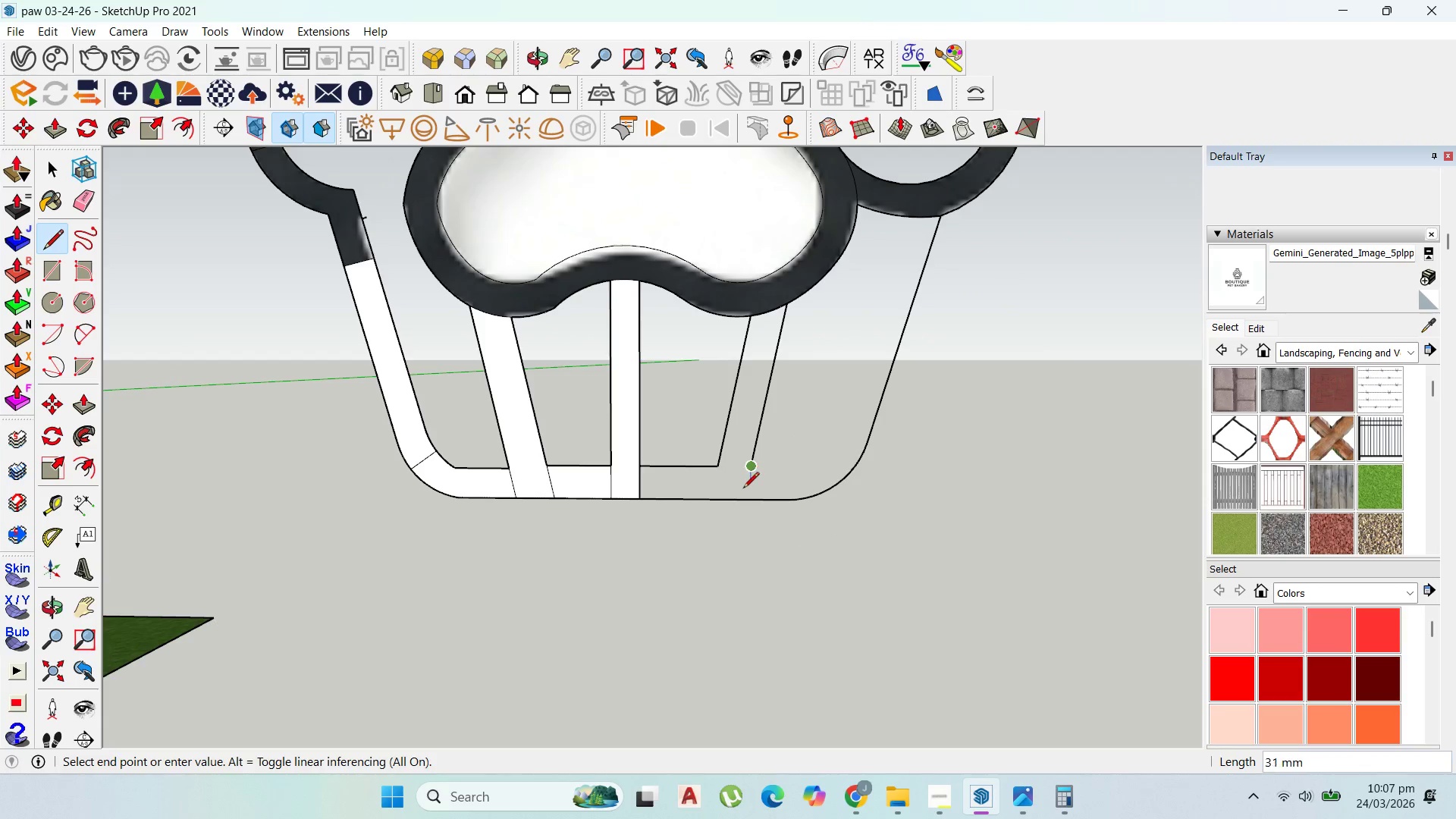 
scroll: coordinate [741, 494], scroll_direction: up, amount: 1.0
 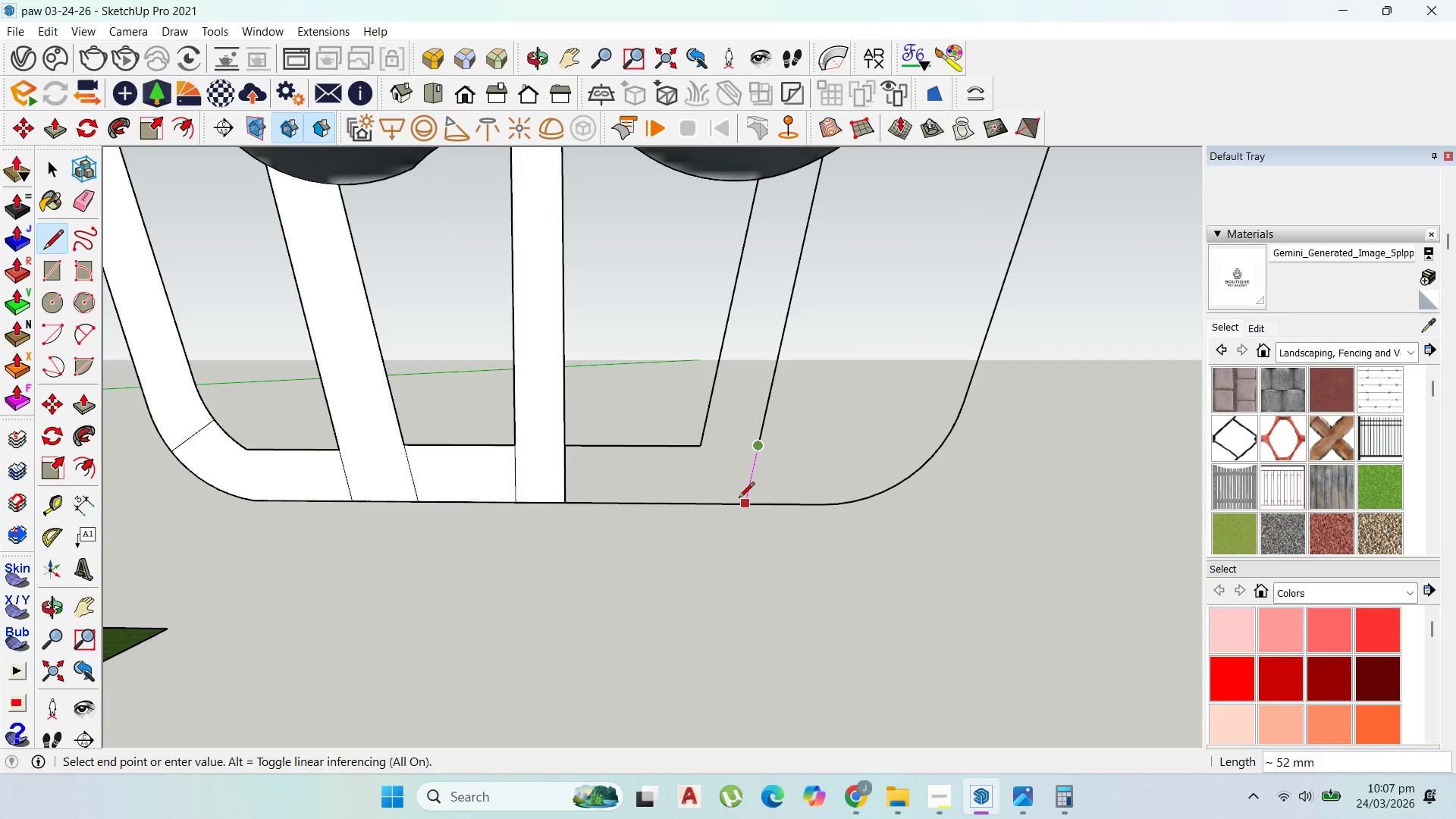 
left_click([739, 499])
 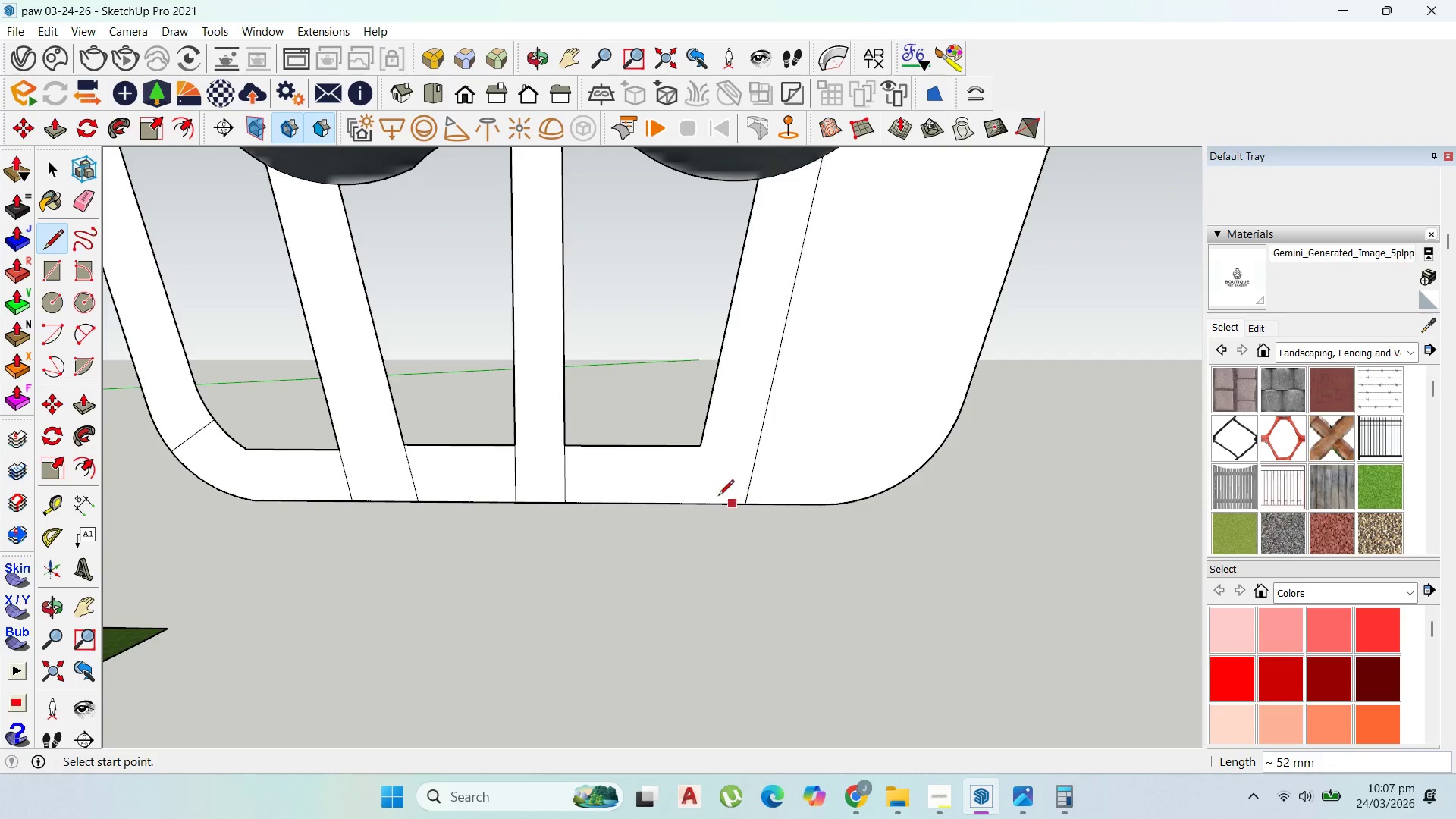 
scroll: coordinate [648, 431], scroll_direction: down, amount: 8.0
 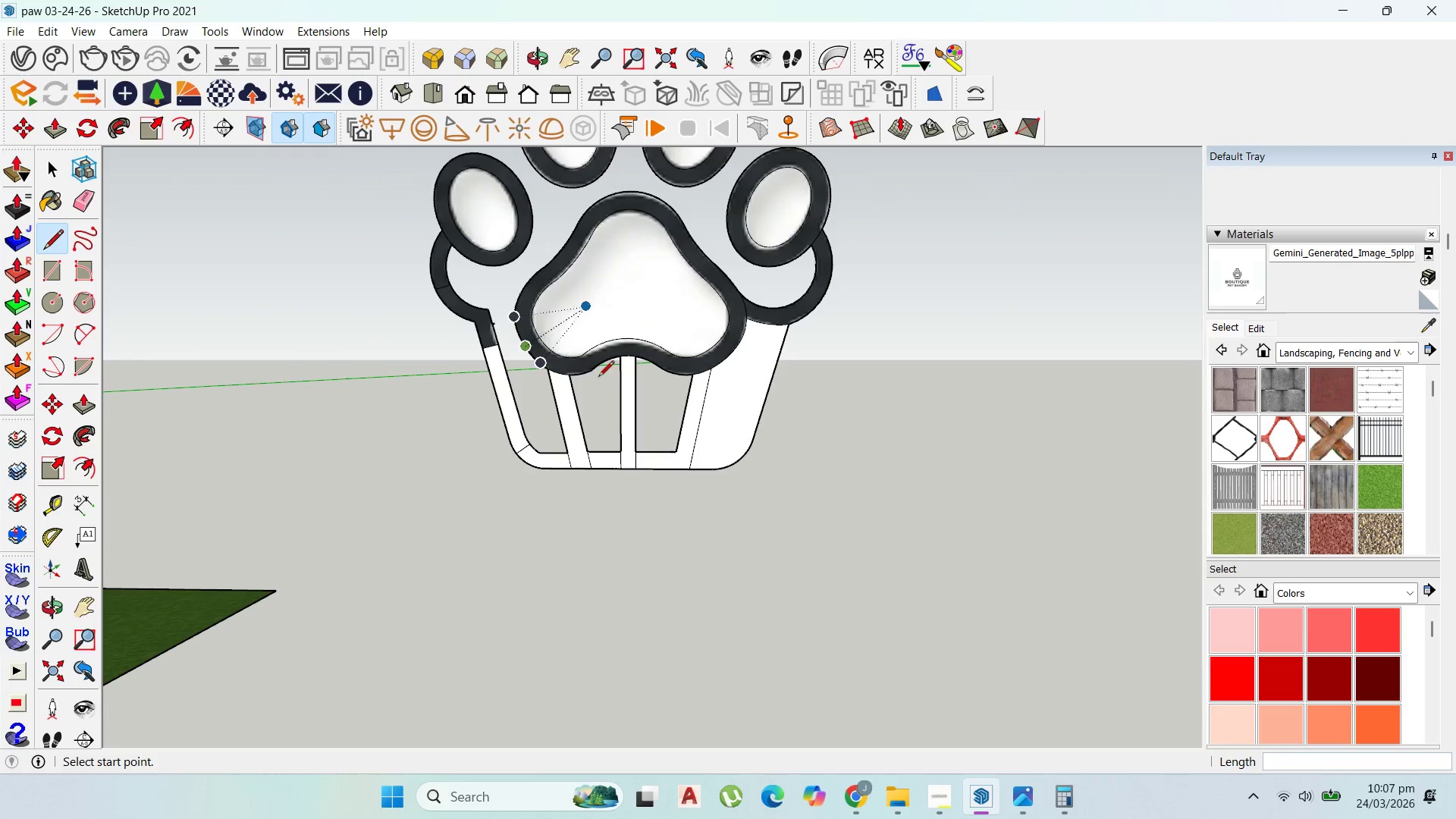 
scroll: coordinate [810, 447], scroll_direction: up, amount: 1.0
 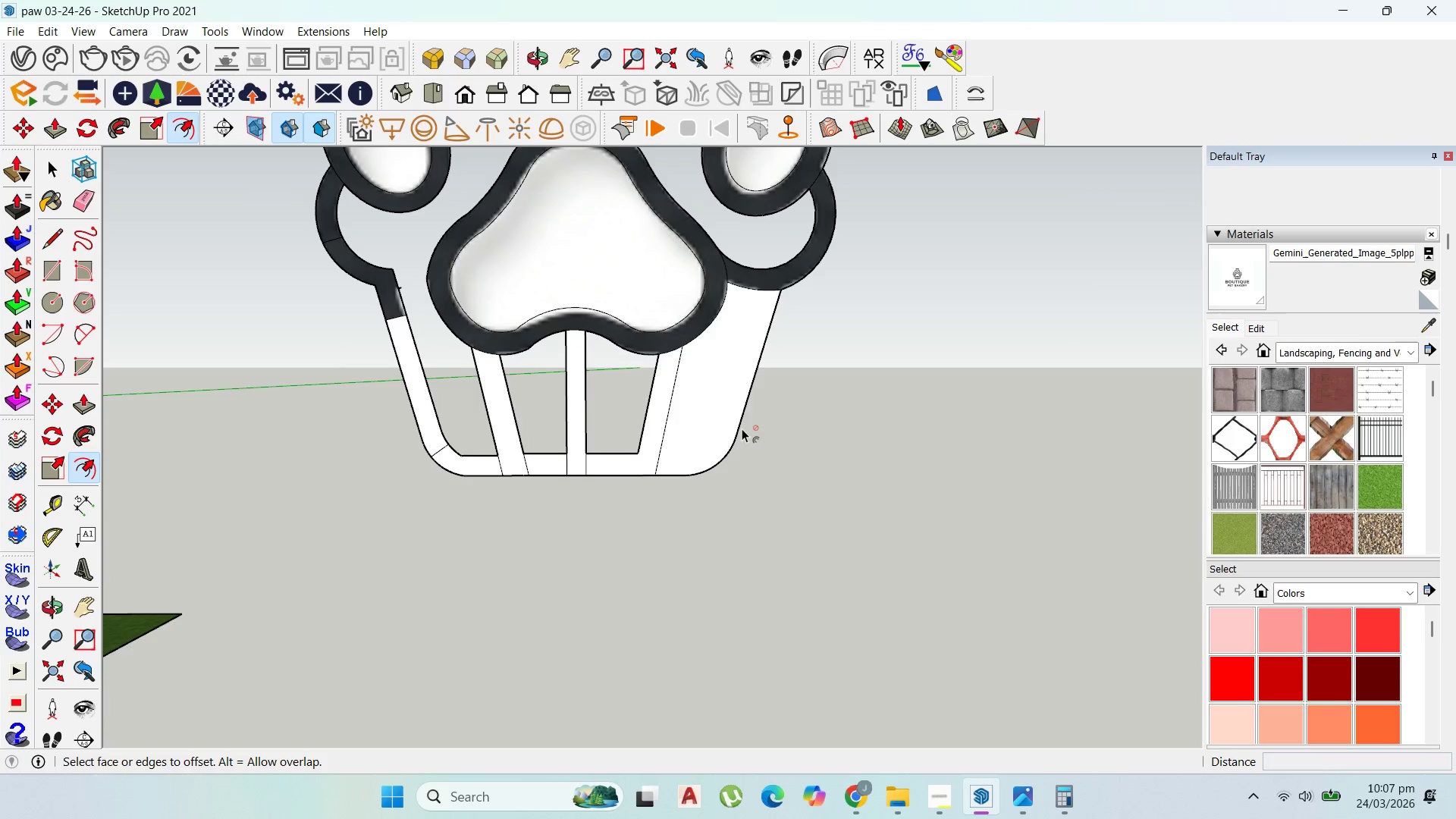 
left_click_drag(start_coordinate=[733, 422], to_coordinate=[717, 428])
 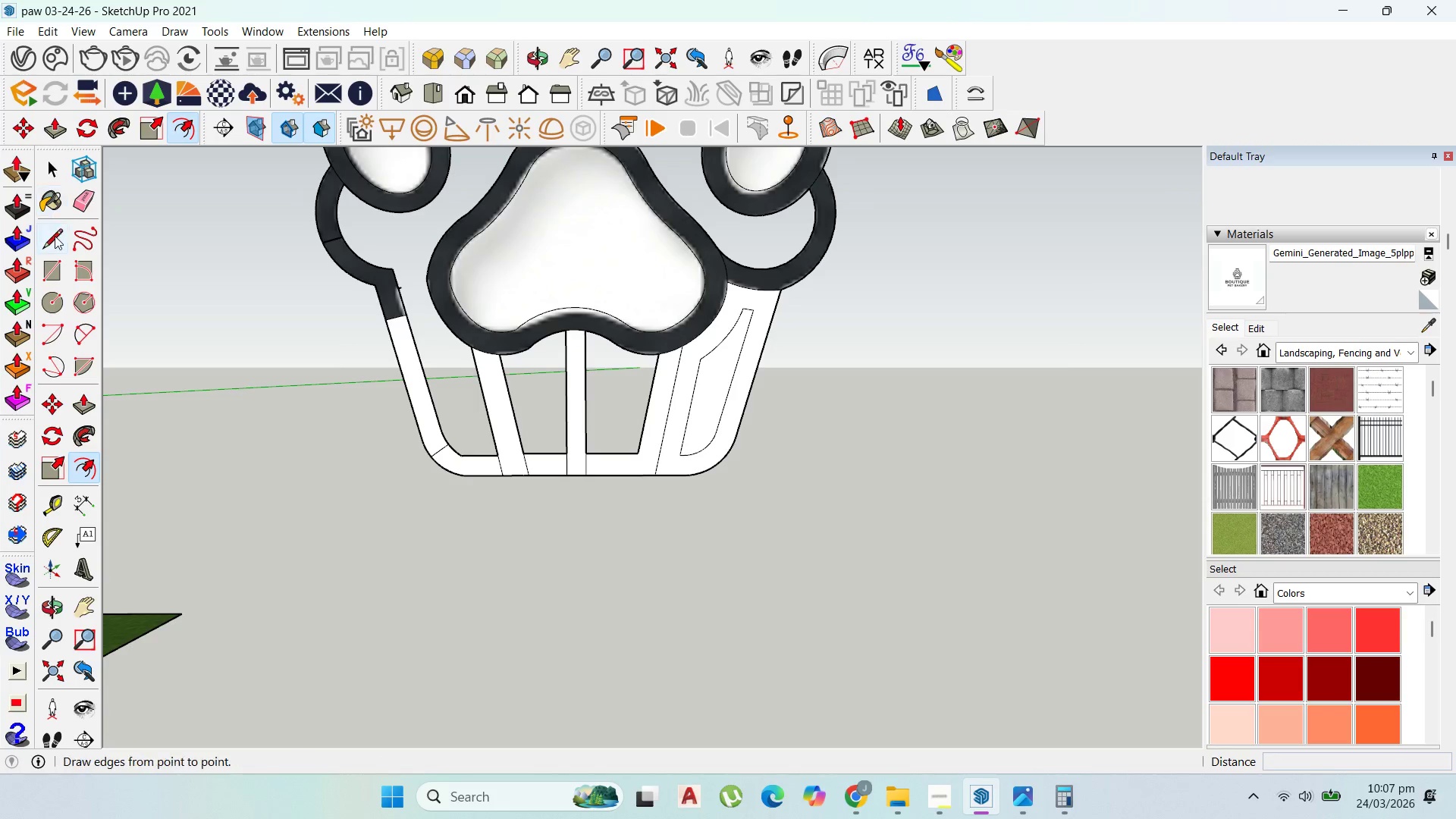 
scroll: coordinate [673, 452], scroll_direction: up, amount: 2.0
 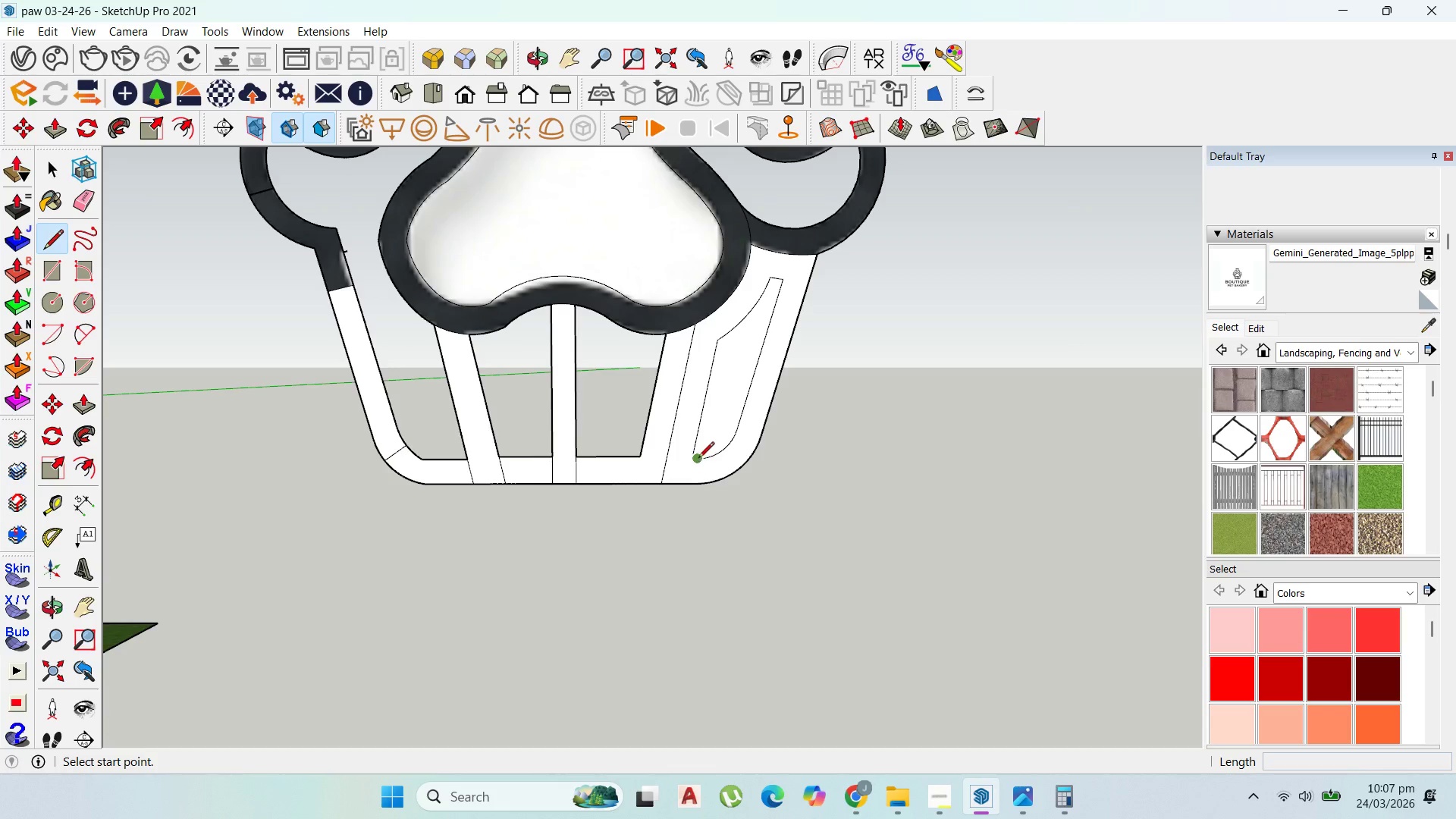 
left_click([698, 459])
 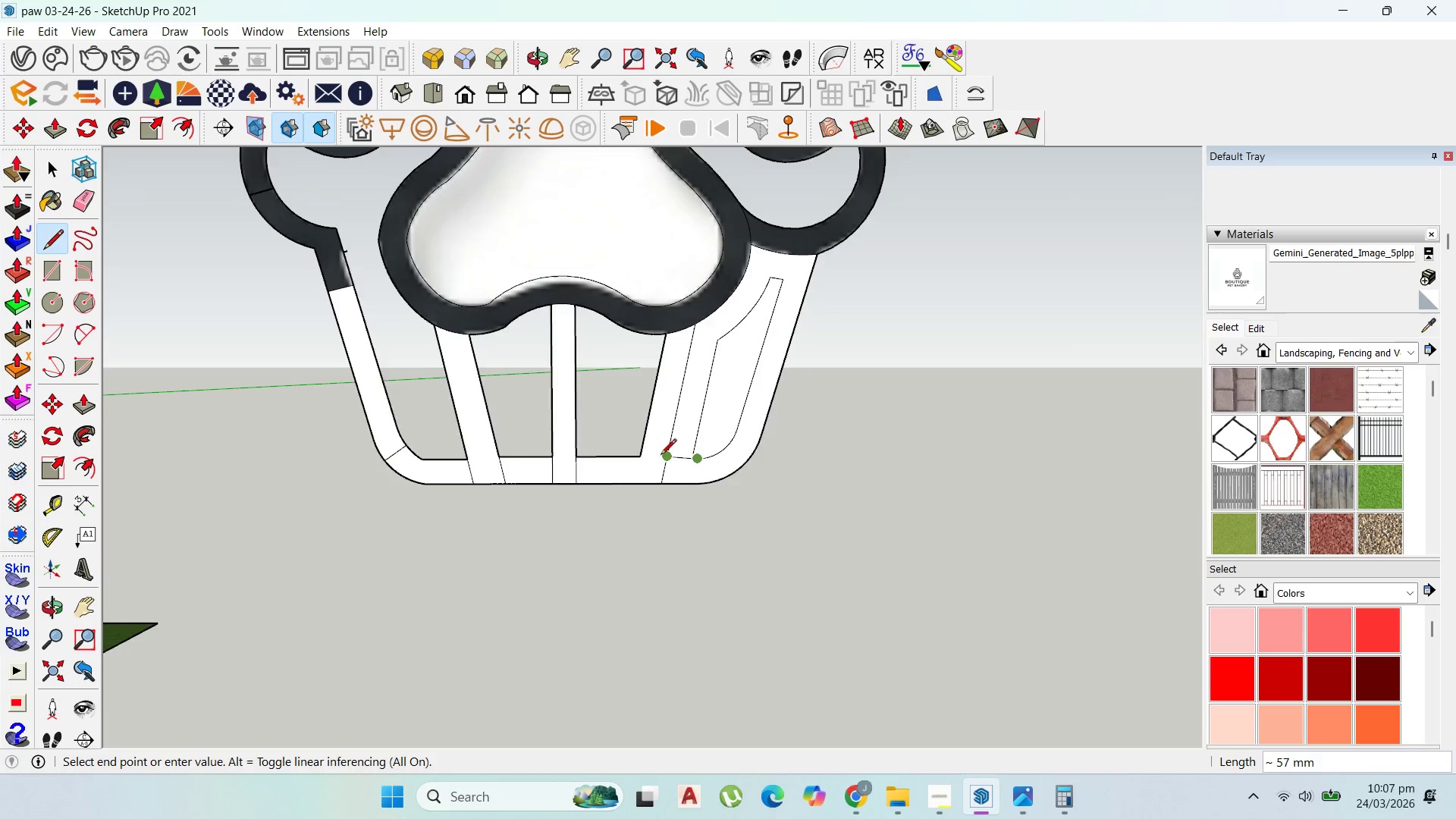 
scroll: coordinate [662, 456], scroll_direction: up, amount: 1.0
 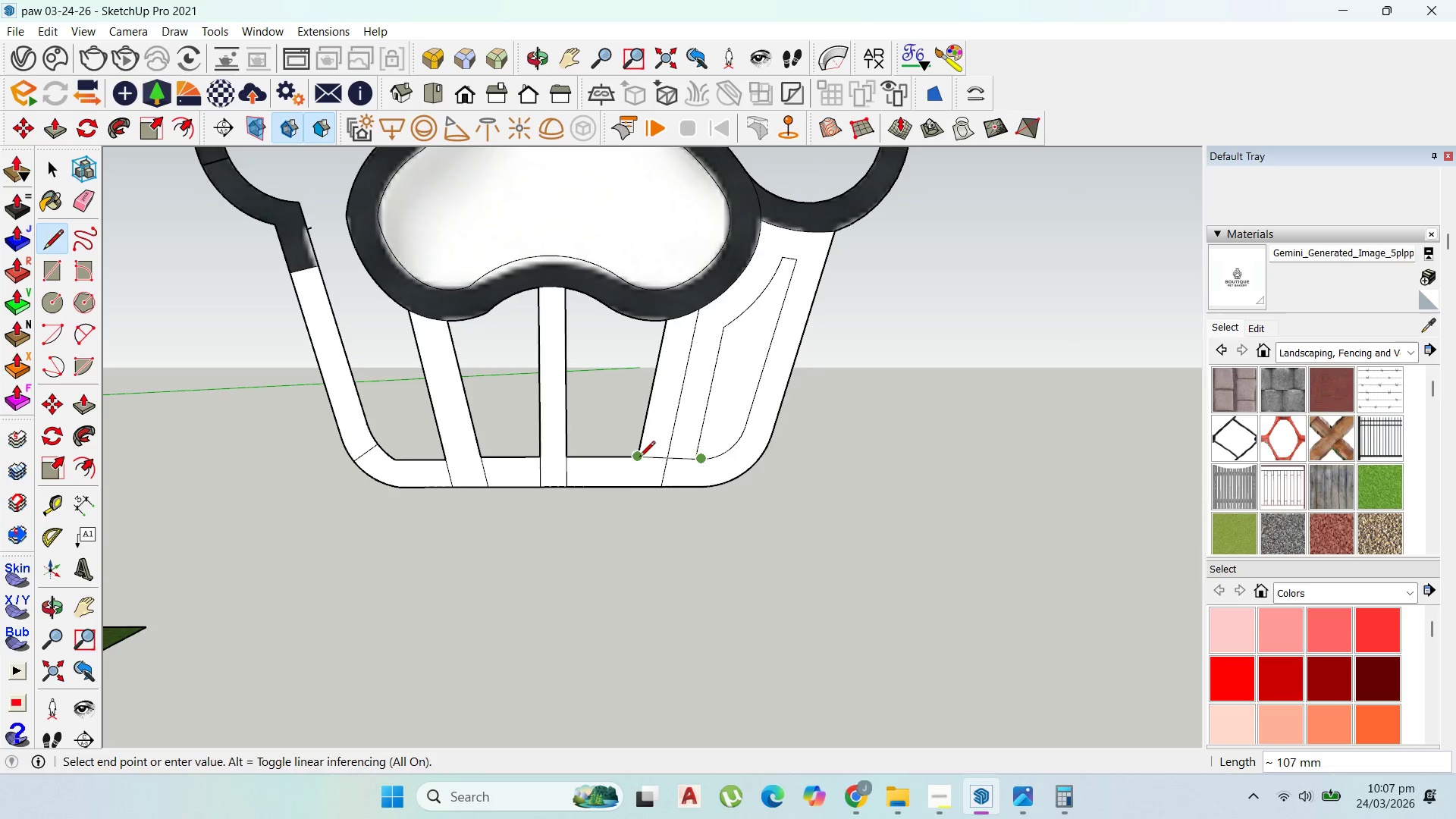 
left_click([639, 458])
 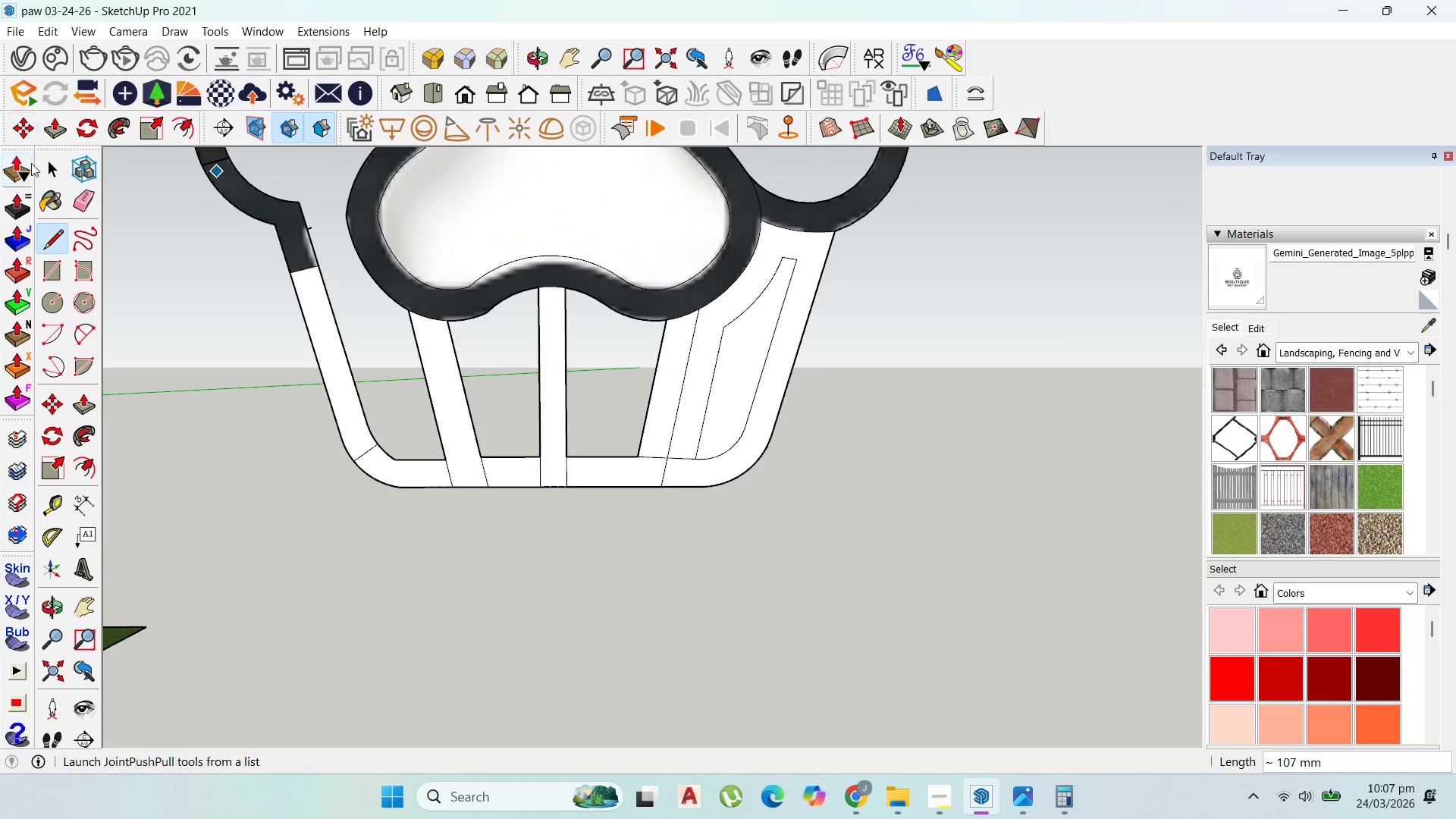 
left_click_drag(start_coordinate=[47, 171], to_coordinate=[55, 171])
 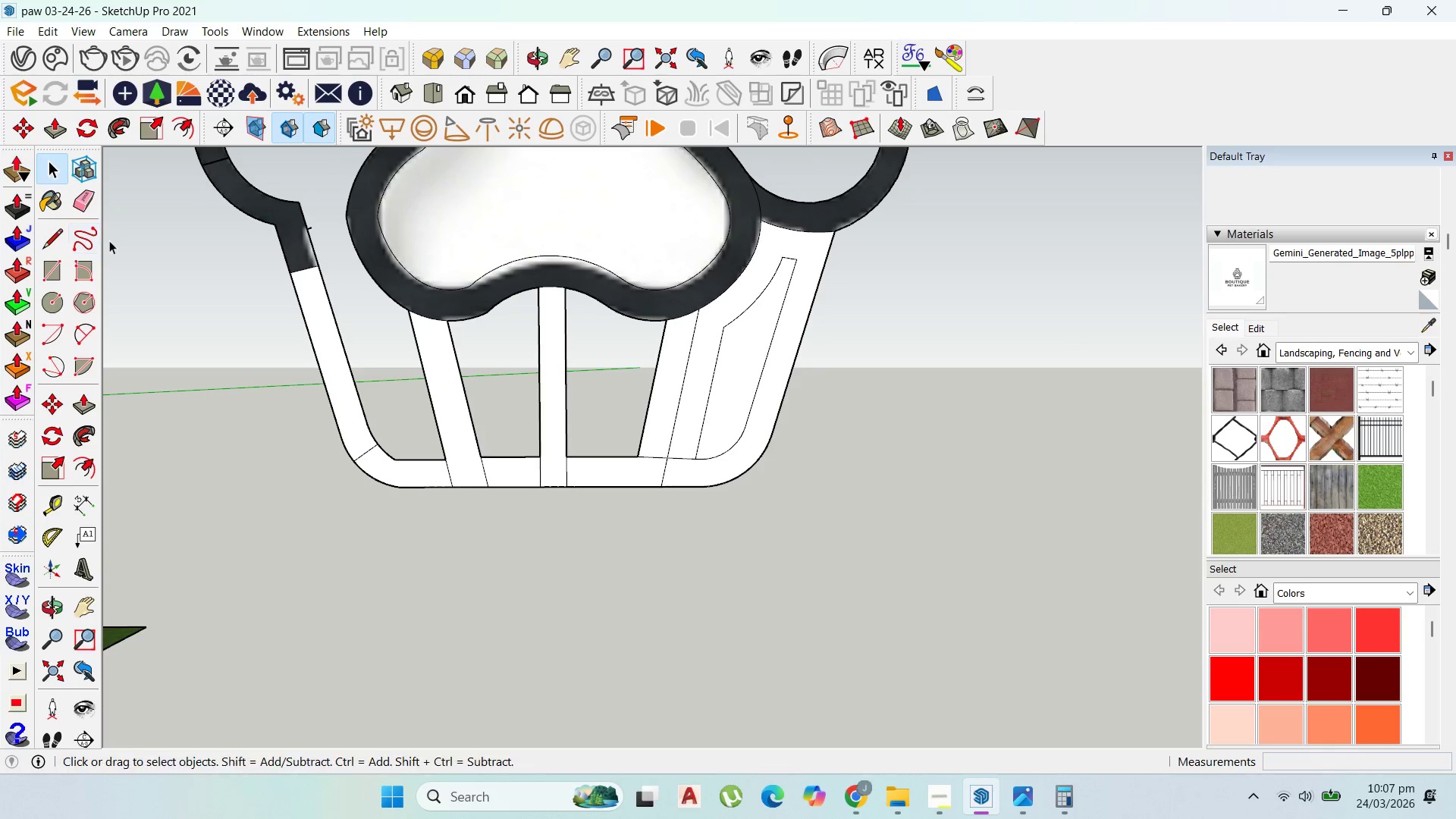 
left_click_drag(start_coordinate=[49, 242], to_coordinate=[67, 244])
 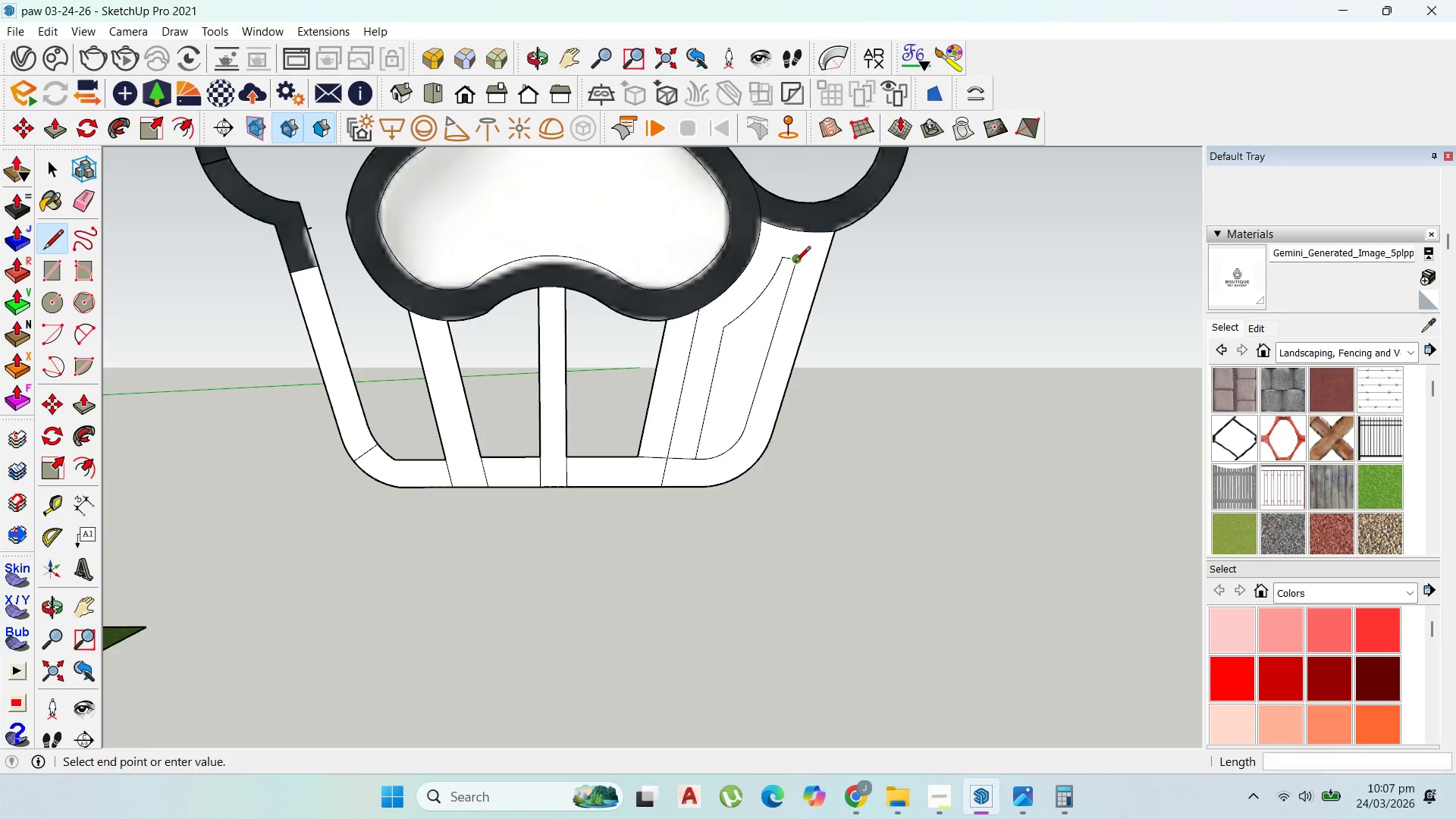 
scroll: coordinate [808, 223], scroll_direction: up, amount: 6.0
 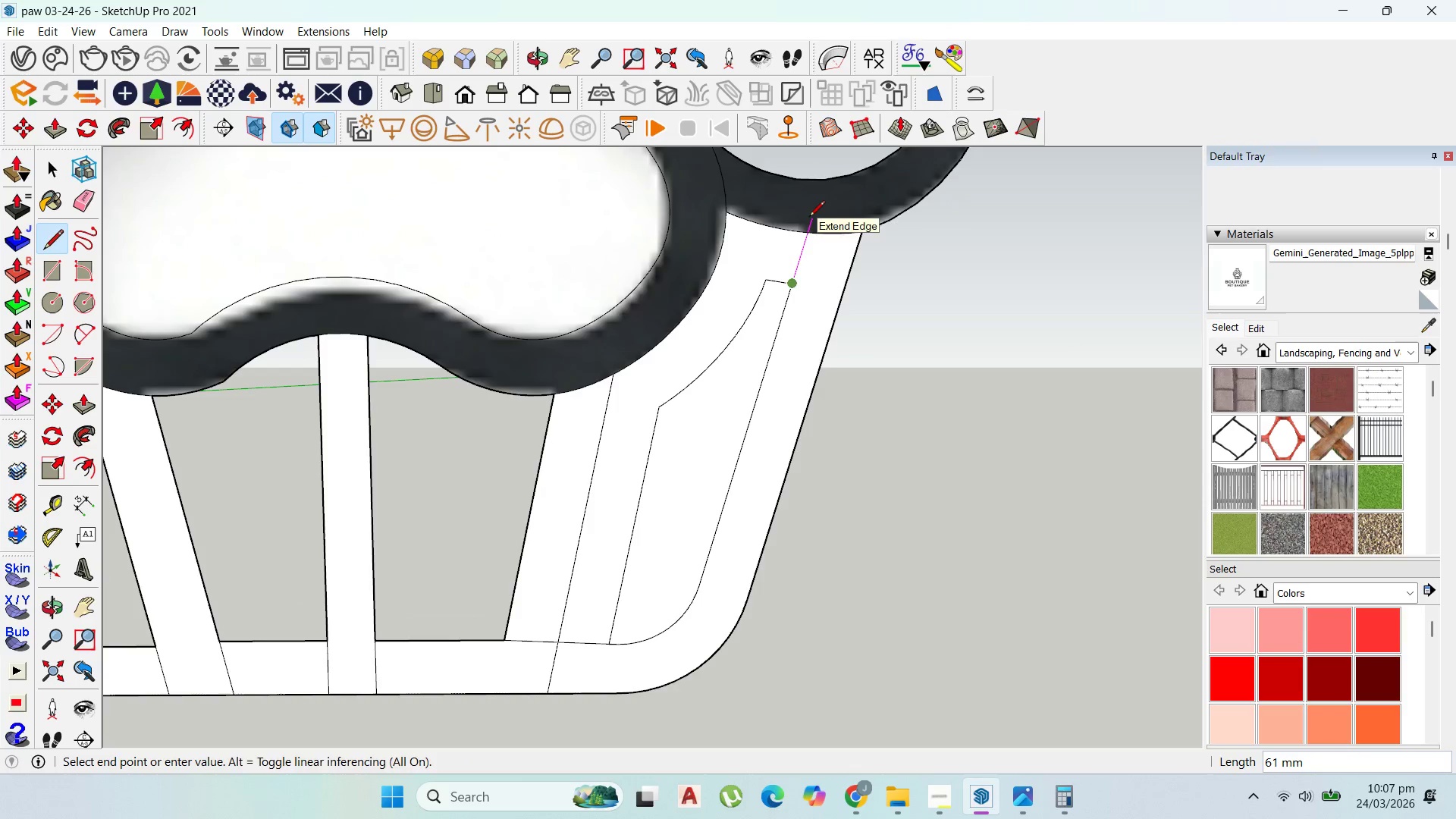 
left_click([809, 218])
 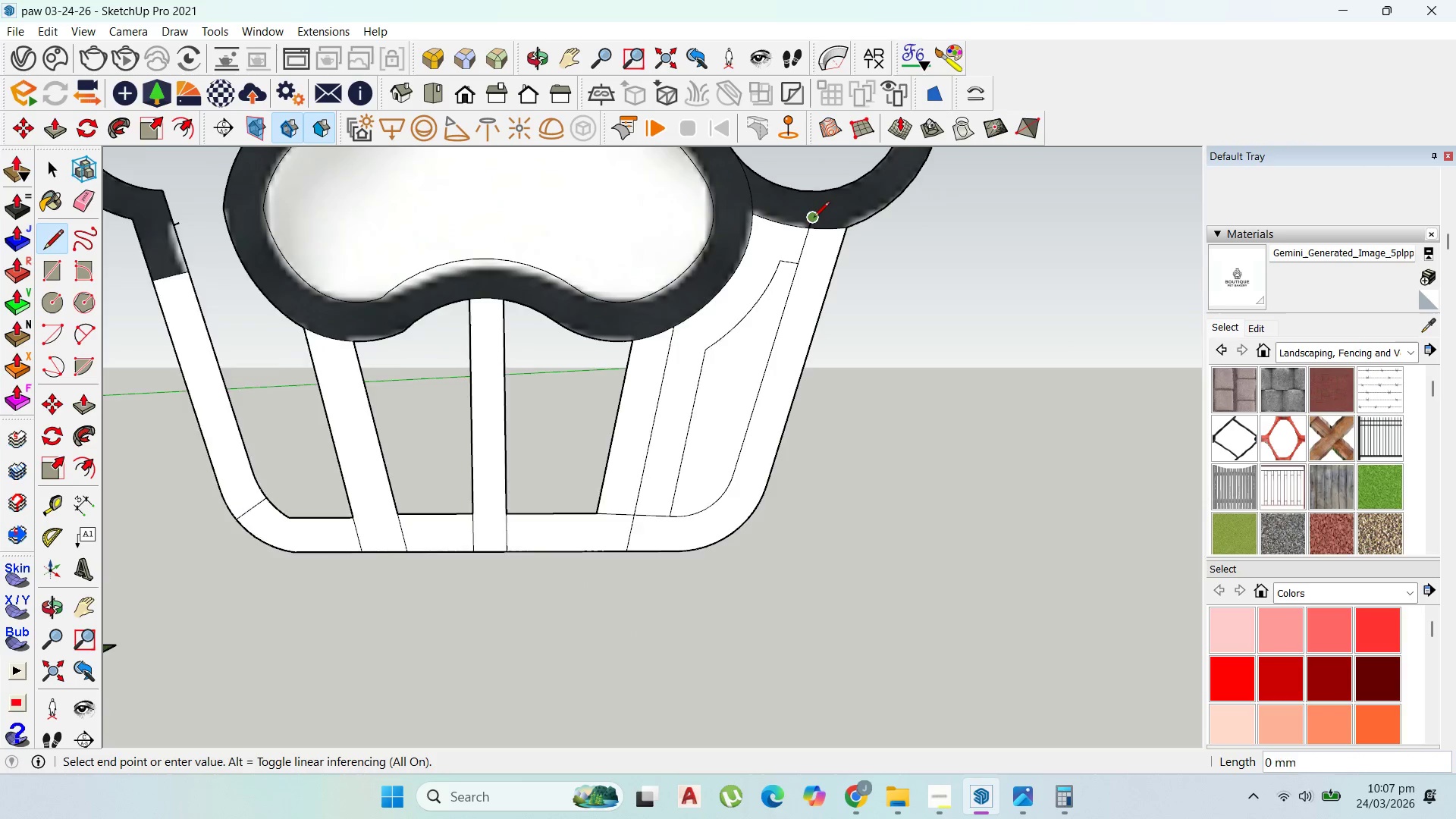 
scroll: coordinate [815, 220], scroll_direction: down, amount: 5.0
 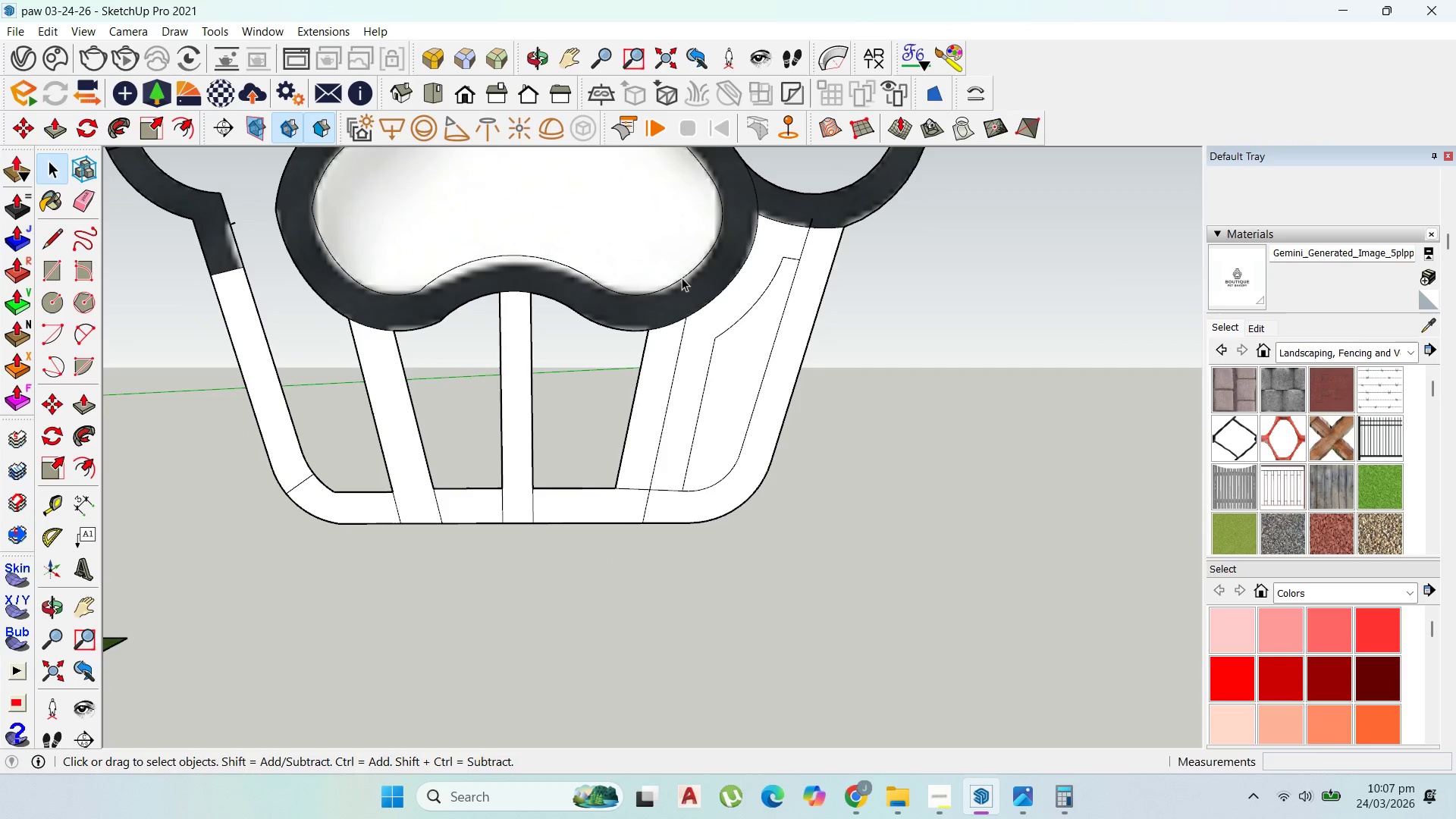 
left_click([752, 296])
 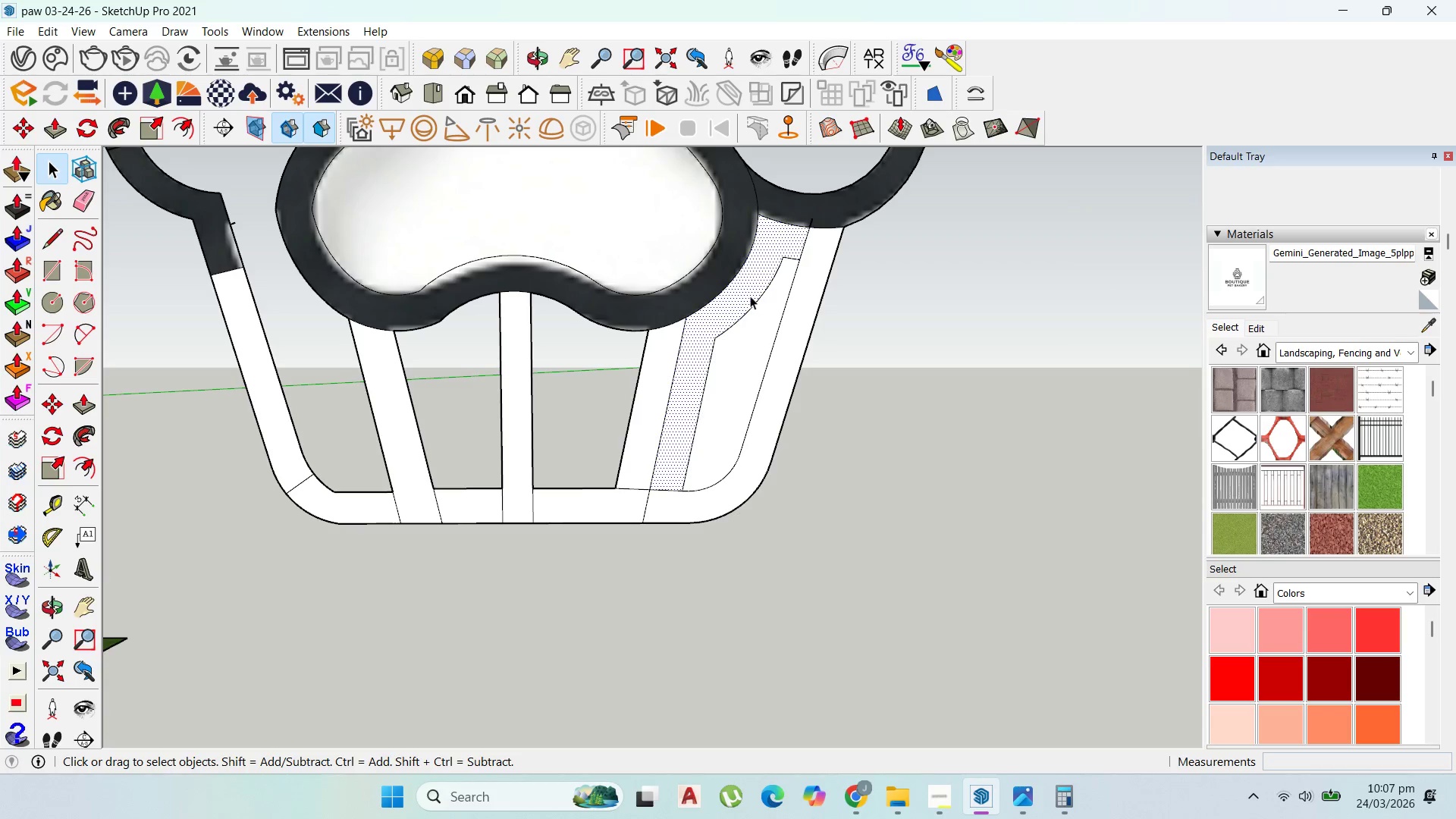 
key(Delete)
 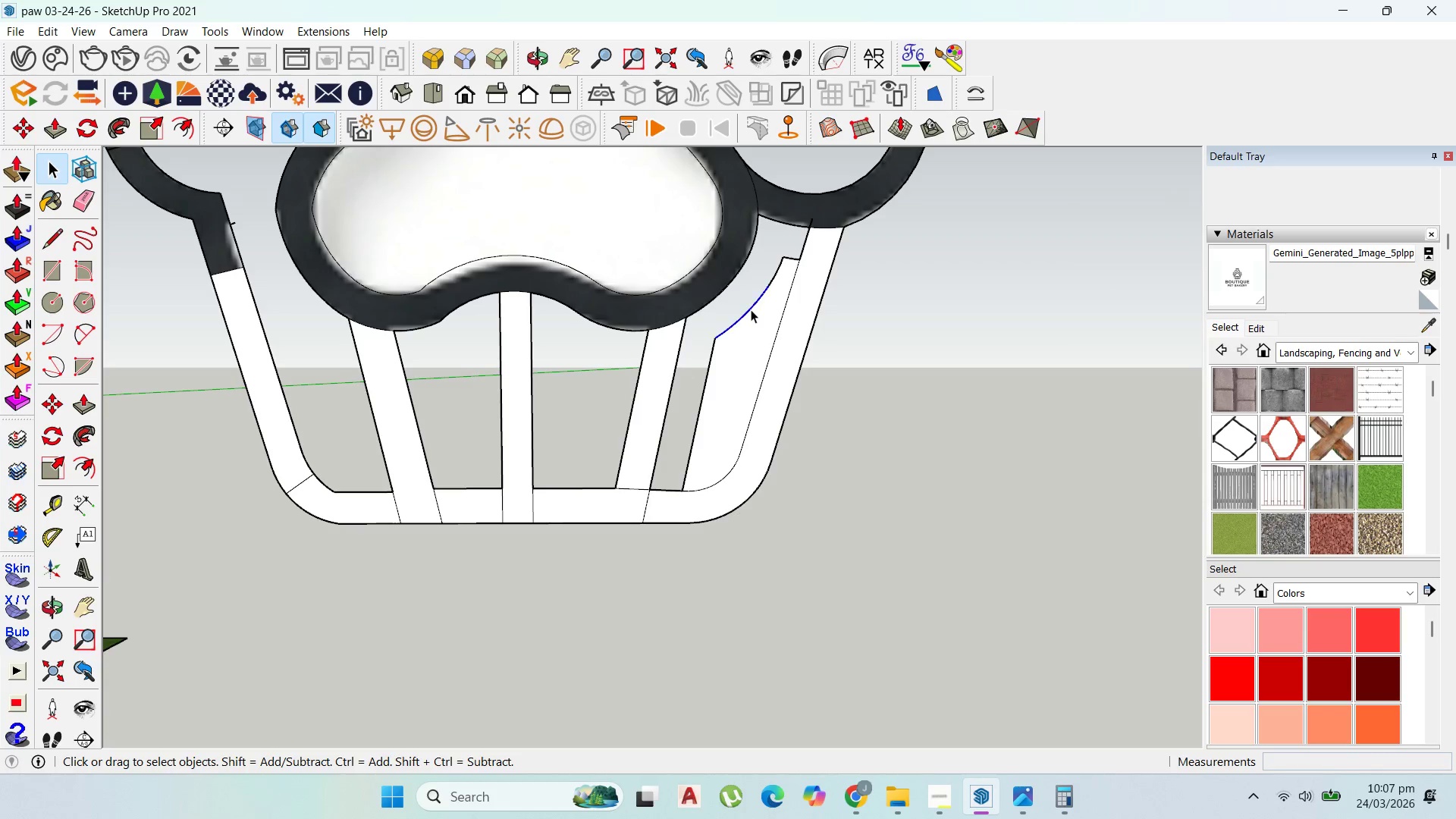 
key(Delete)
 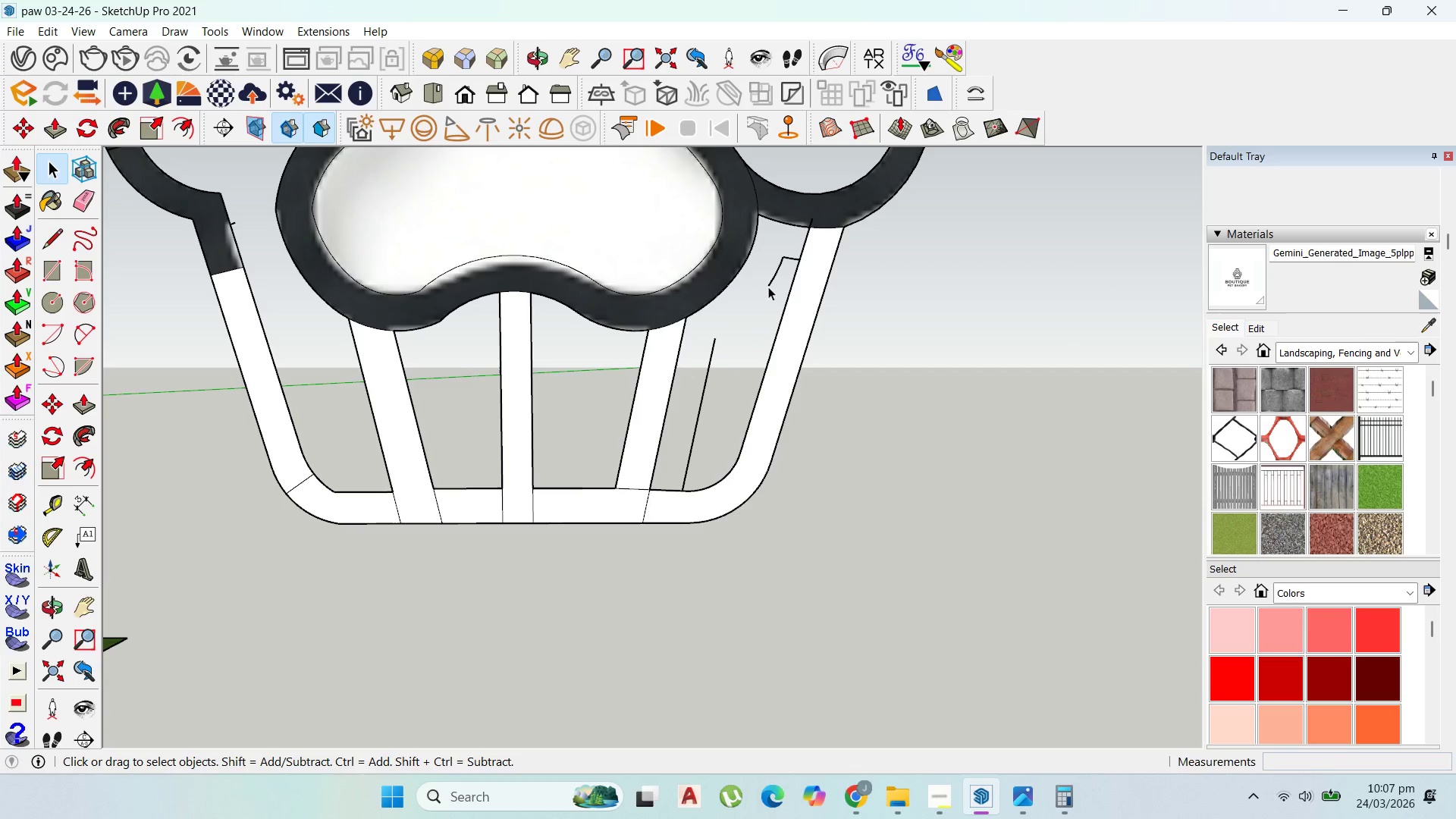 
left_click([770, 281])
 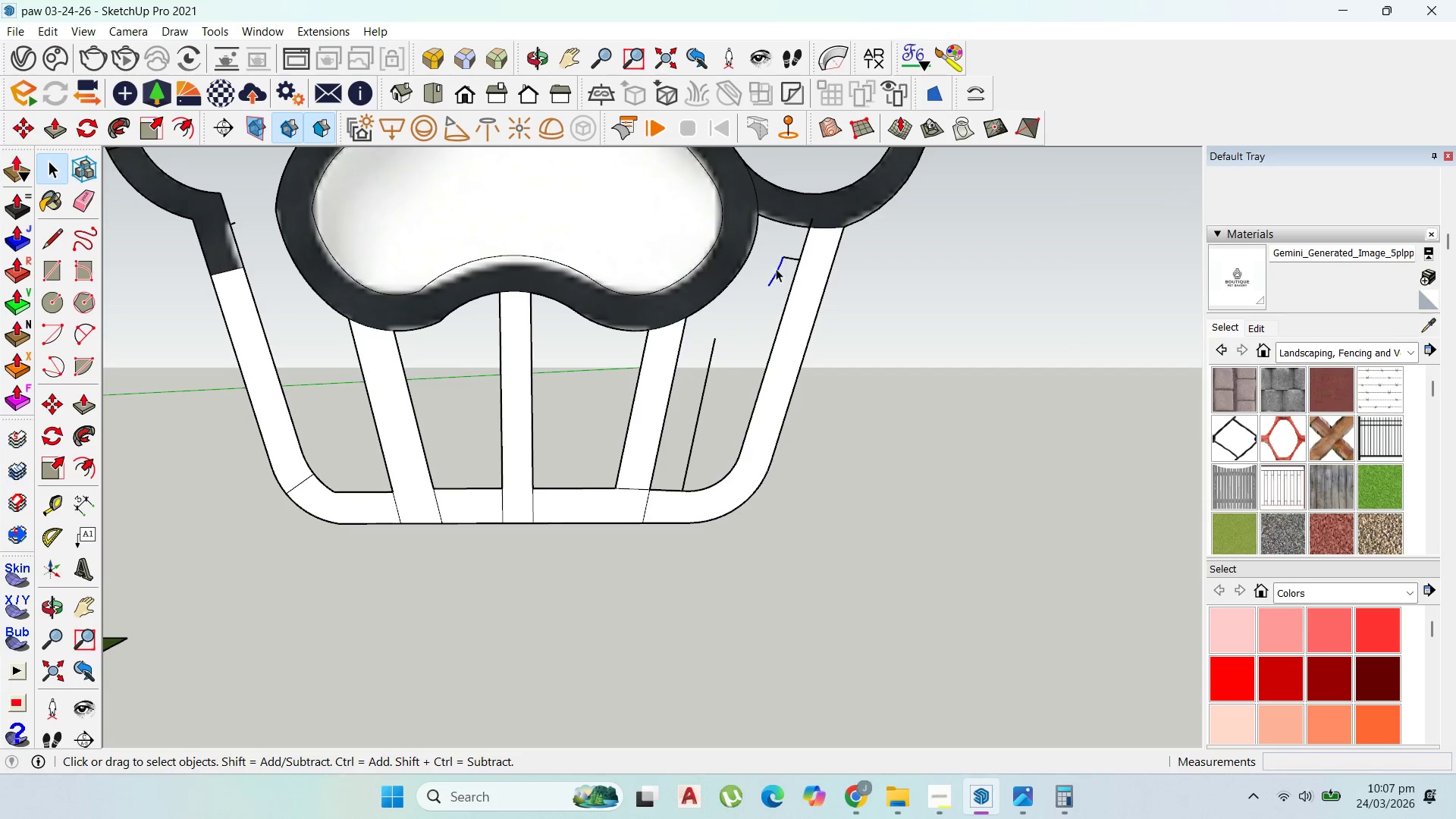 
key(Delete)
 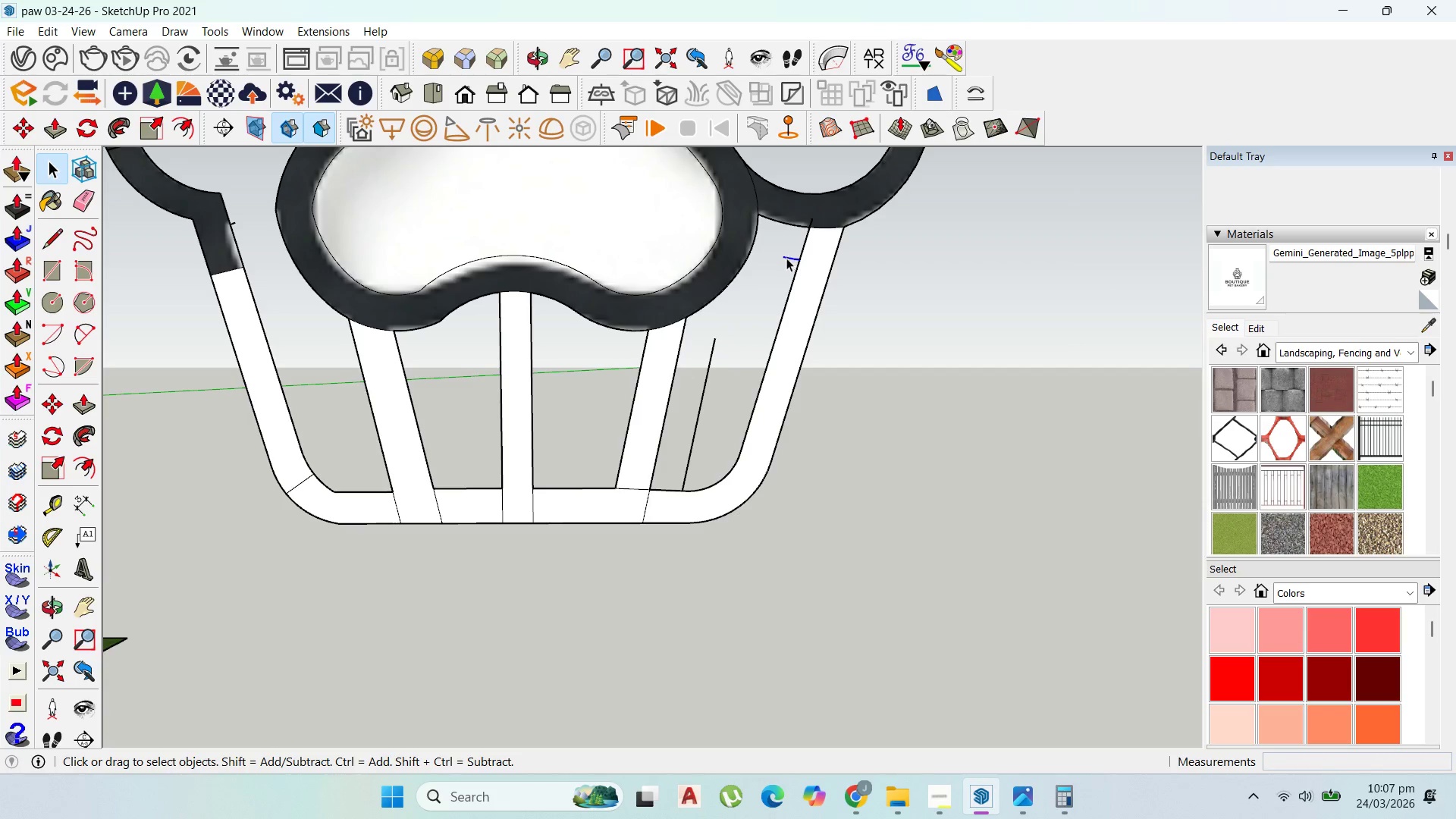 
key(Delete)
 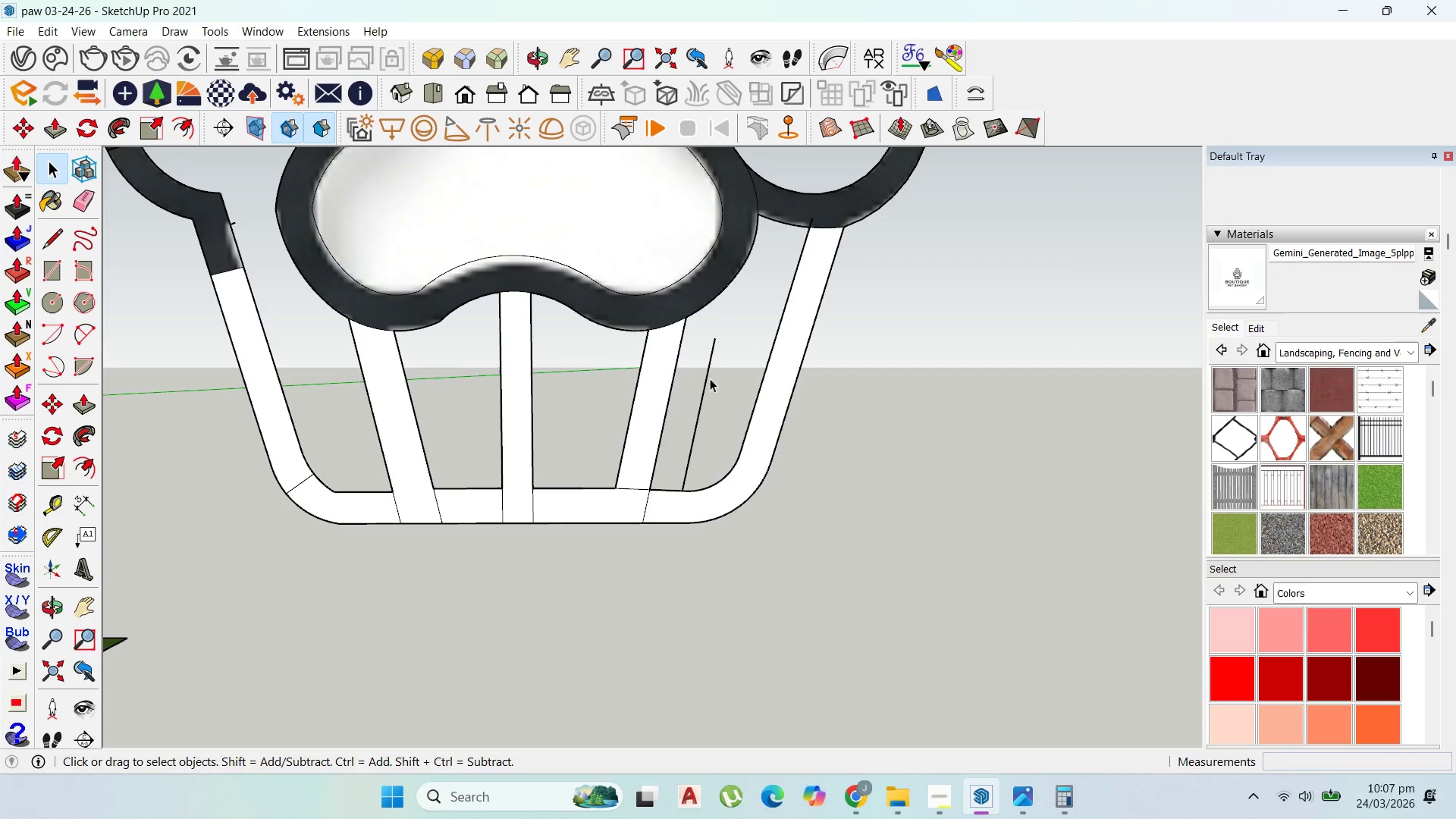 
left_click([708, 377])
 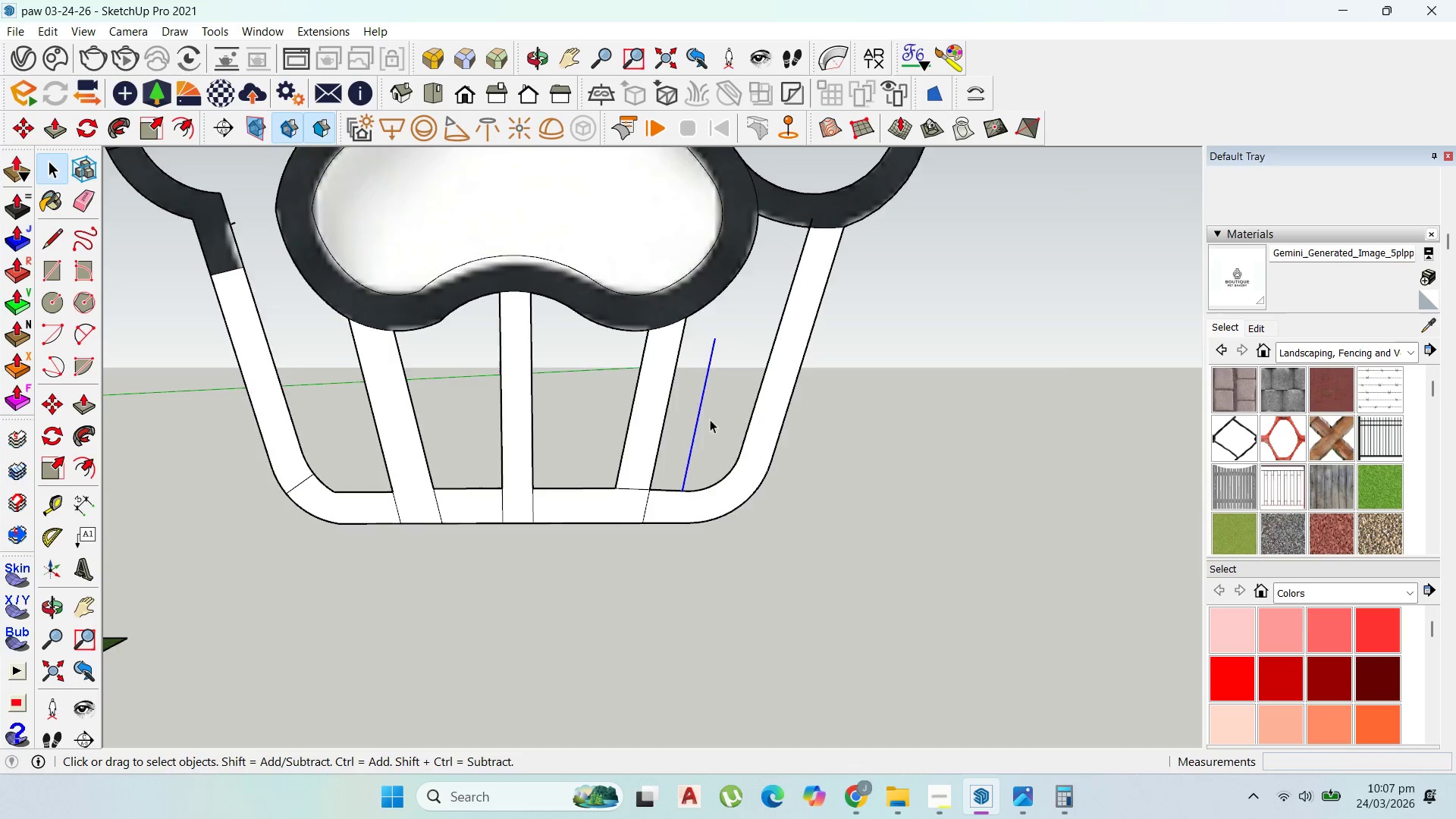 
key(Delete)
 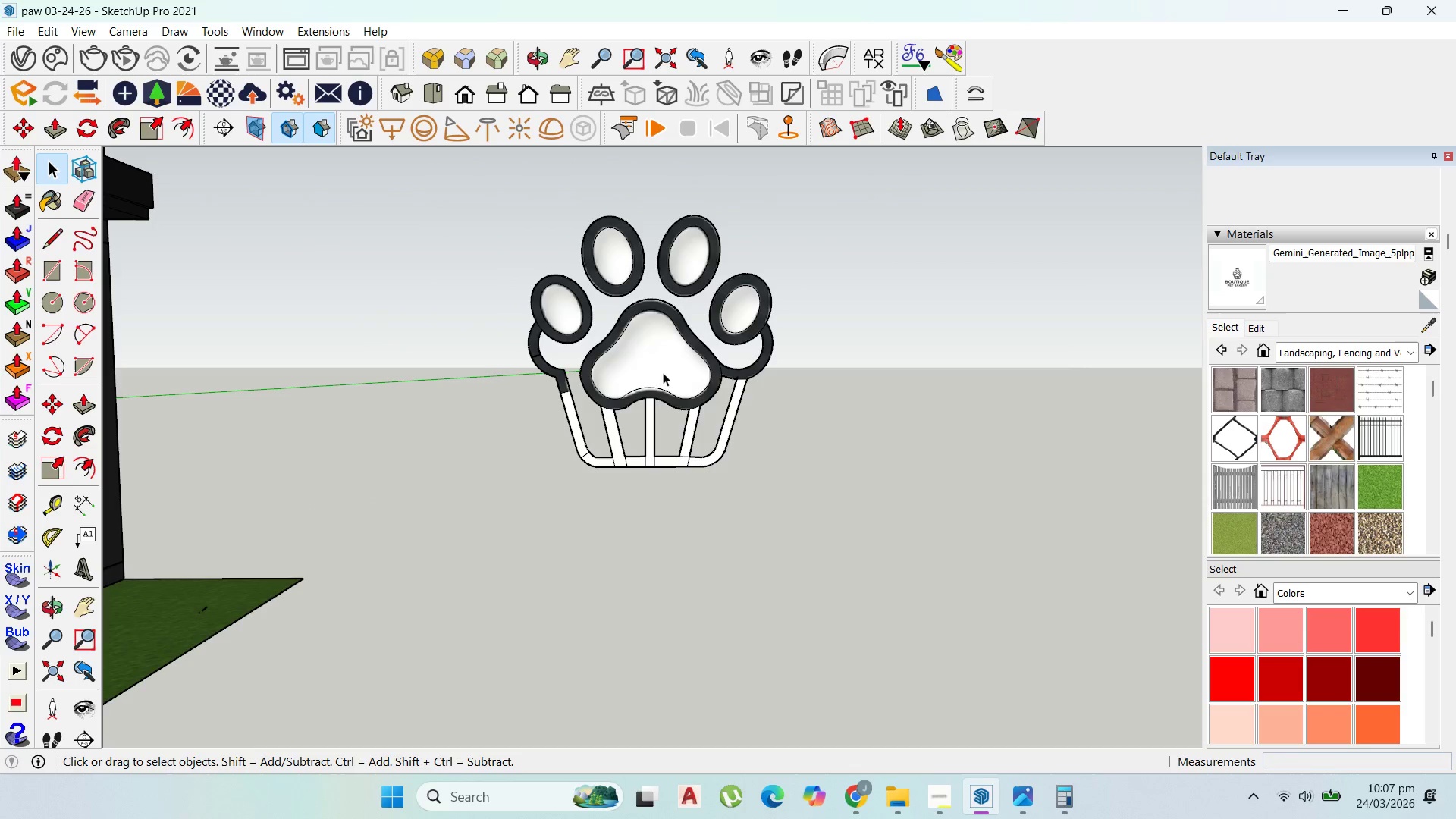 
left_click([663, 369])
 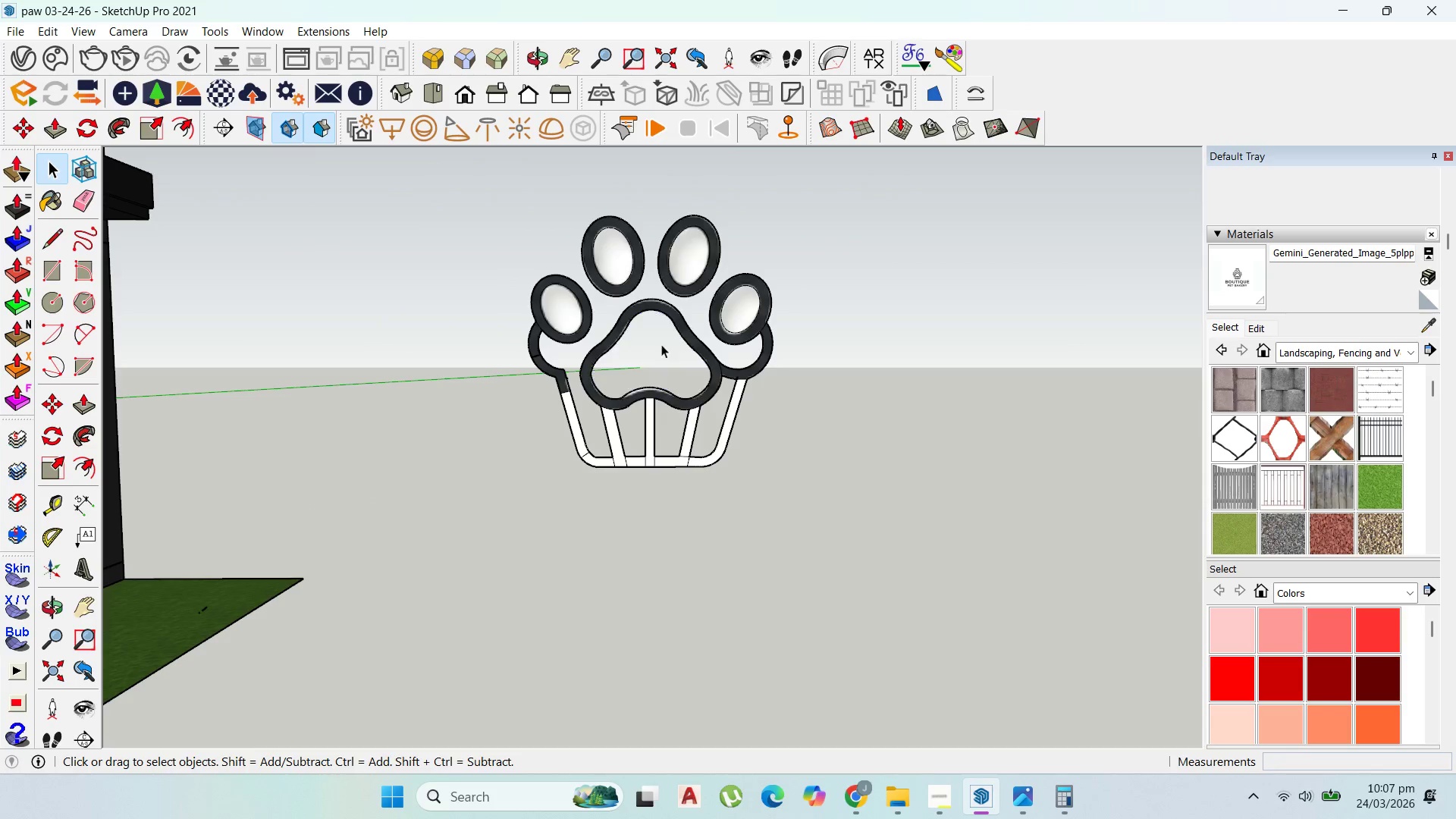 
scroll: coordinate [706, 446], scroll_direction: down, amount: 5.0
 